 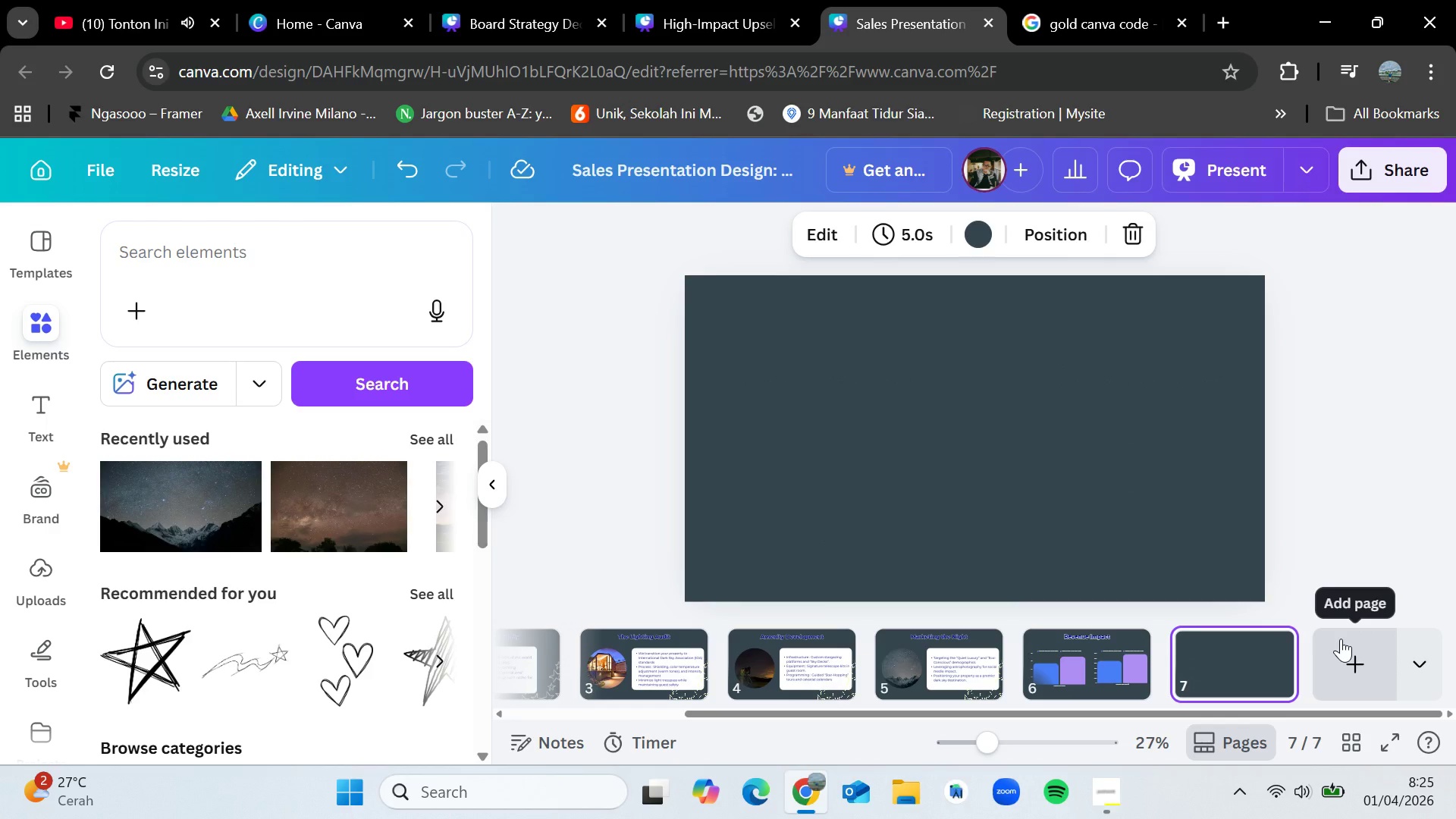 
left_click([932, 648])
 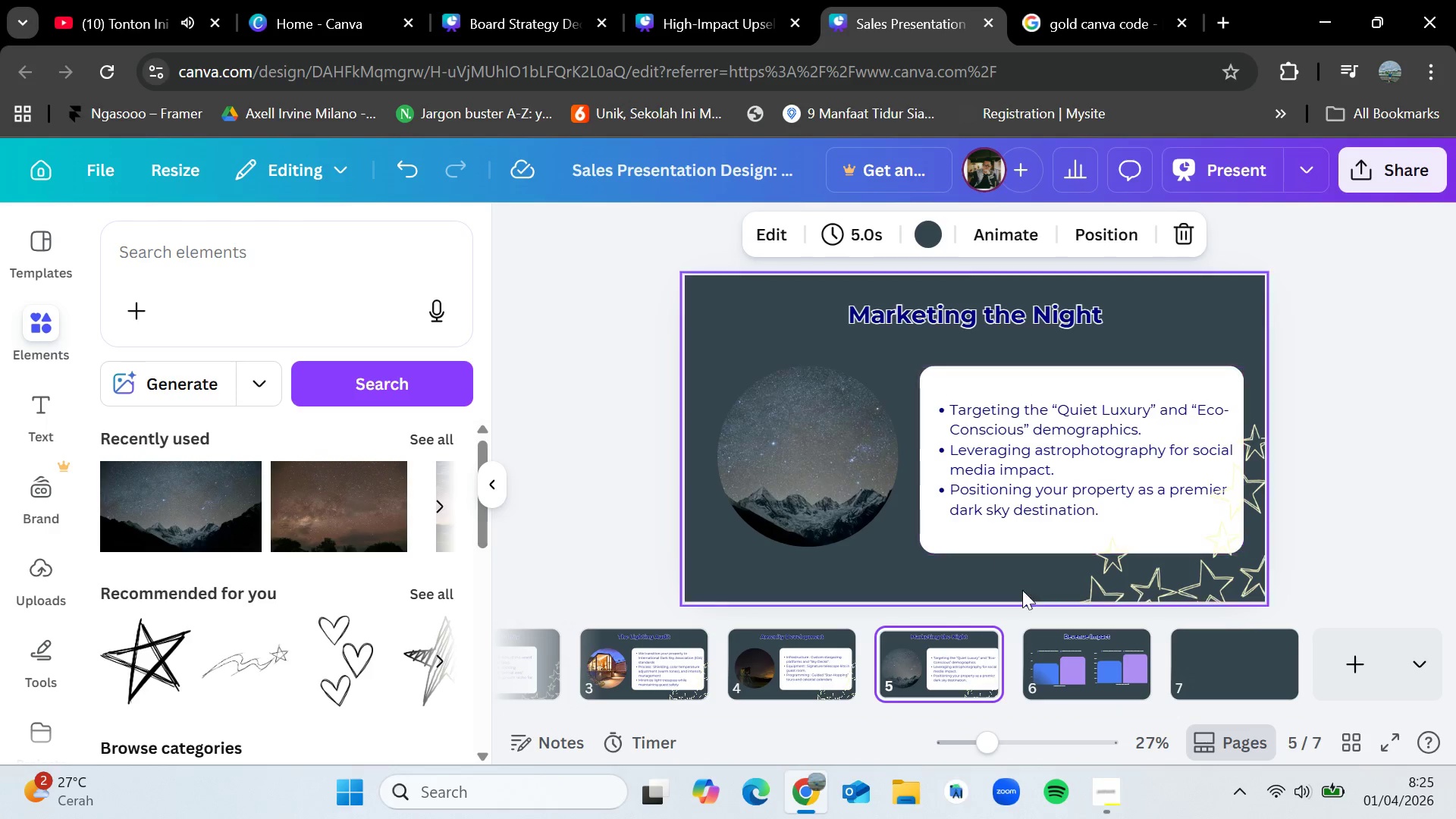 
left_click([1086, 651])
 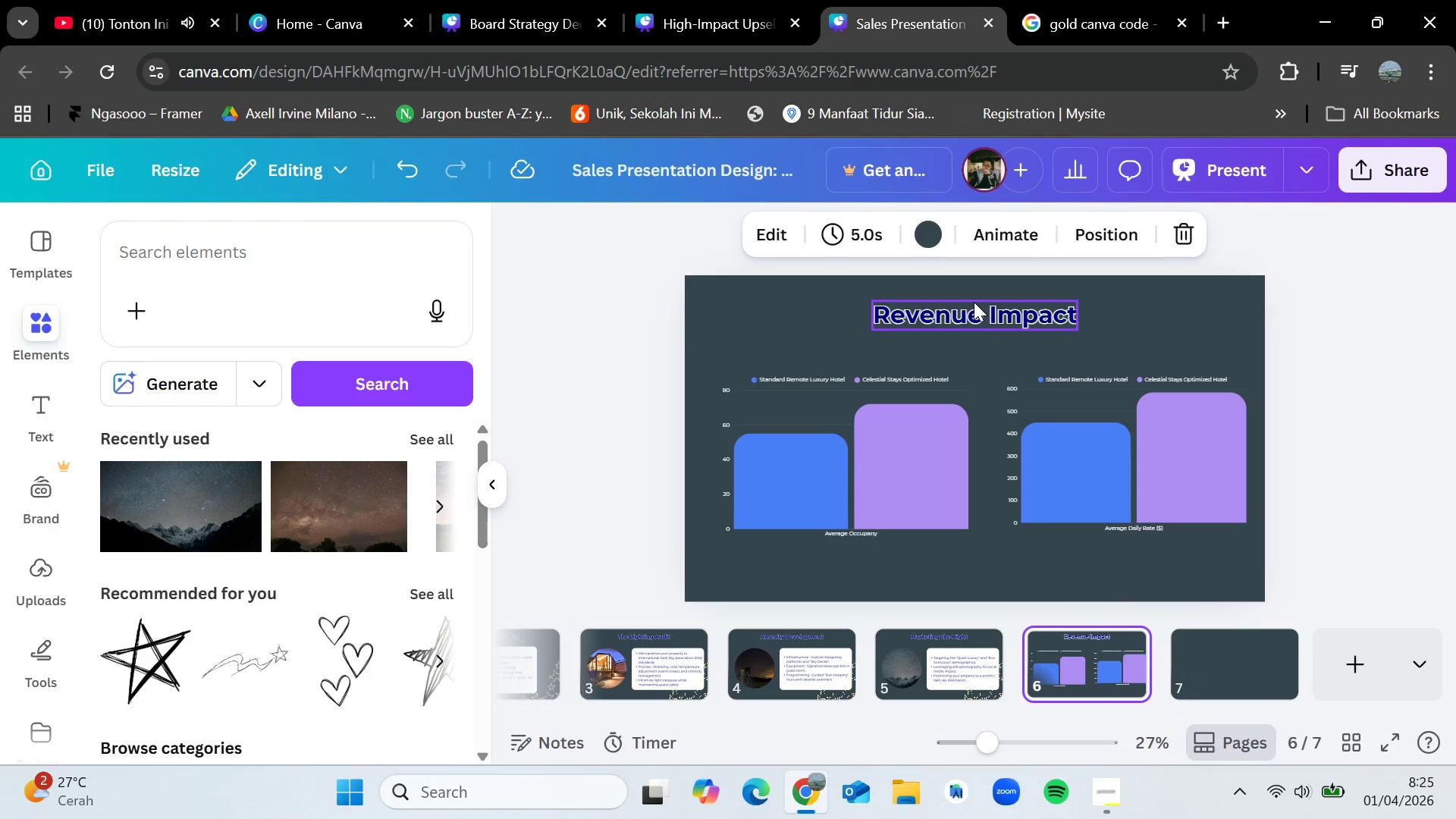 
left_click([974, 302])
 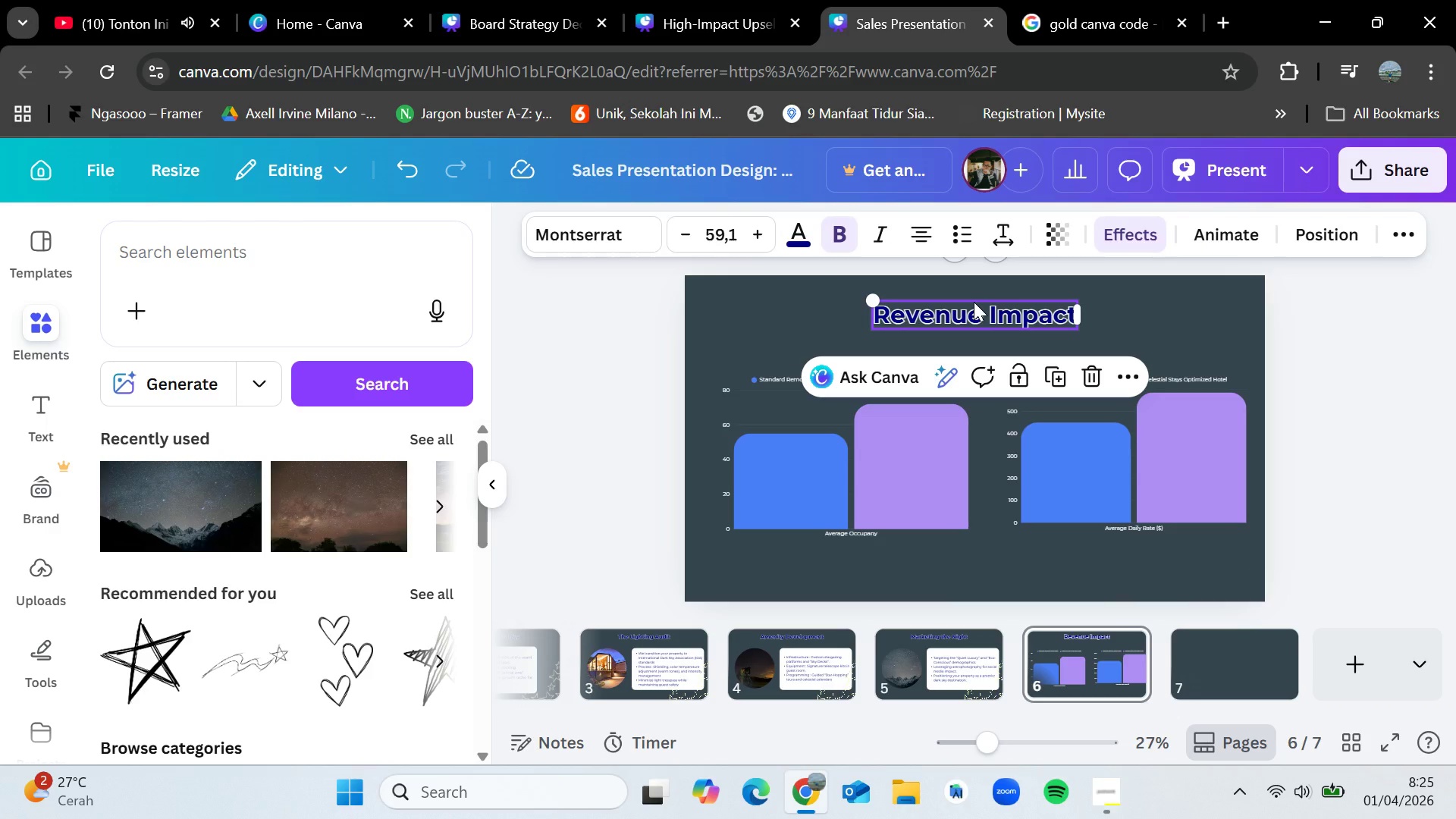 
key(Control+C)
 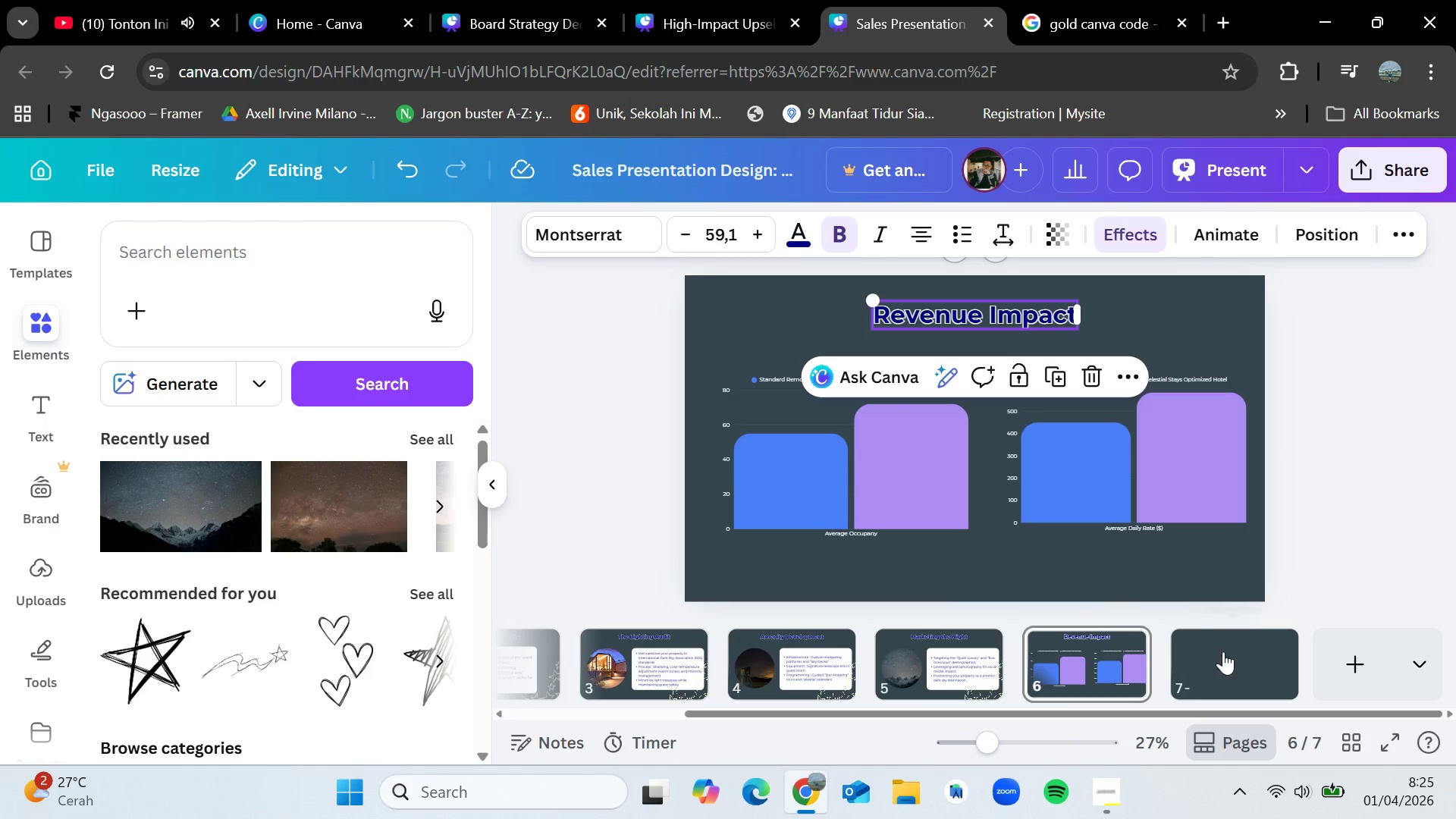 
key(Control+V)
 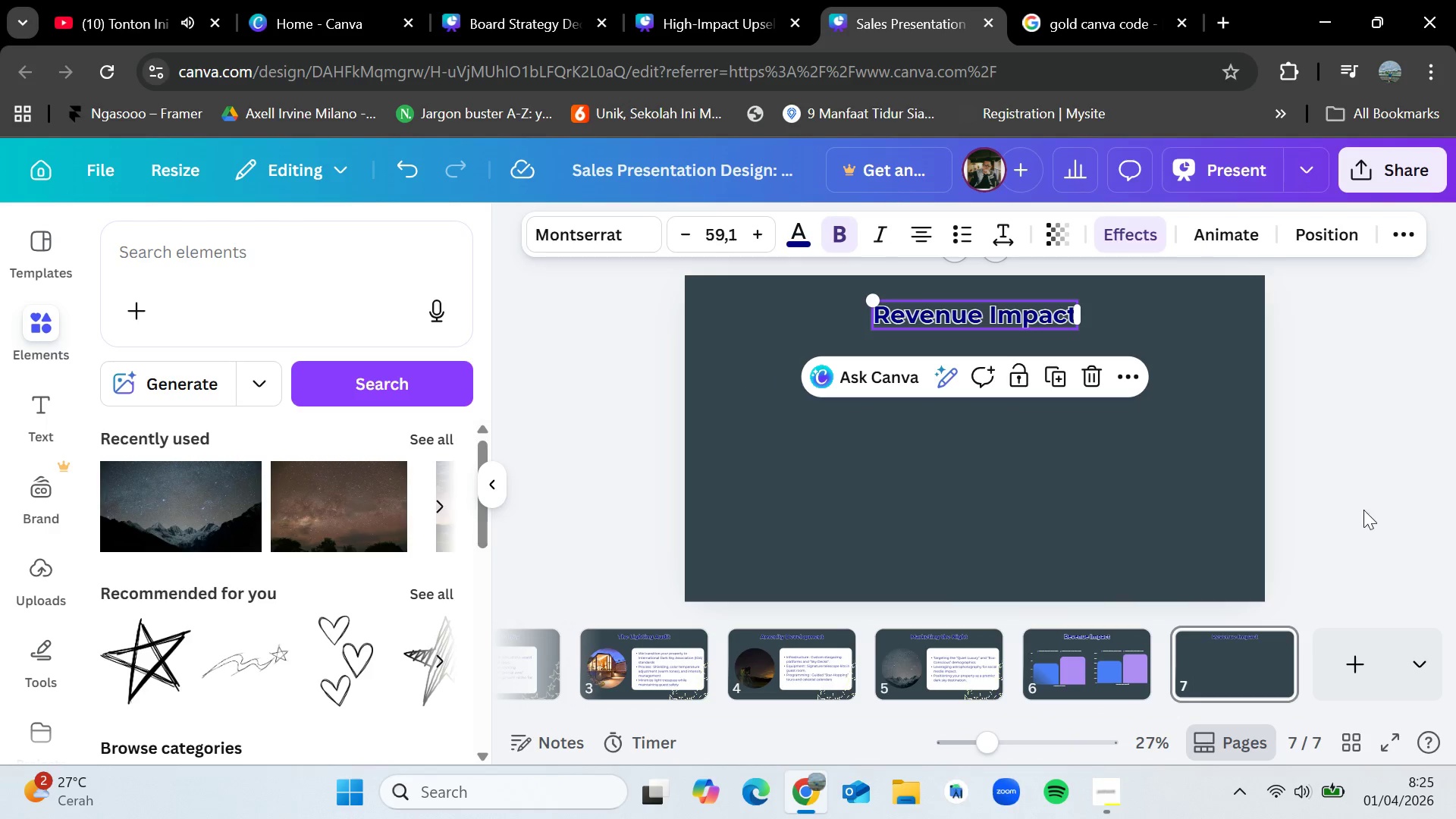 
left_click([1367, 507])
 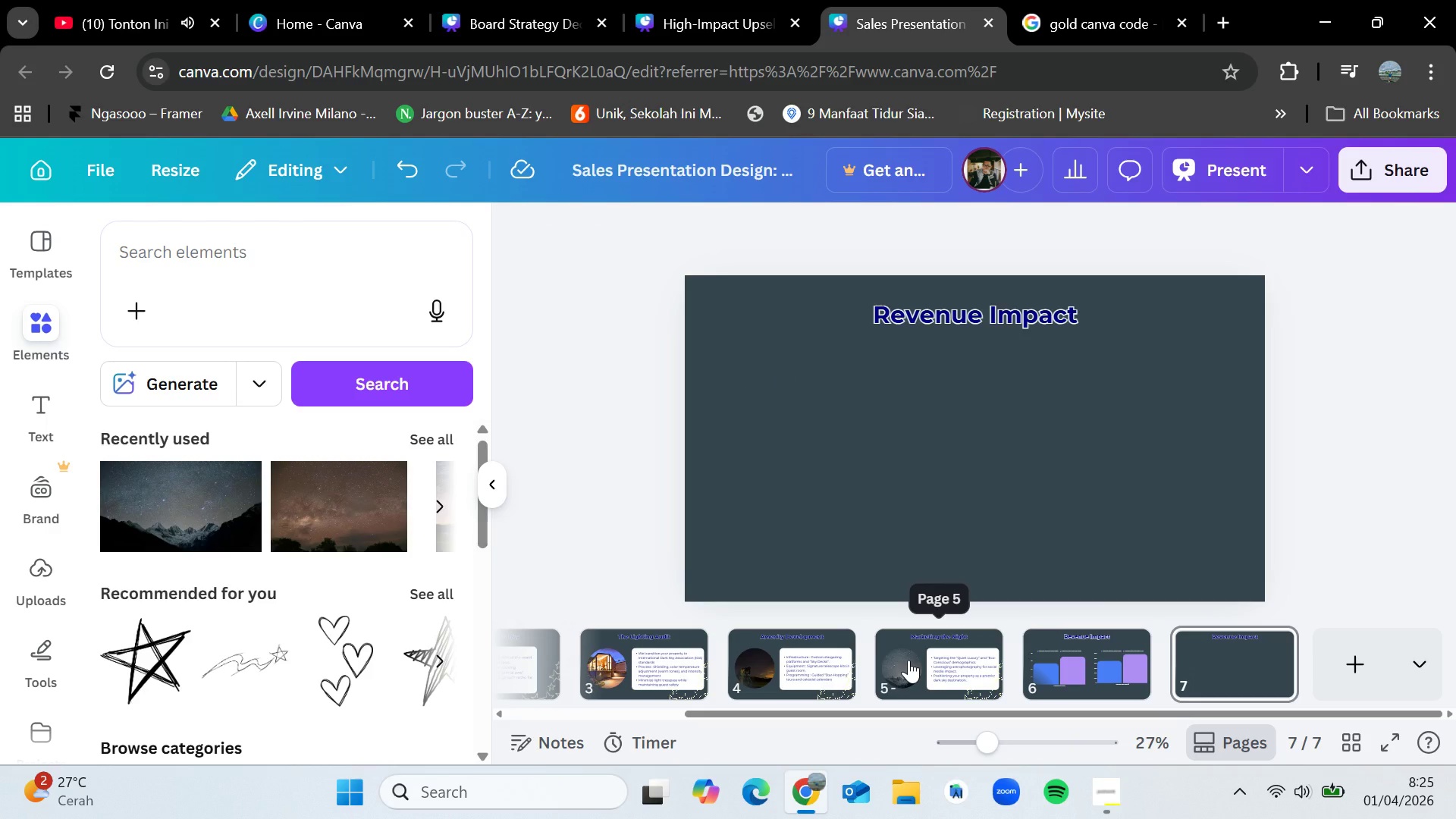 
left_click([908, 660])
 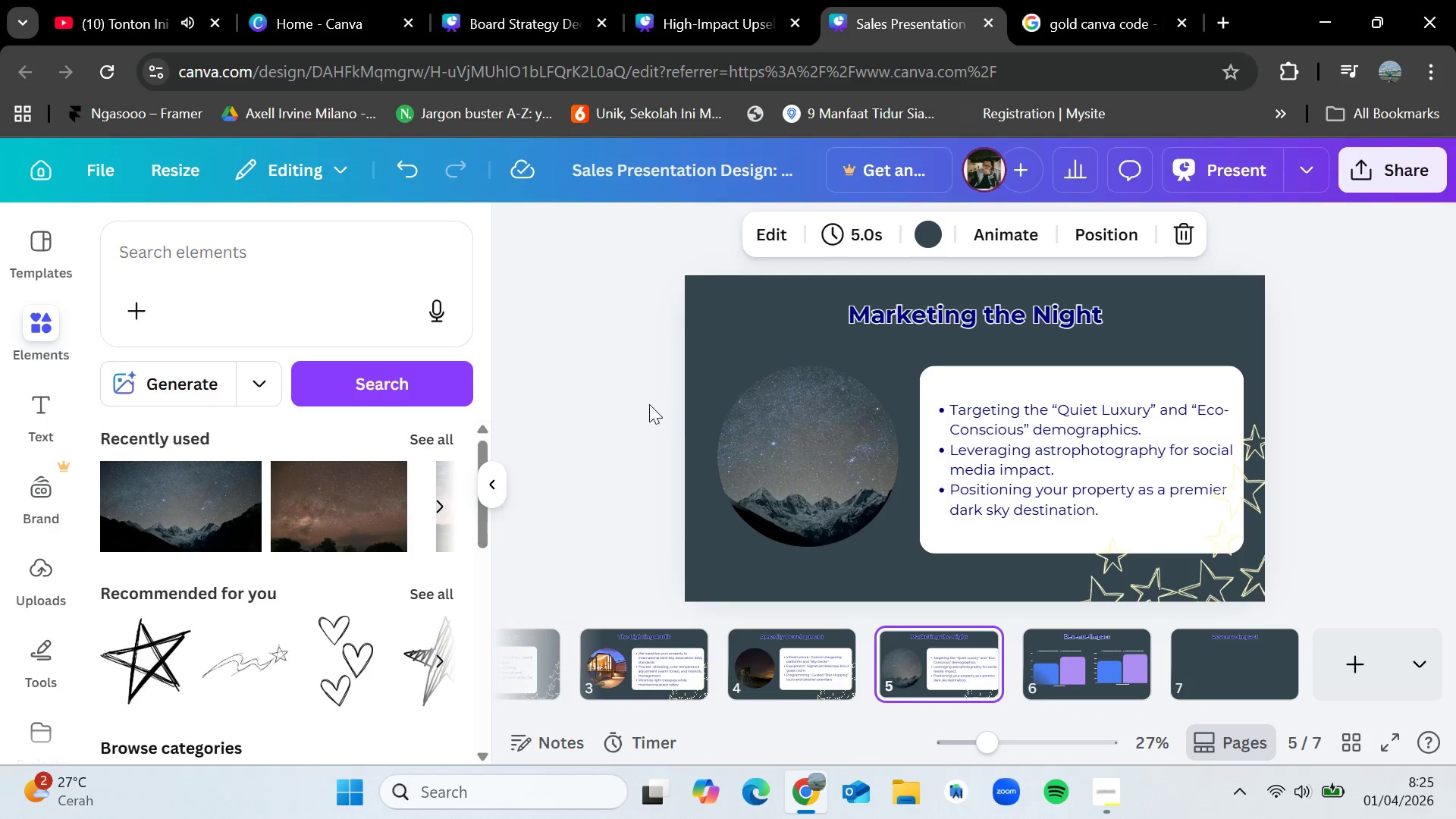 
left_click_drag(start_coordinate=[638, 386], to_coordinate=[1294, 589])
 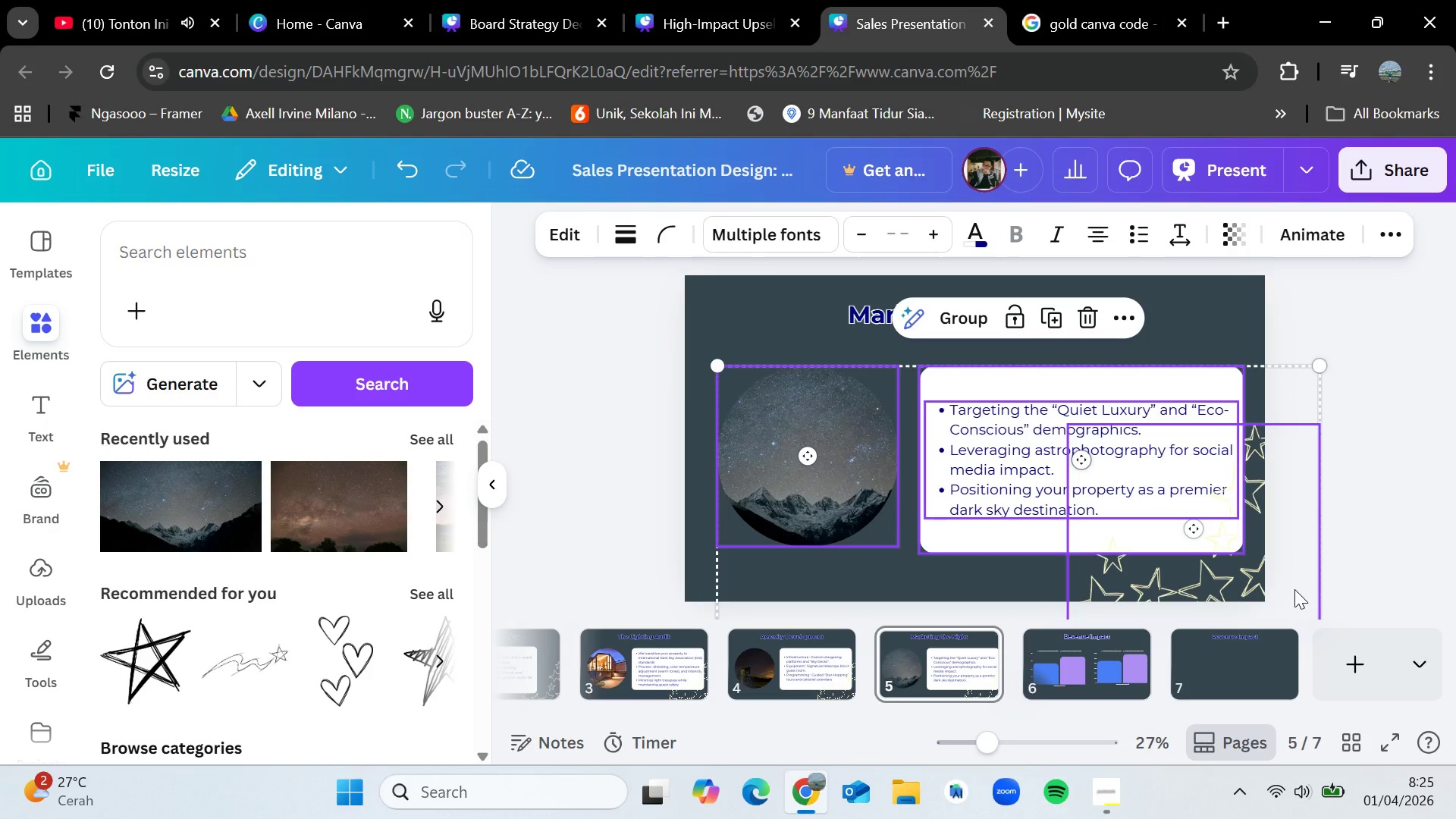 
key(Control+C)
 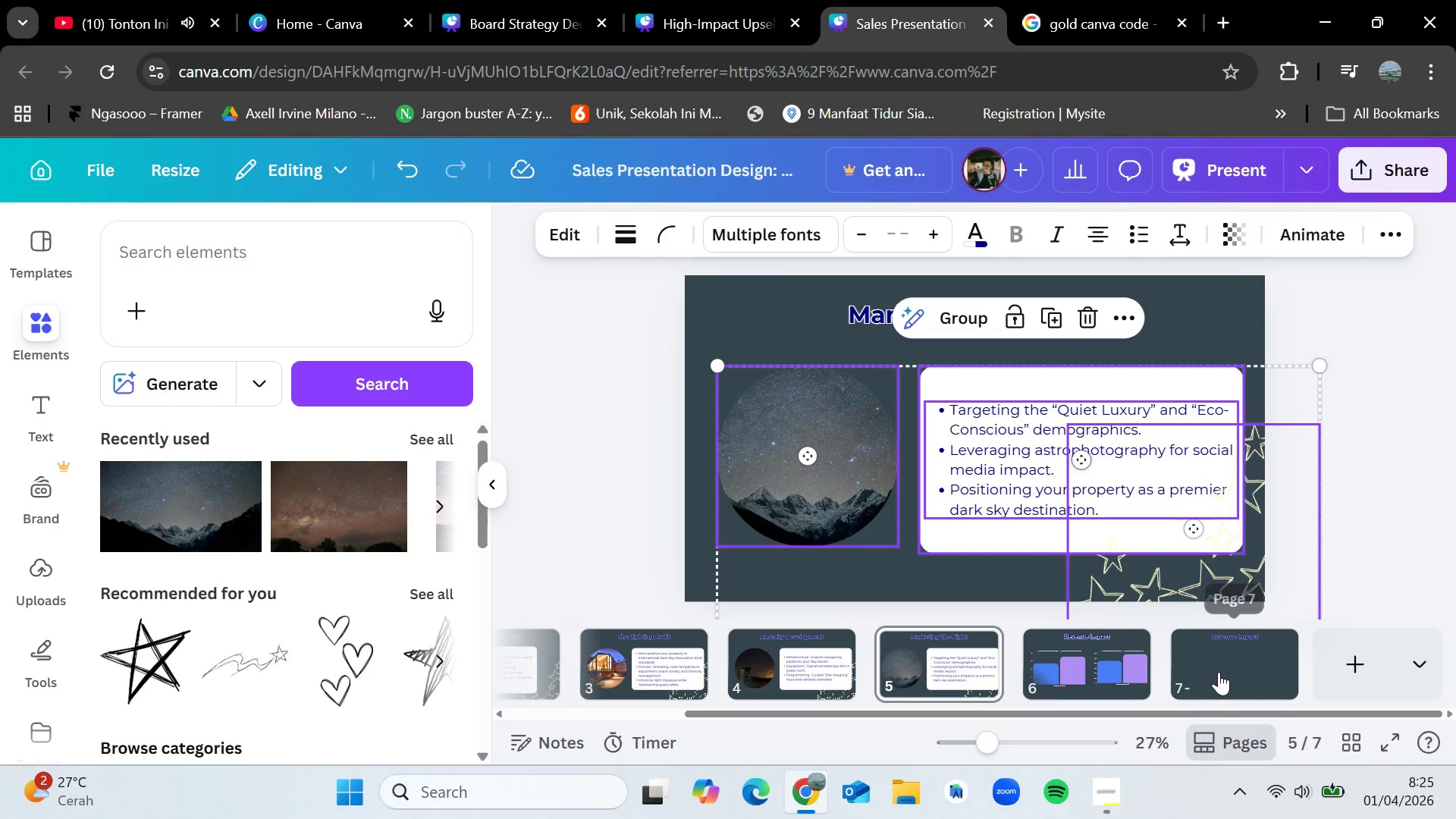 
left_click([1219, 672])
 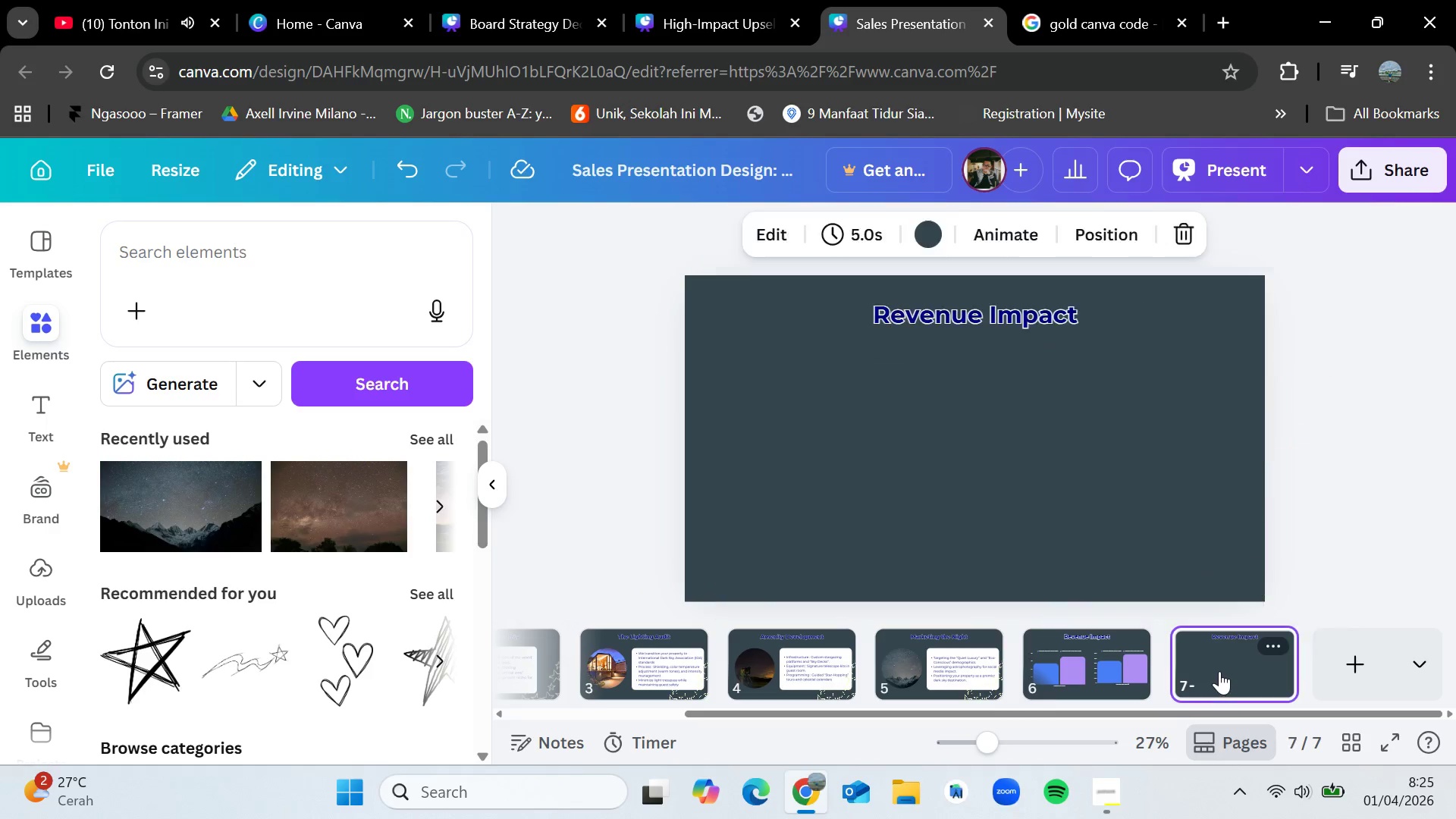 
key(Control+V)
 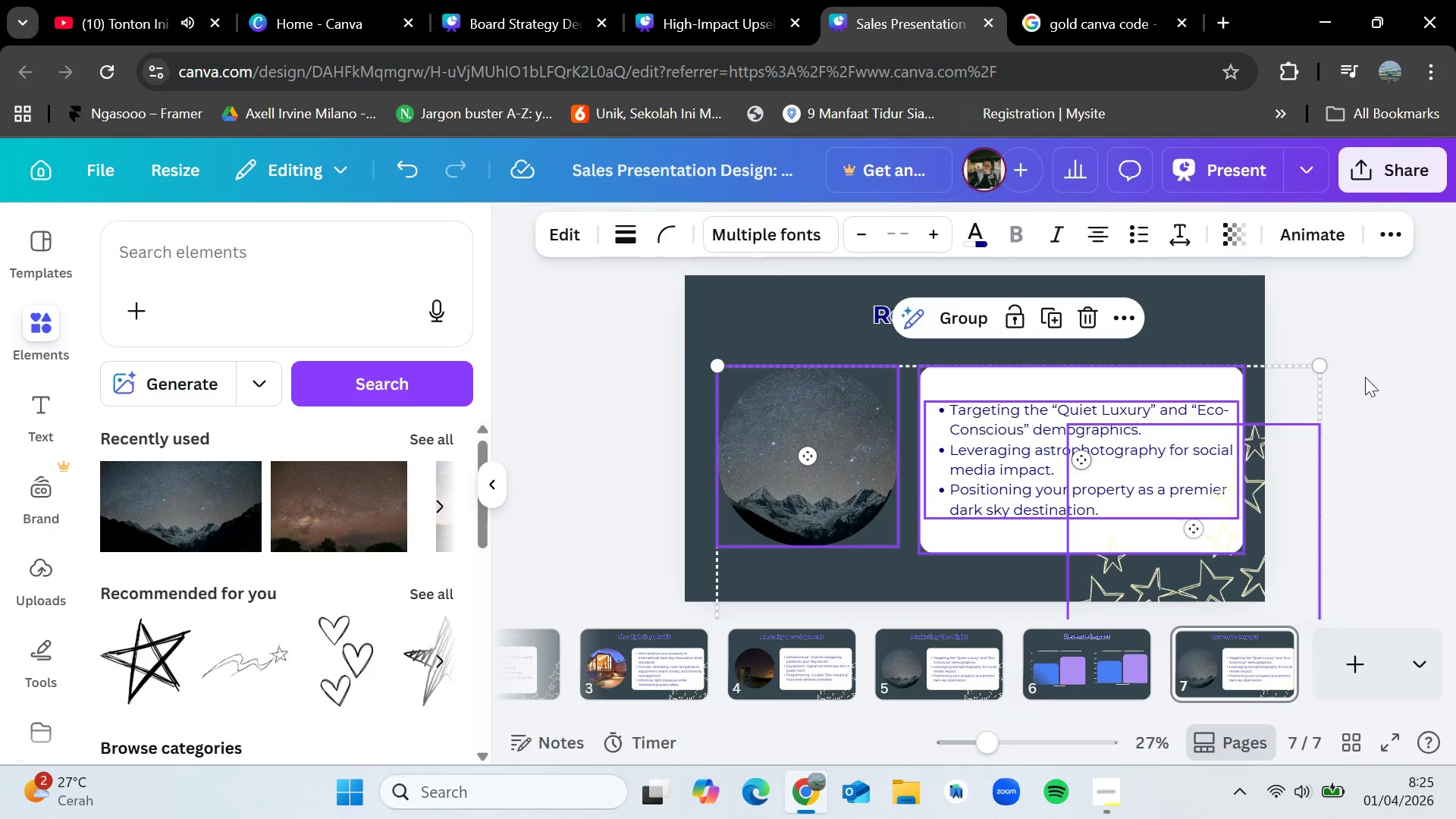 
left_click([1368, 362])
 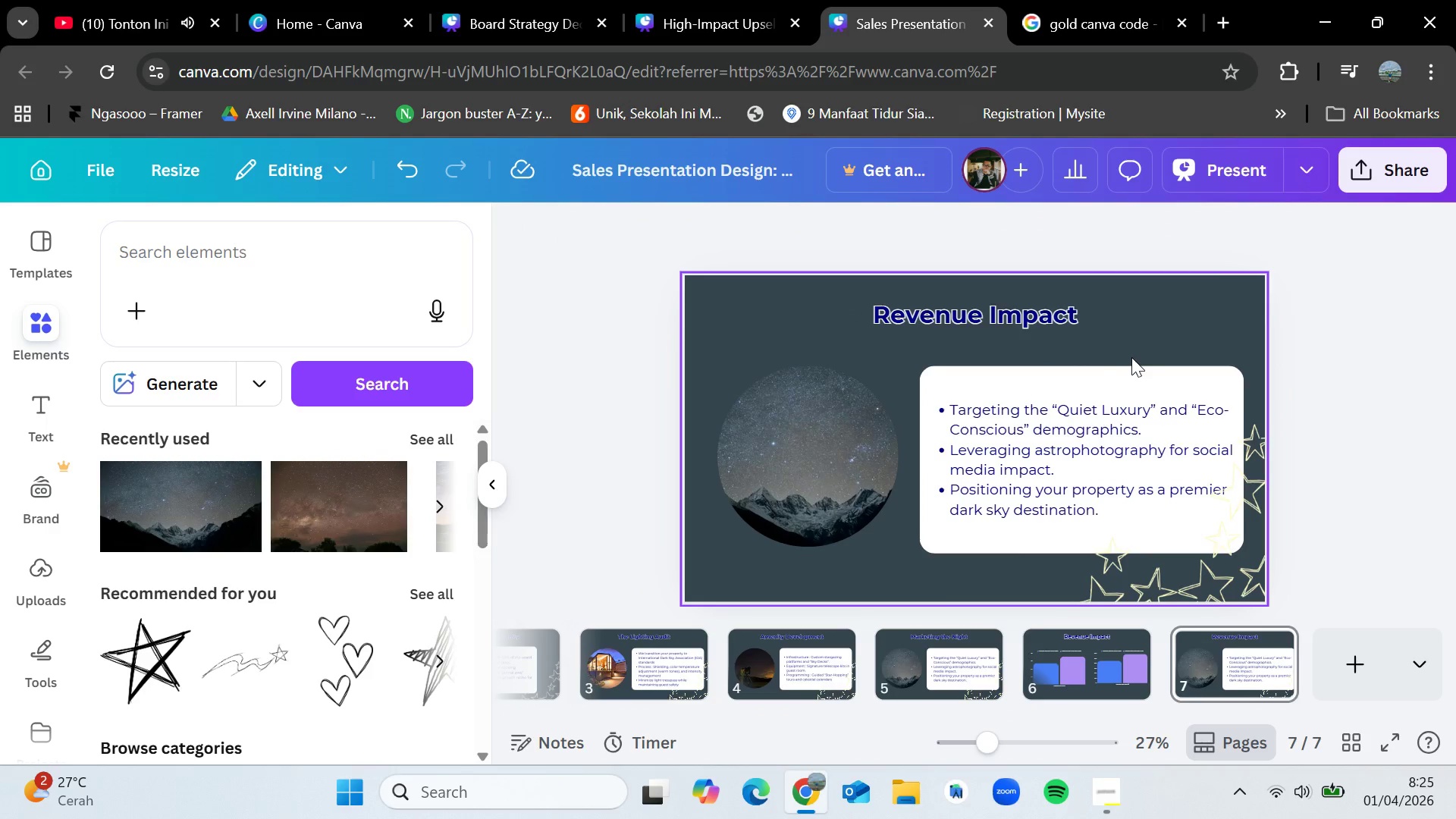 
left_click([298, 266])
 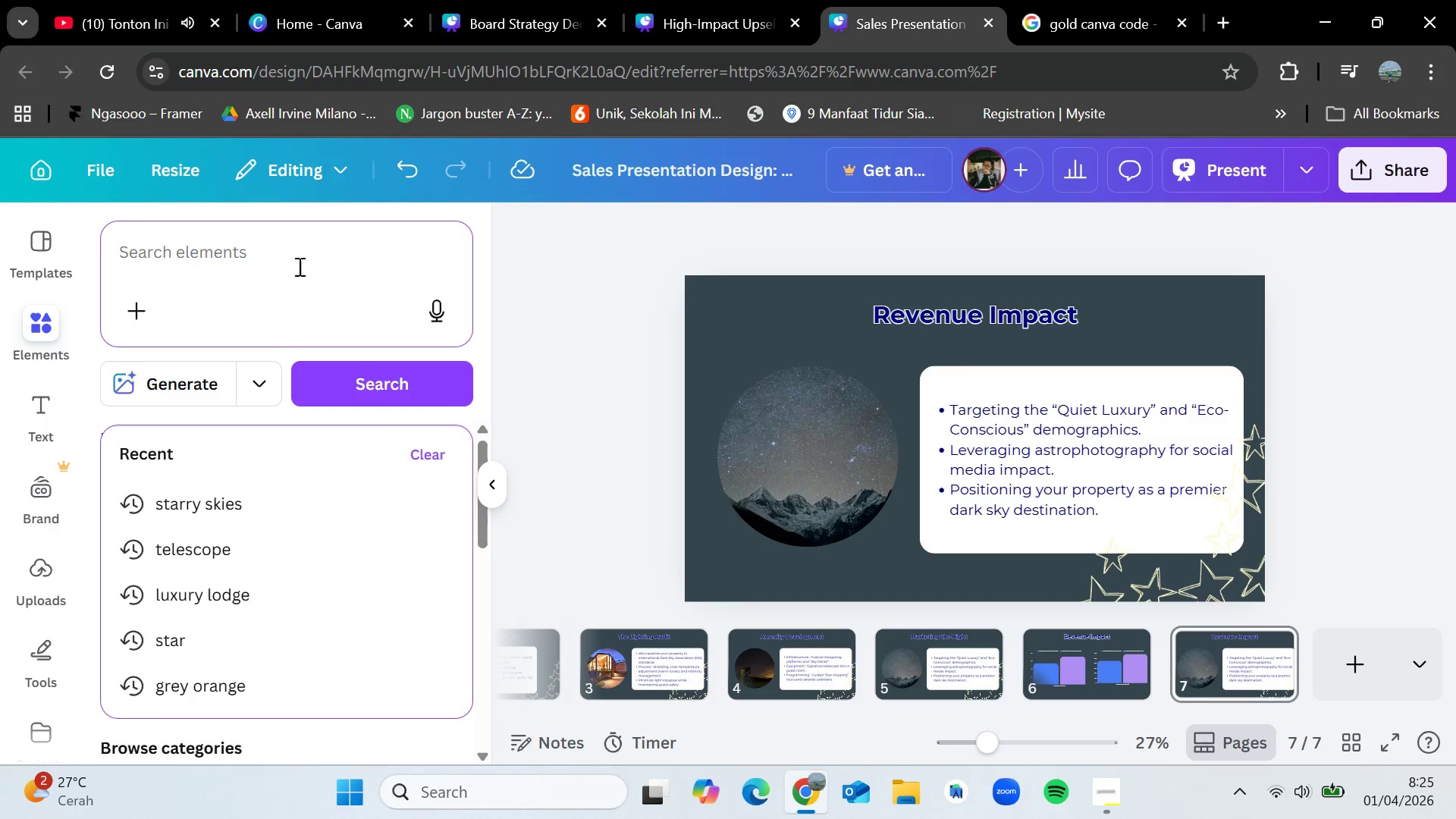 
type(stargazinfg)
 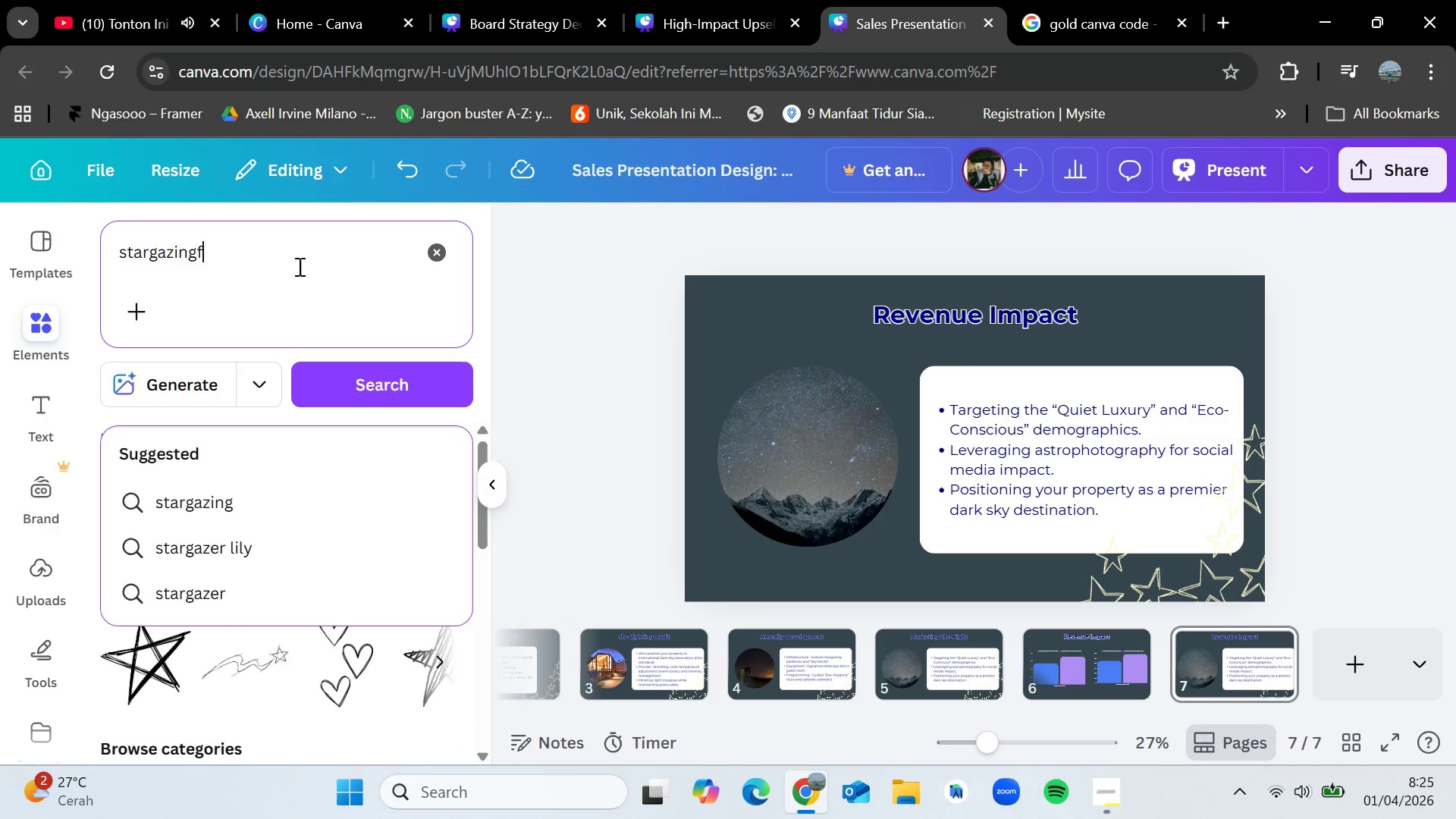 
key(Enter)
 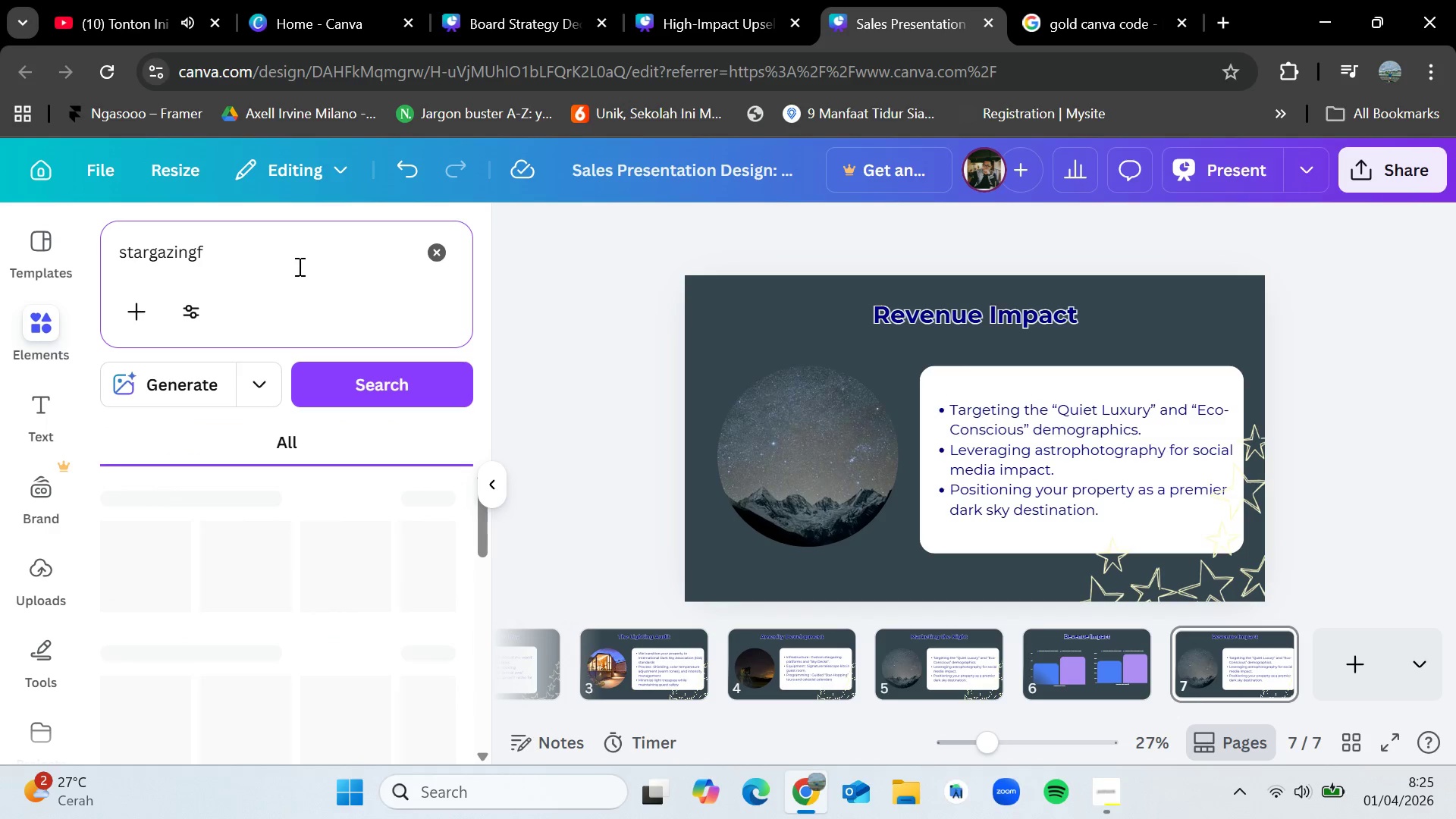 
key(Backspace)
 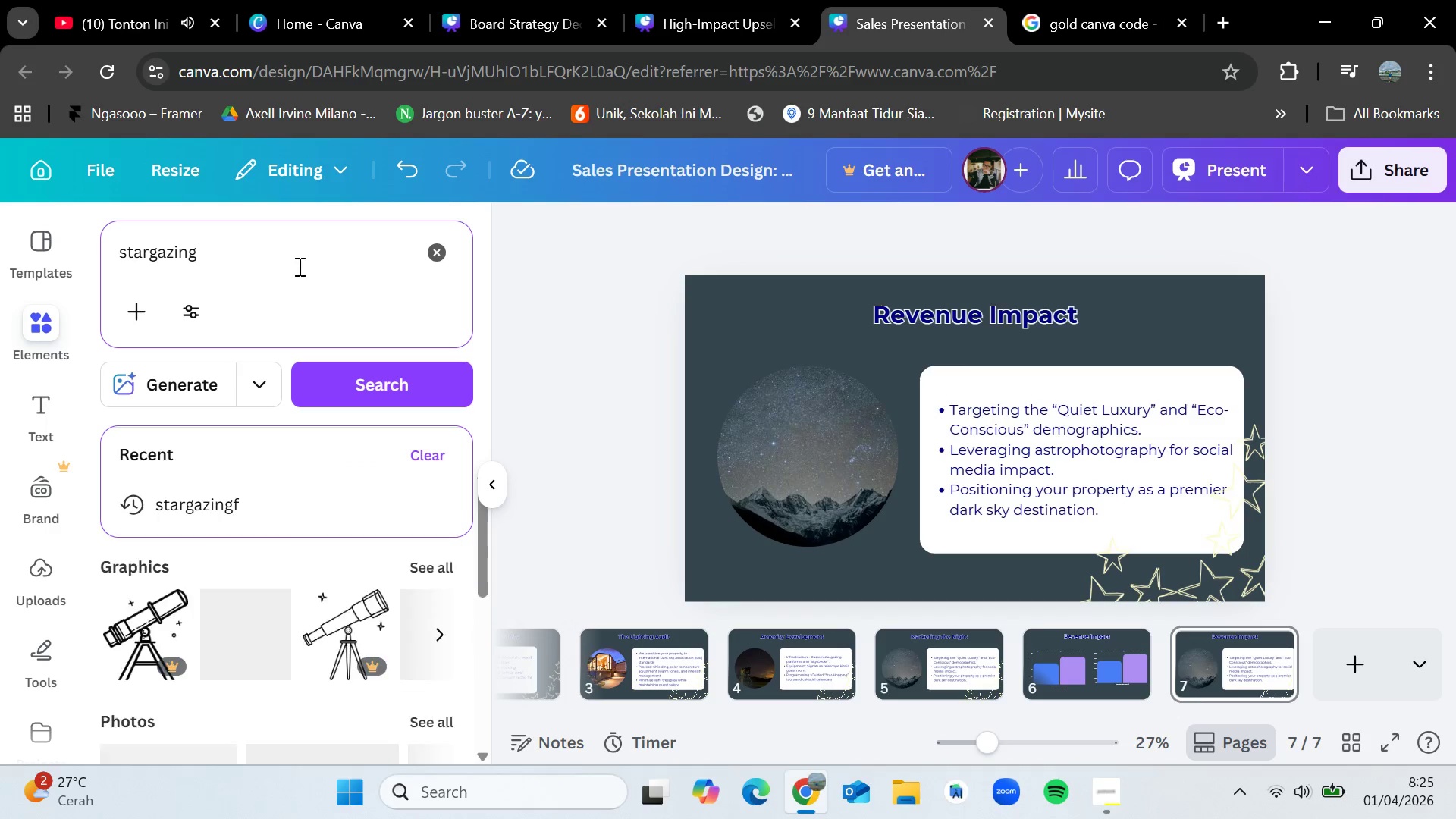 
key(Enter)
 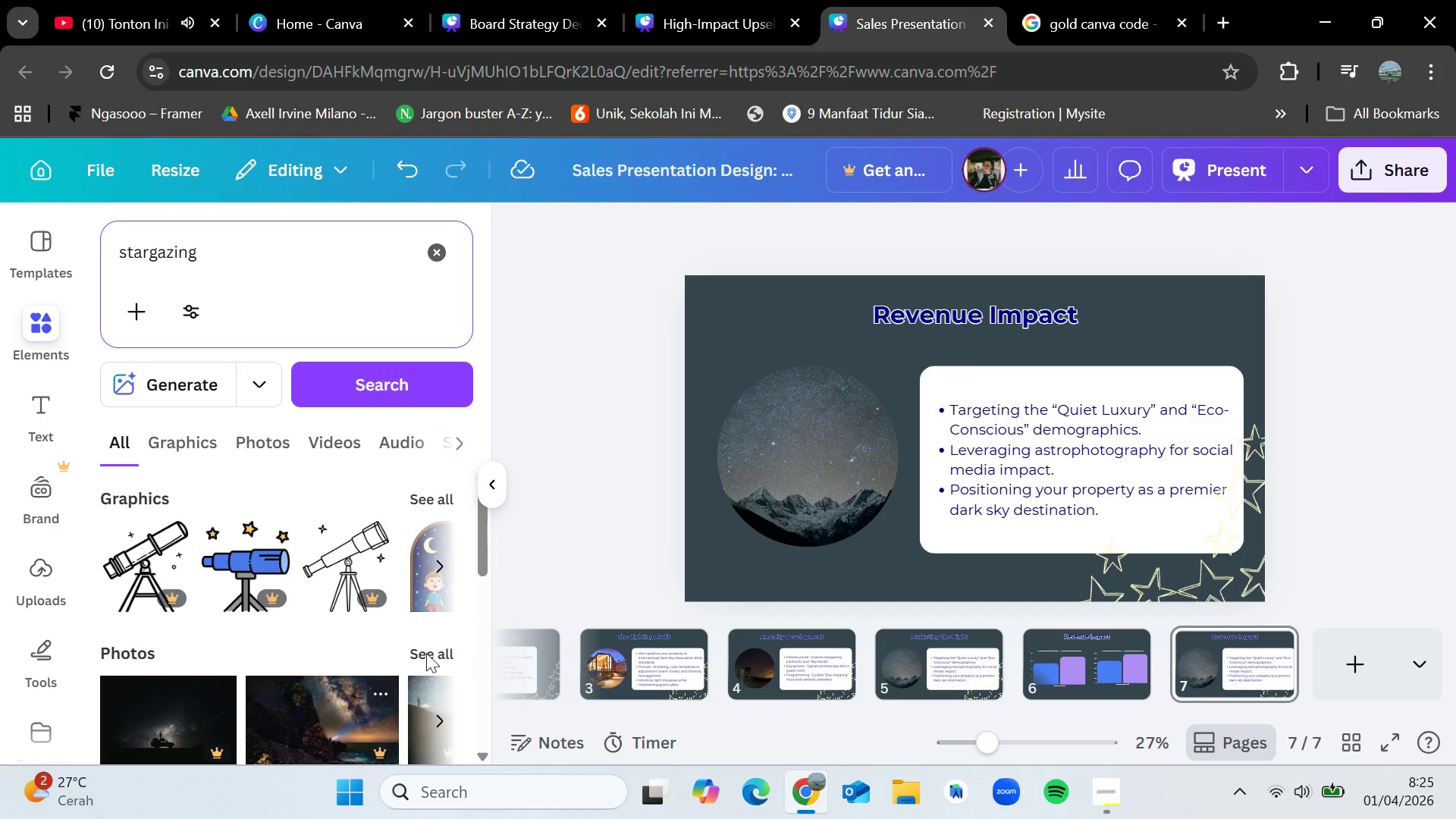 
left_click([434, 645])
 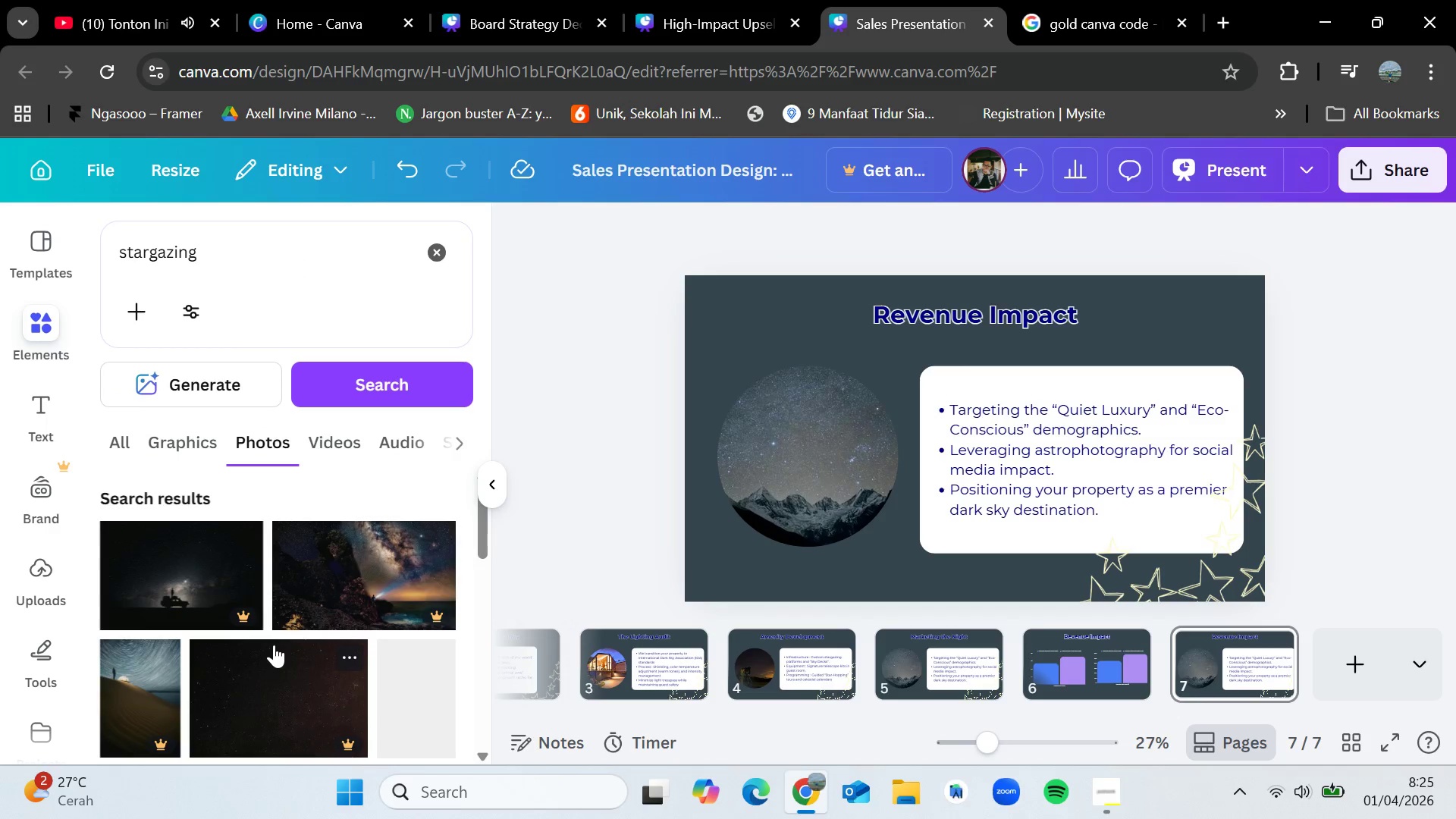 
scroll: coordinate [233, 656], scroll_direction: down, amount: 6.0
 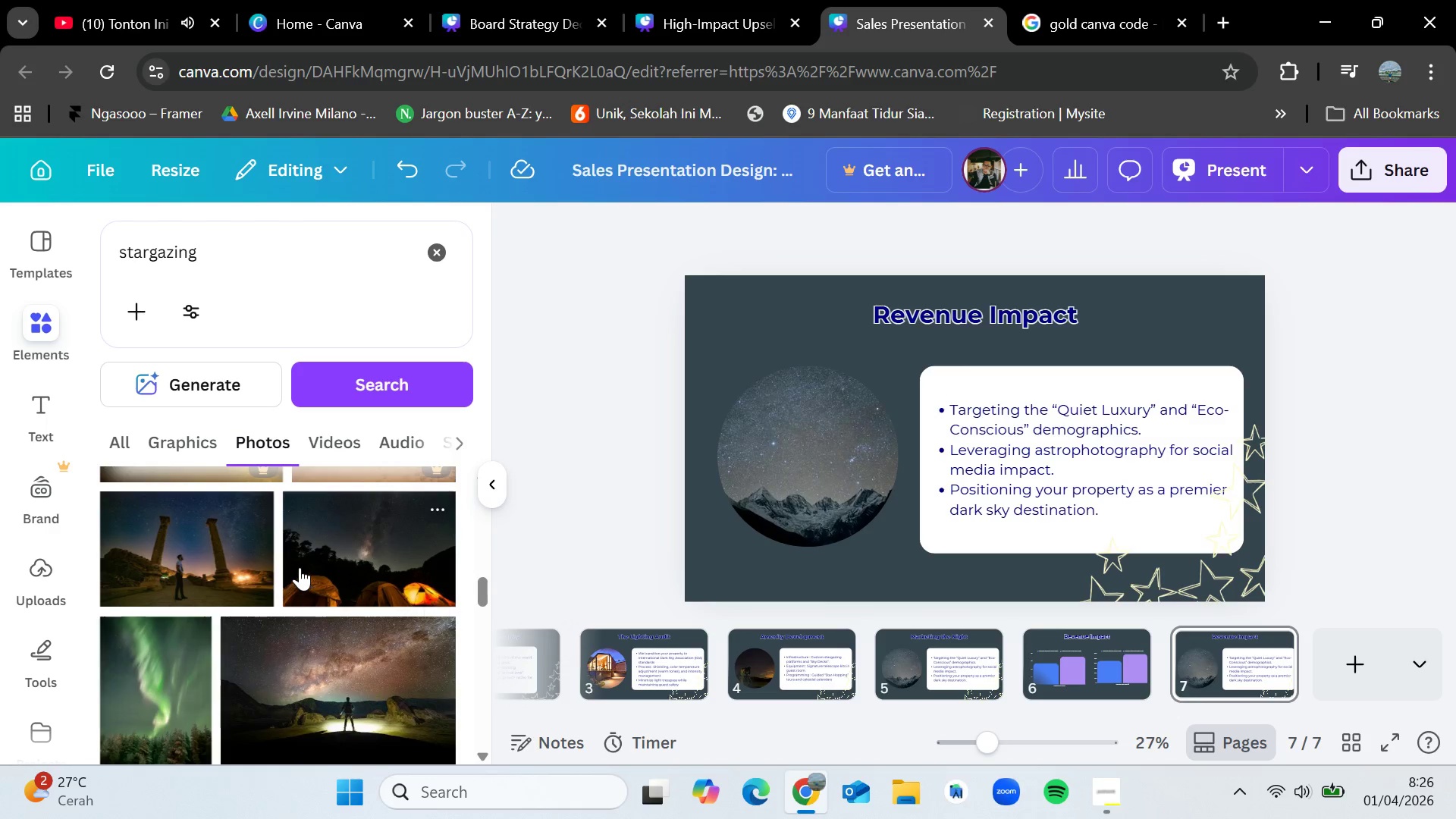 
scroll: coordinate [344, 658], scroll_direction: down, amount: 9.0
 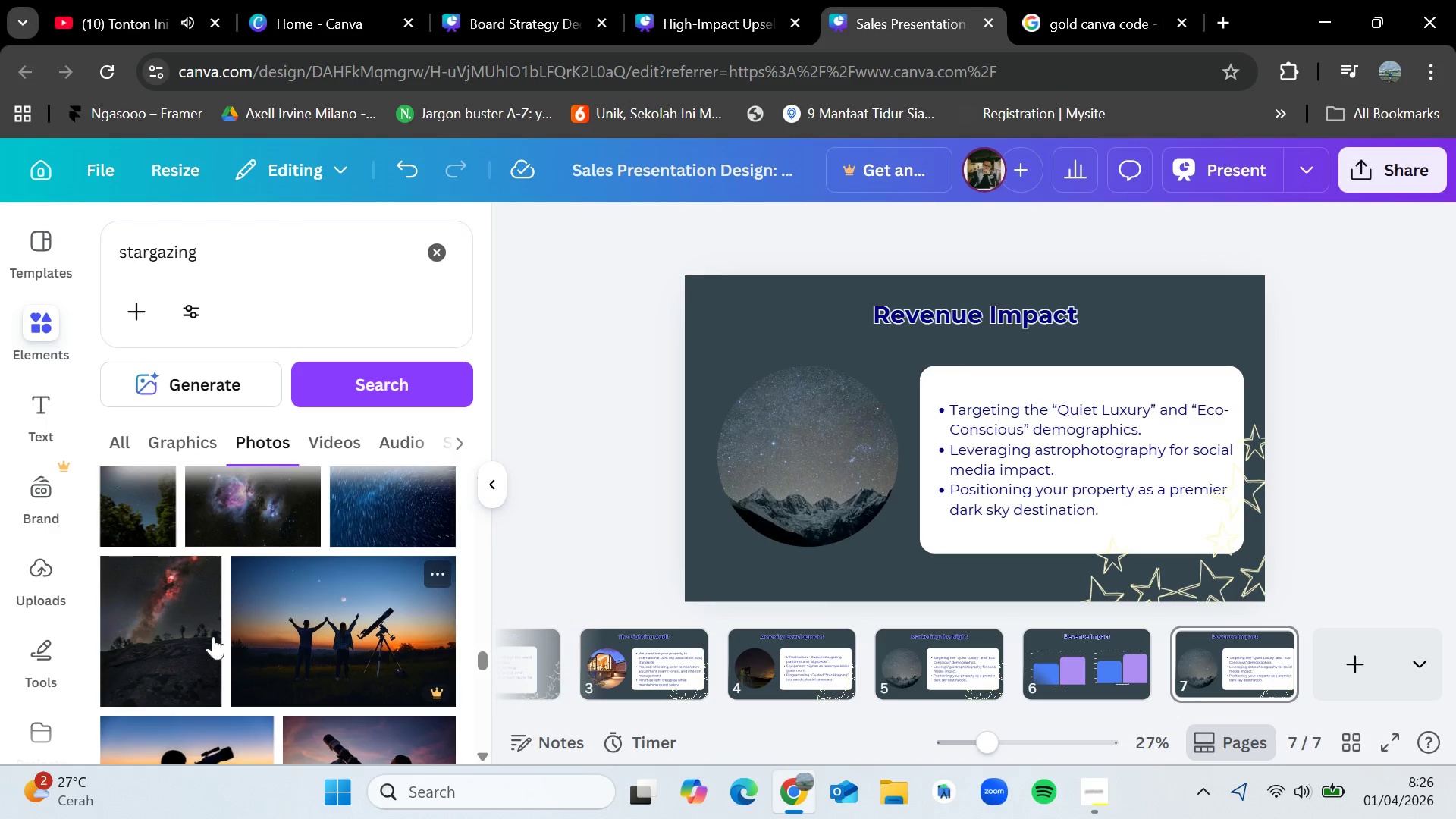 
left_click_drag(start_coordinate=[168, 632], to_coordinate=[801, 450])
 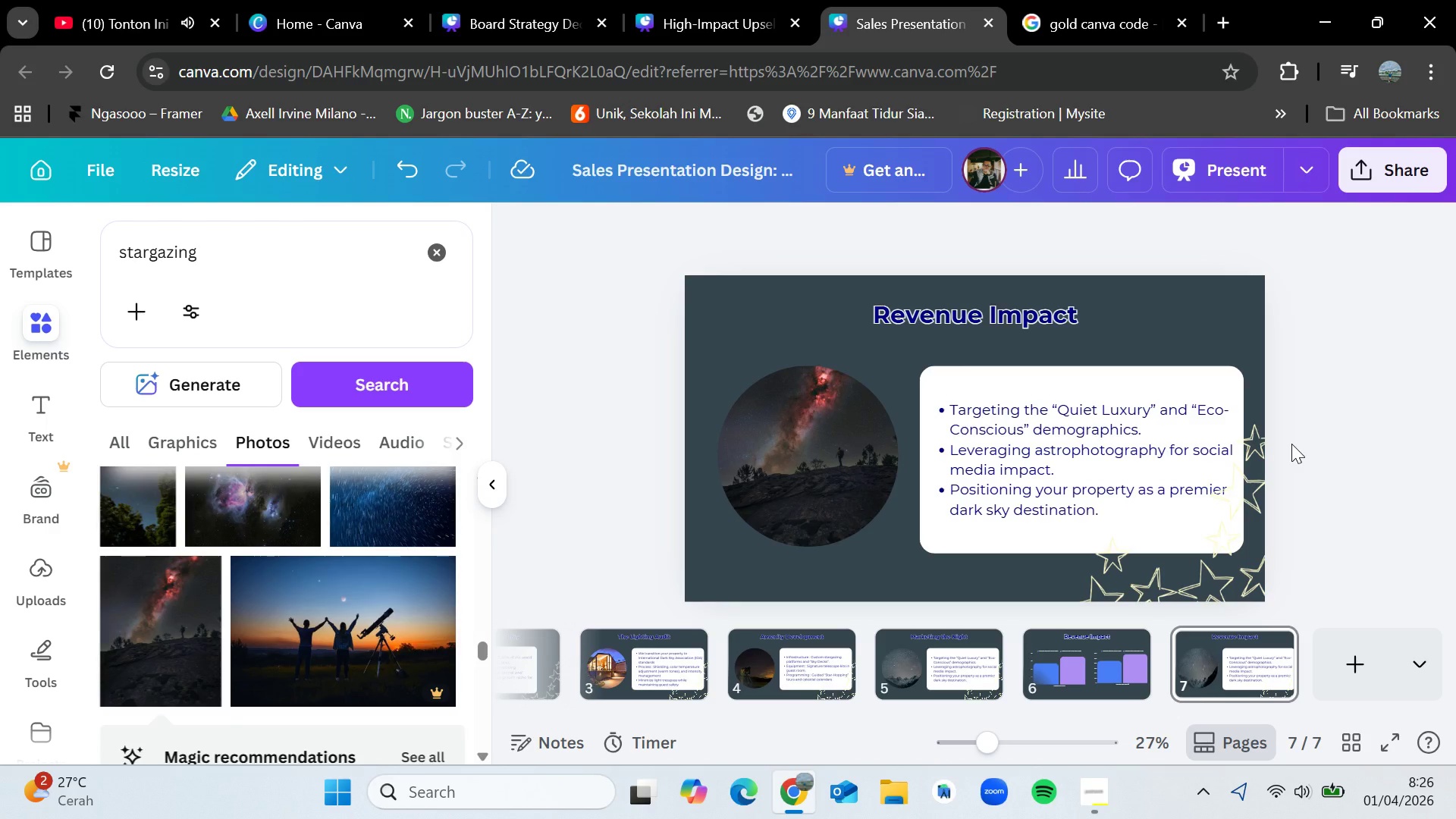 
left_click([1291, 444])
 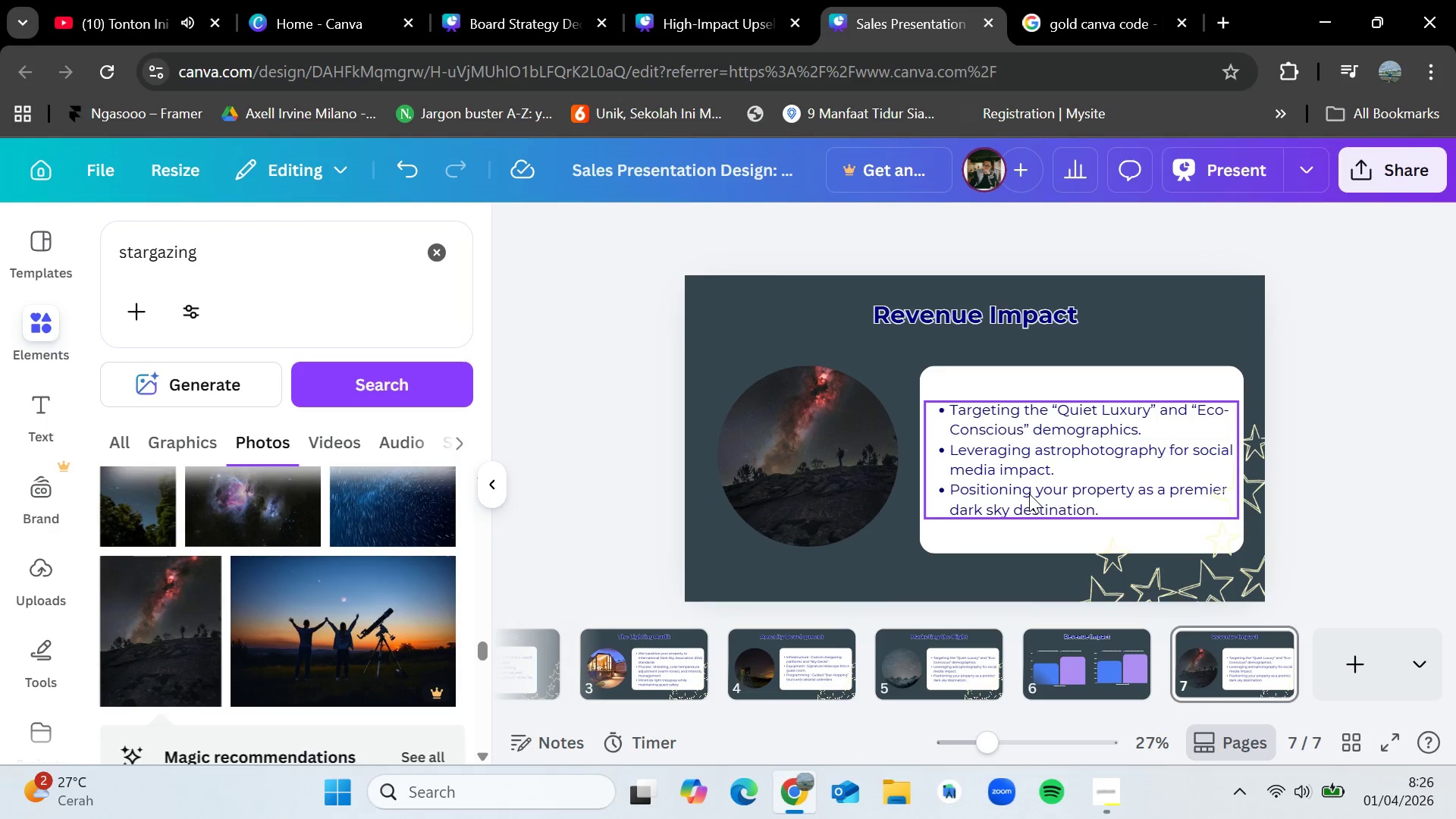 
wait(5.41)
 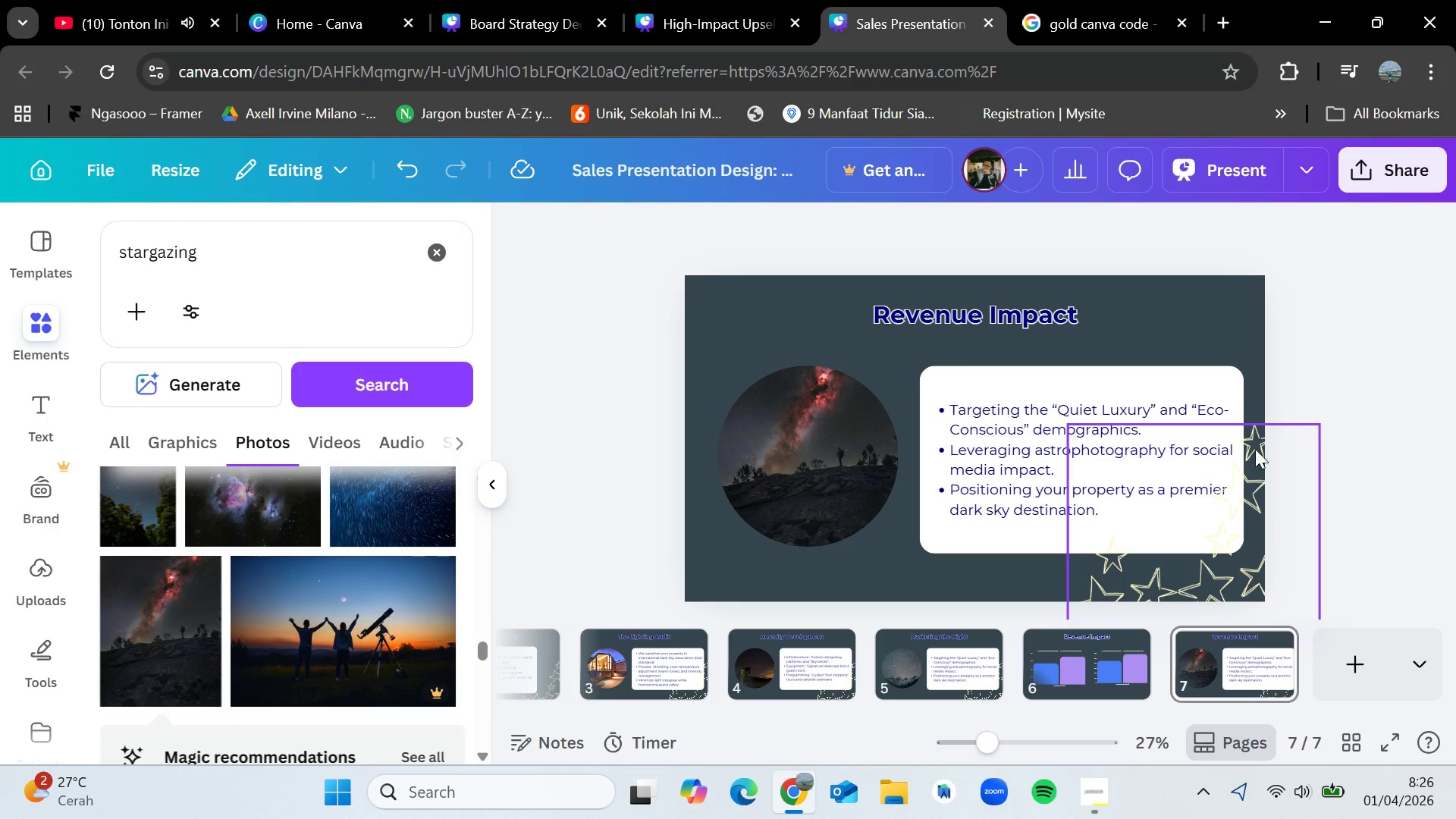 
double_click([1029, 494])
 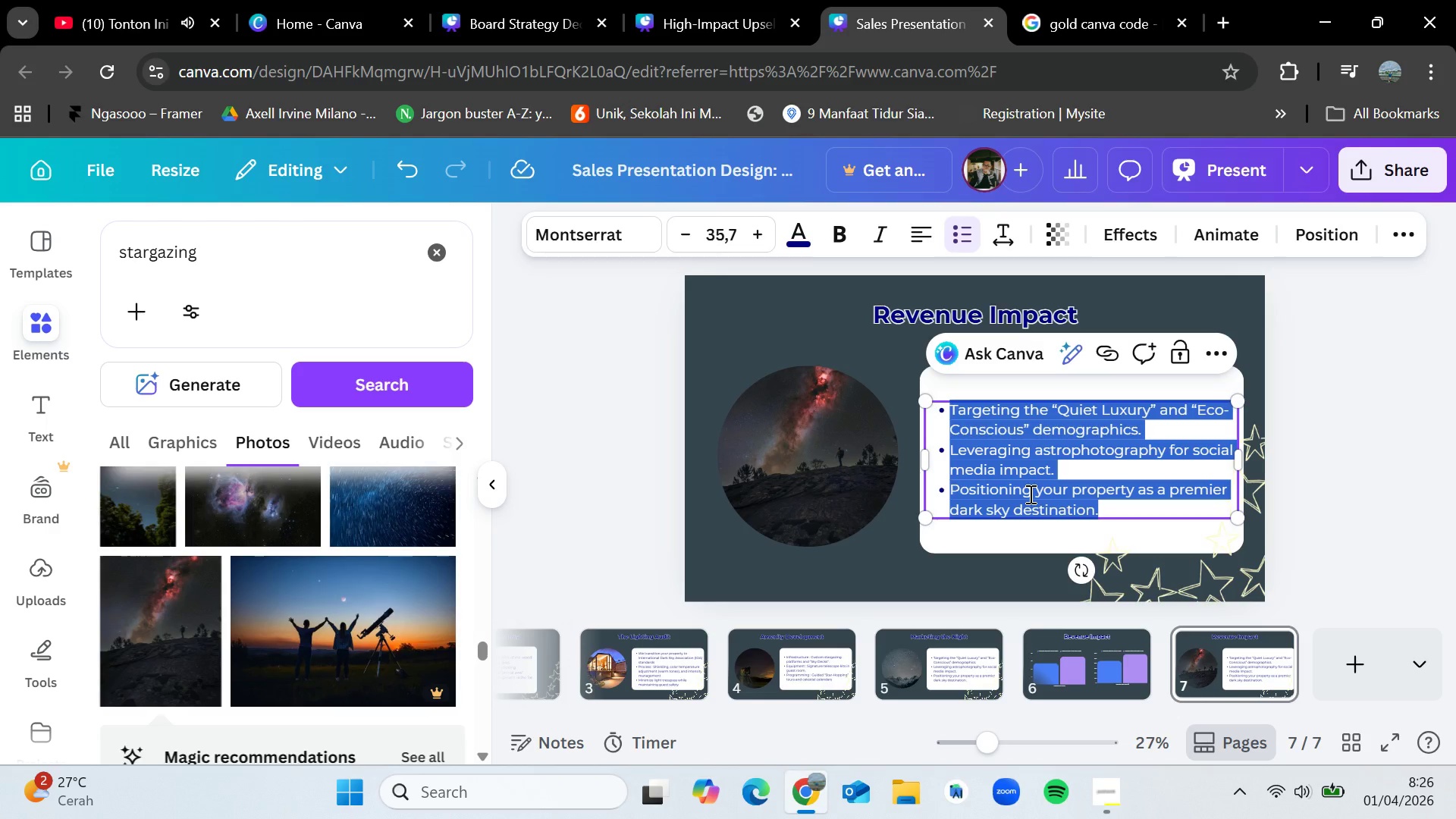 
key(Backspace)
type(Increase)
 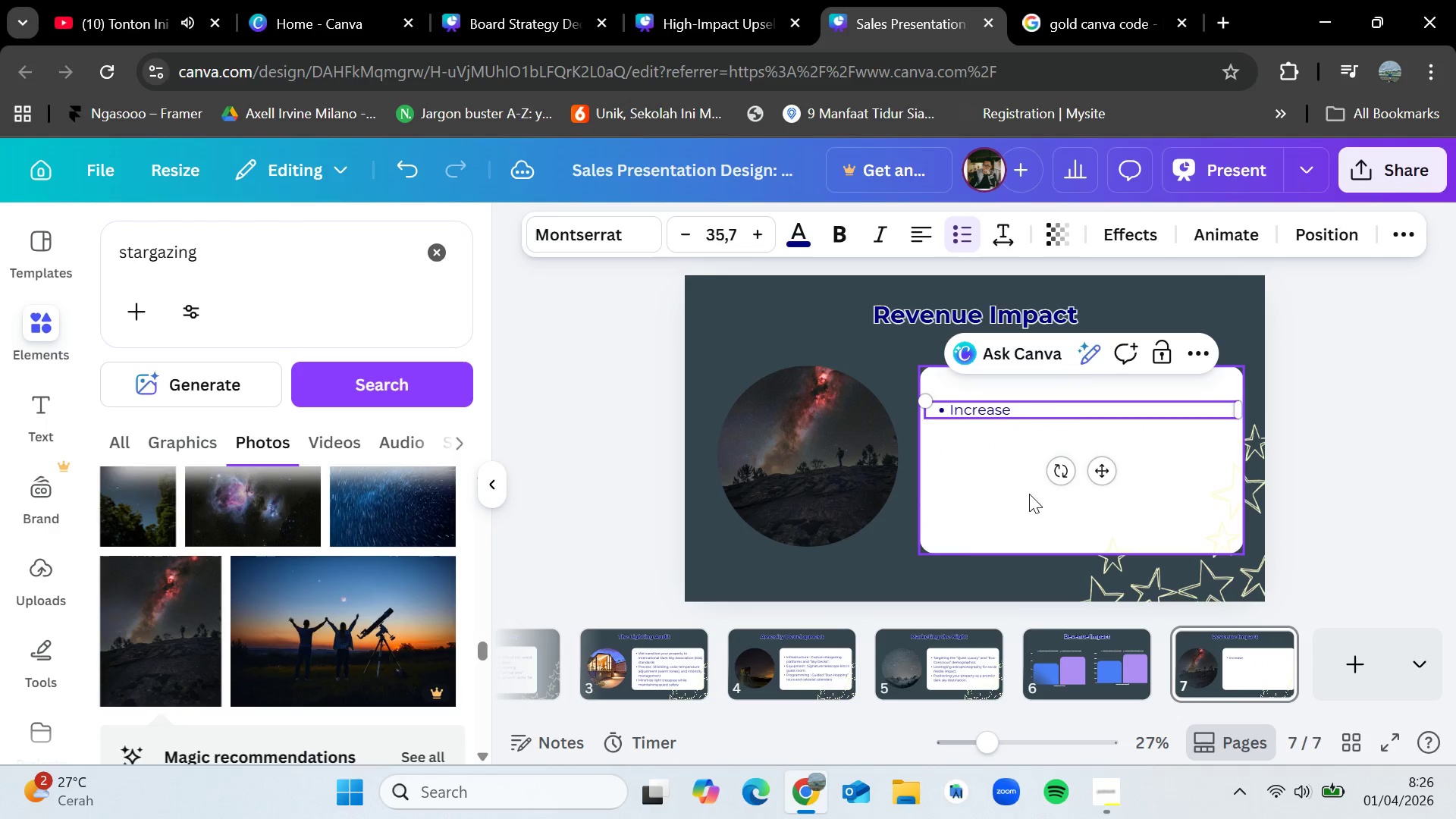 
wait(14.44)
 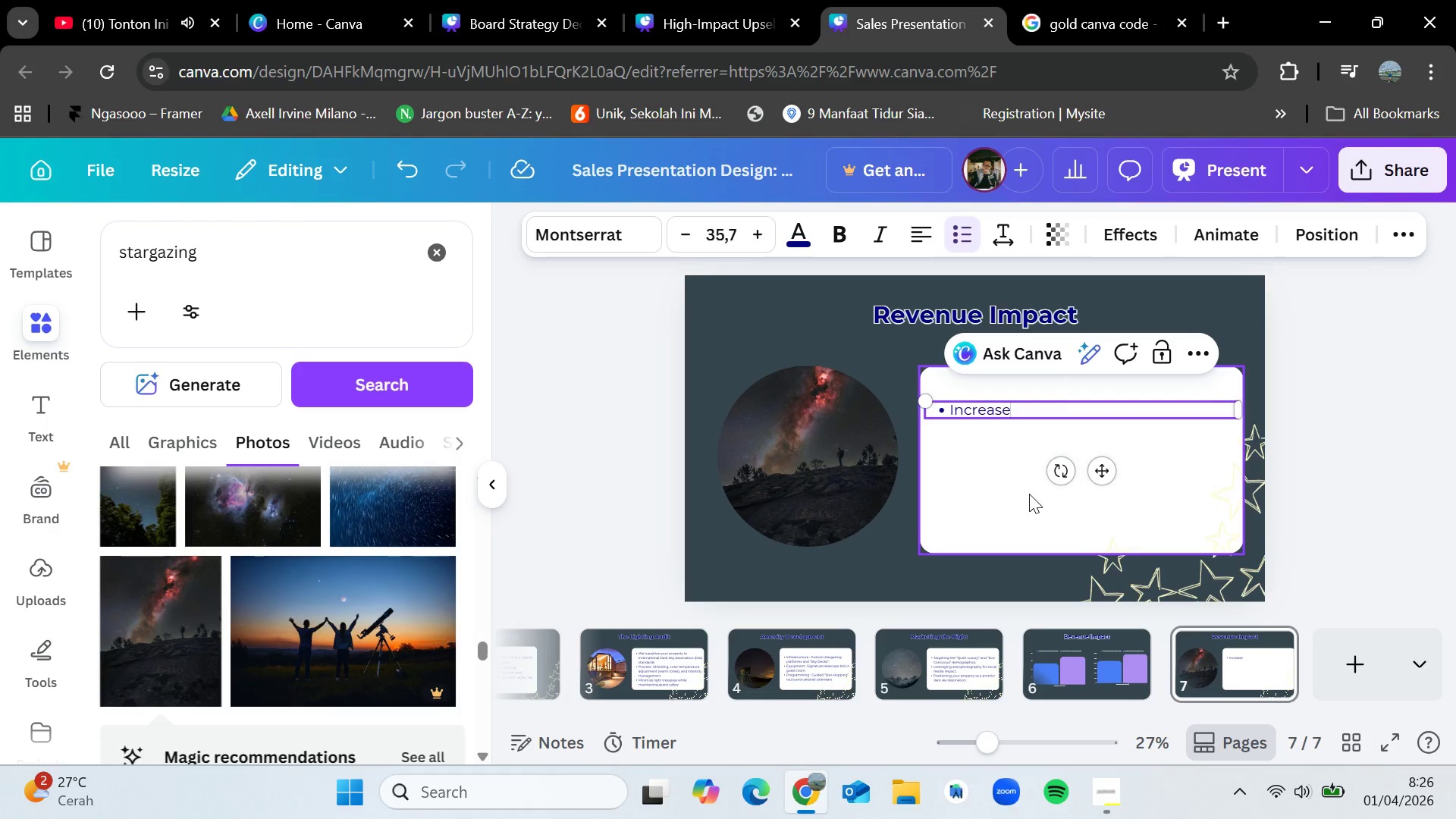 
key(Backspace)
key(Backspace)
key(Backspace)
key(Backspace)
key(Backspace)
key(Backspace)
key(Backspace)
key(Backspace)
type(+ 30% Premium)
 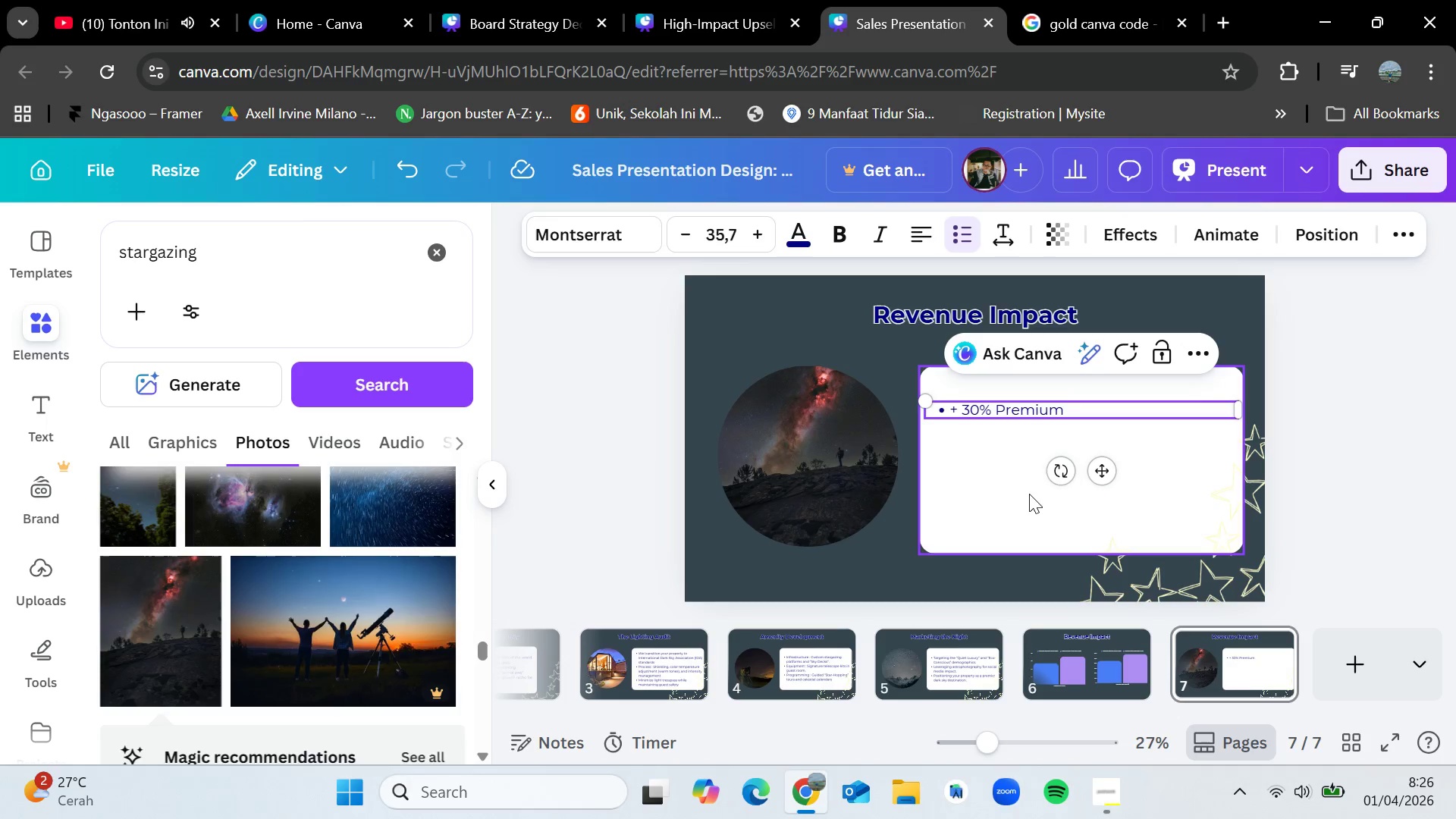 
wait(85.27)
 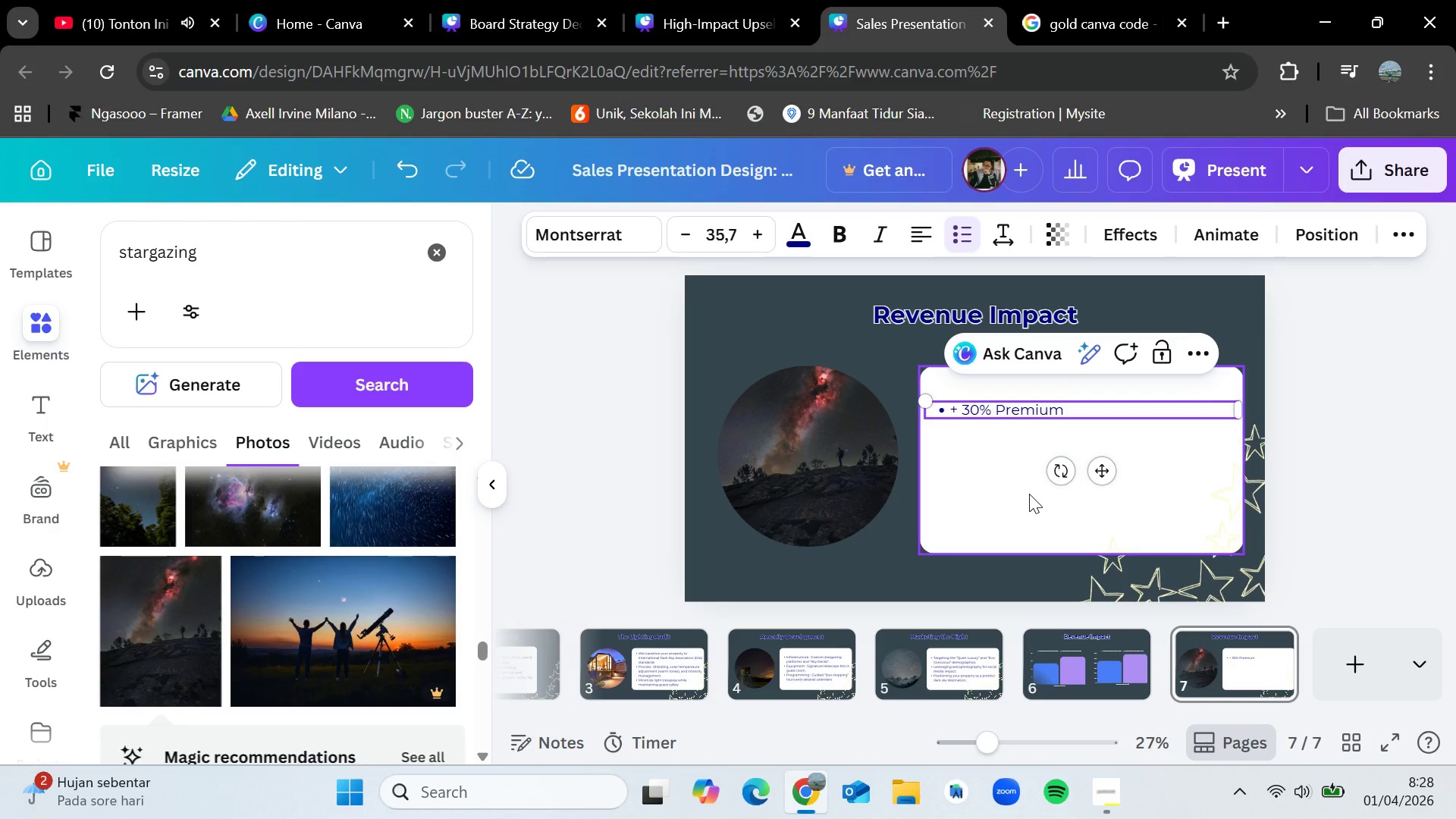 
type( ")
key(Backspace)
type(: Stargazing suites consistently command higher rates than standard luxury rooms.)
 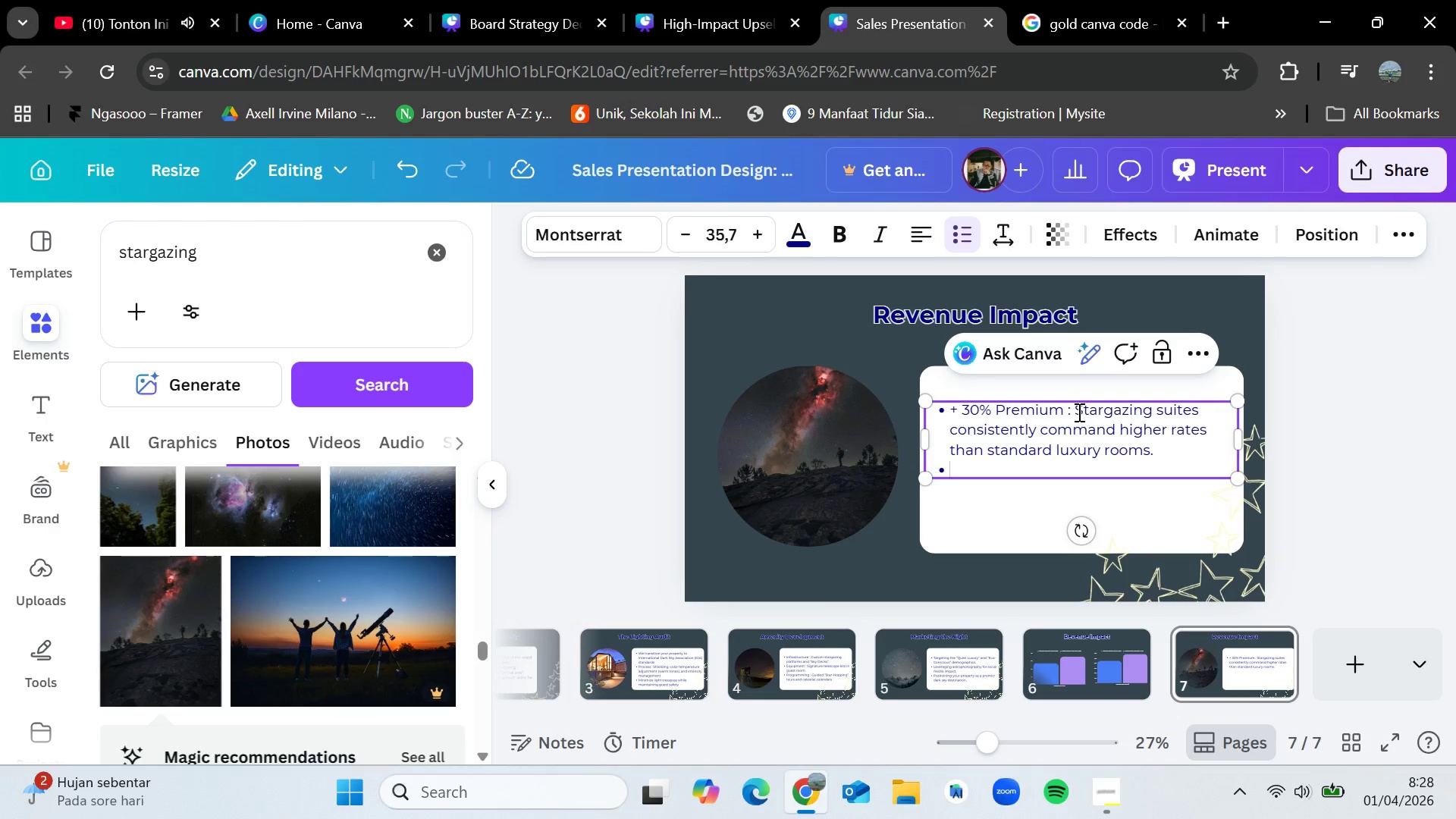 
 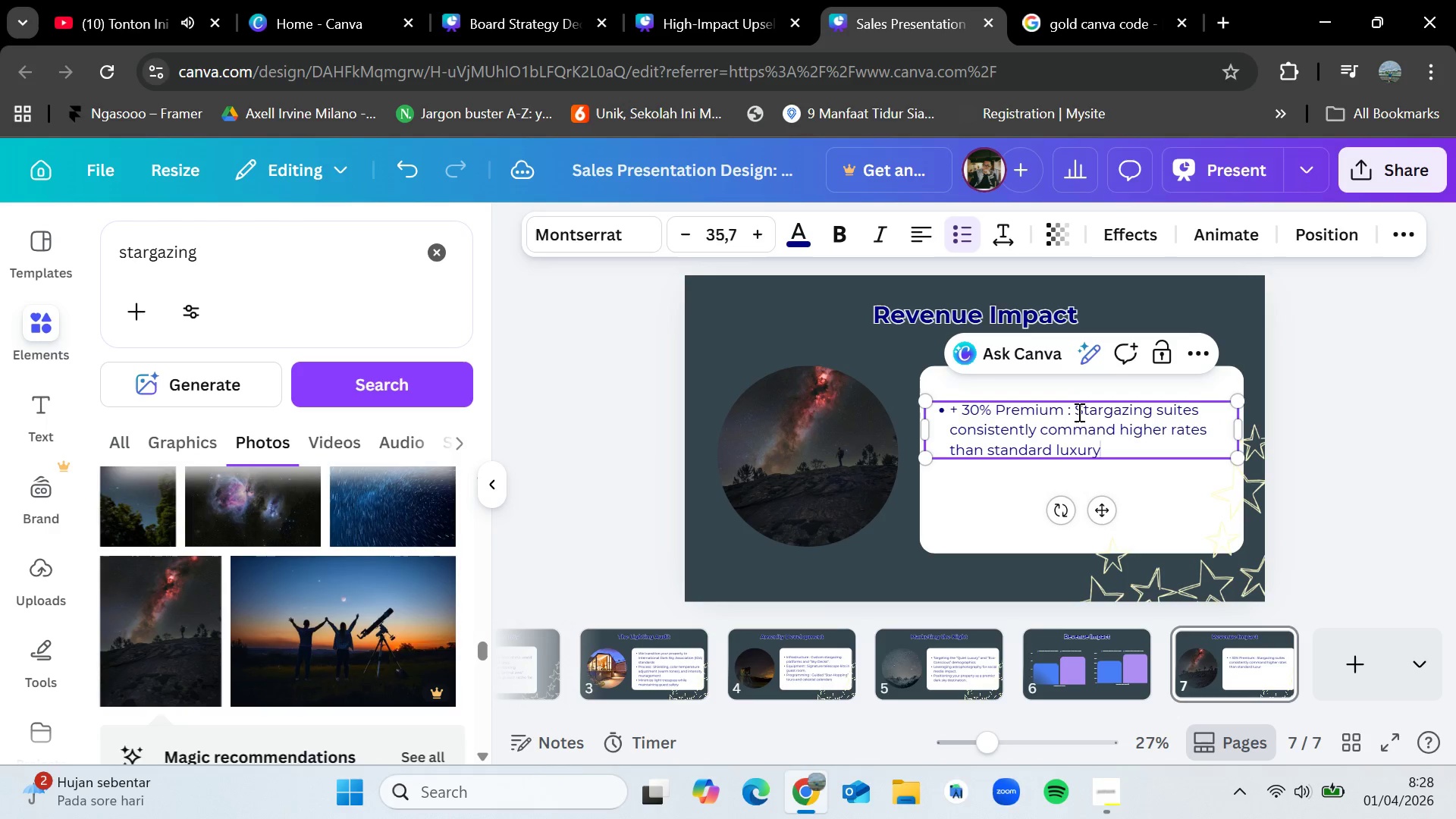 
key(Enter)
 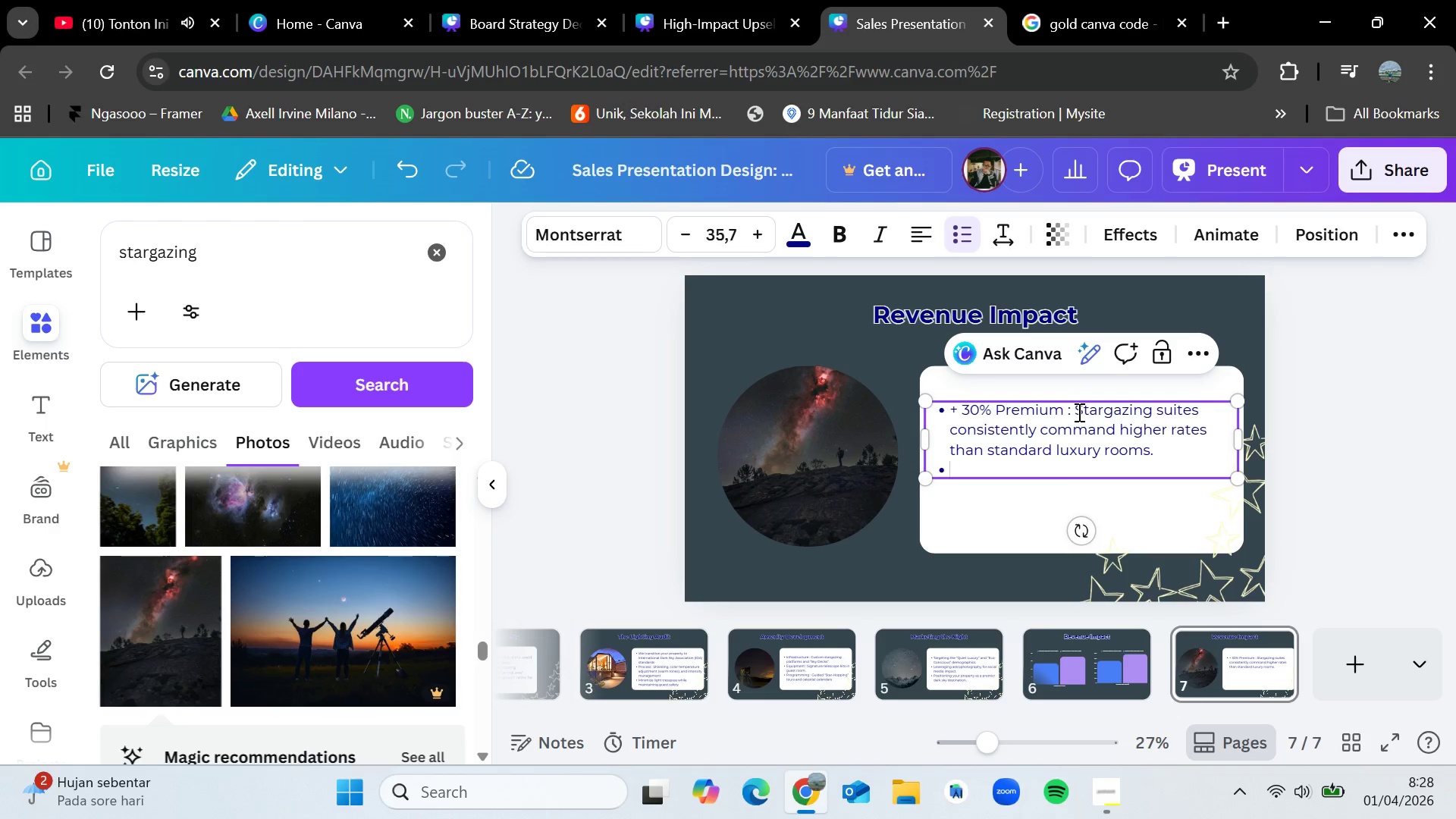 
type(The "New Moon" Peak : Creating high deman)
 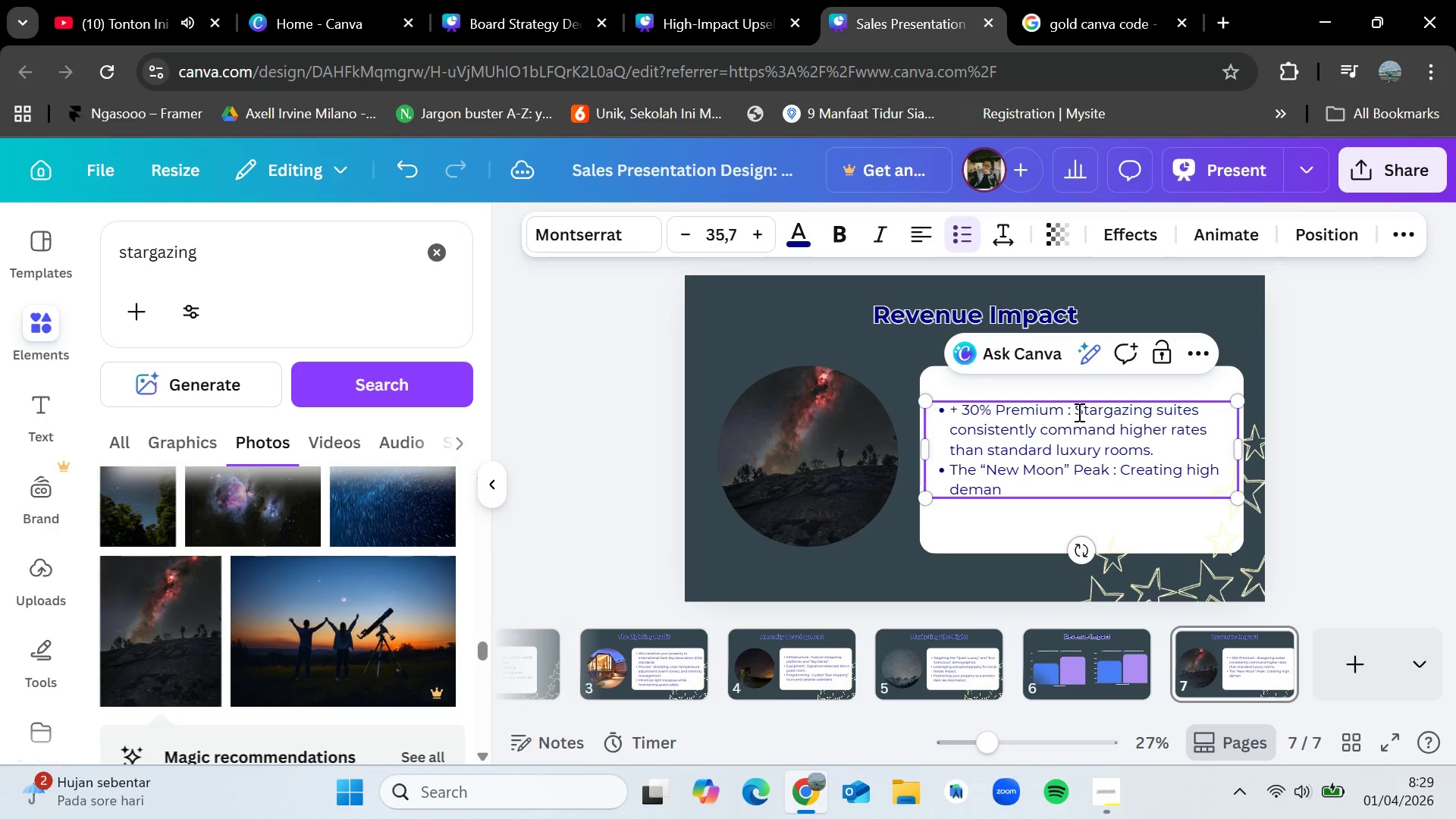 
type(d during traditionally)
 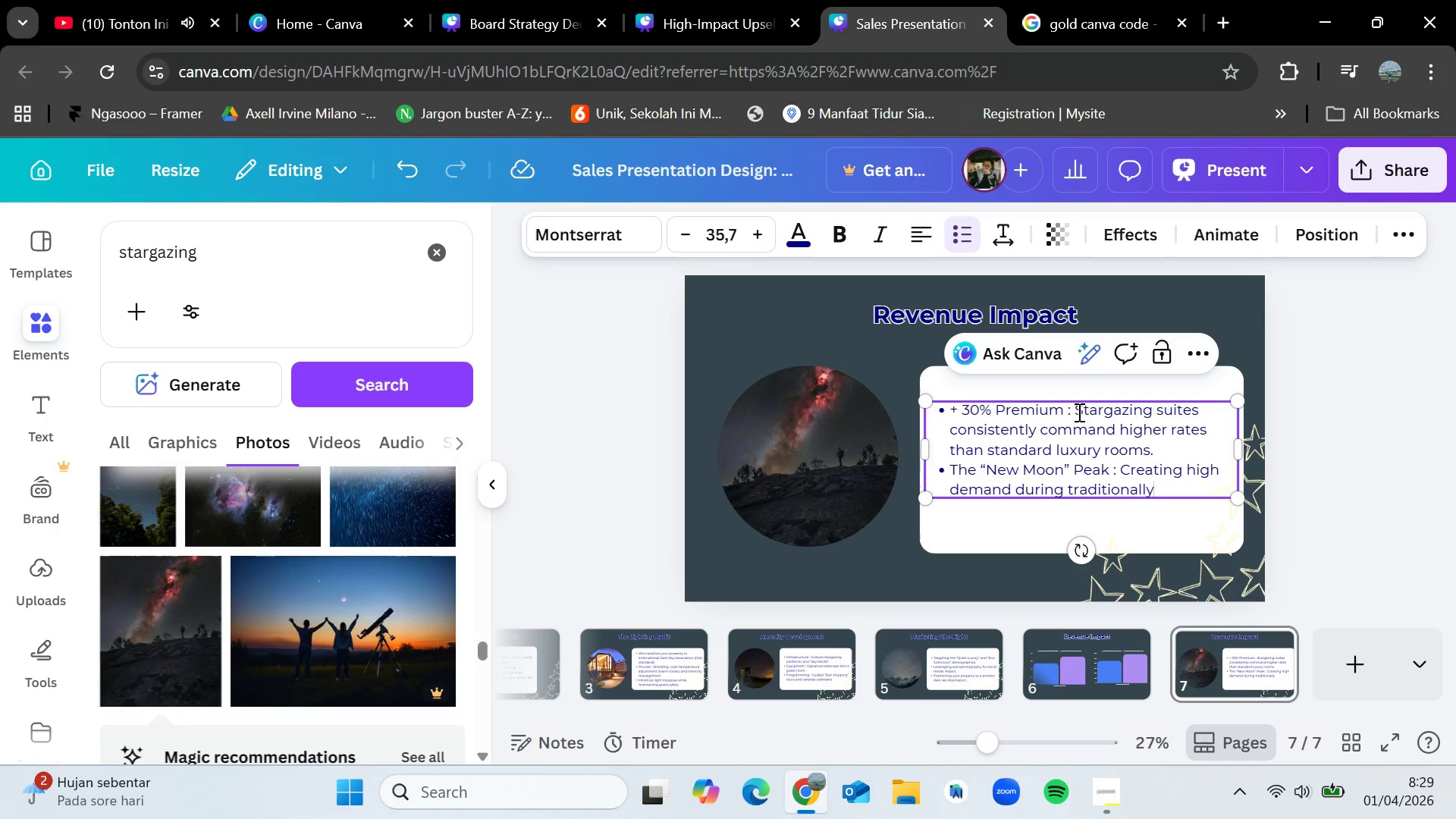 
type( slow, dark sky pr)
key(Backspace)
type(eriods.)
 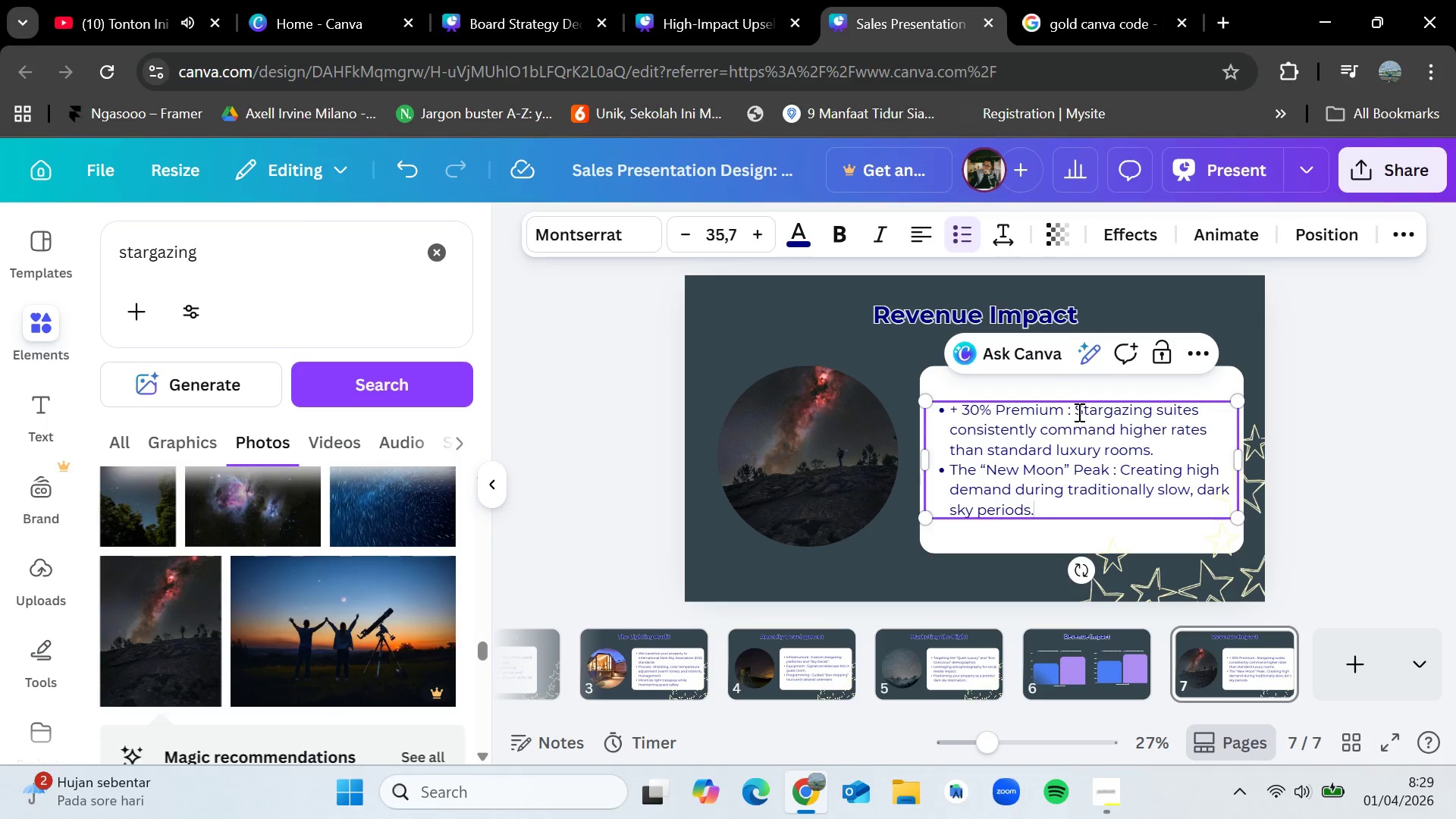 
key(Enter)
 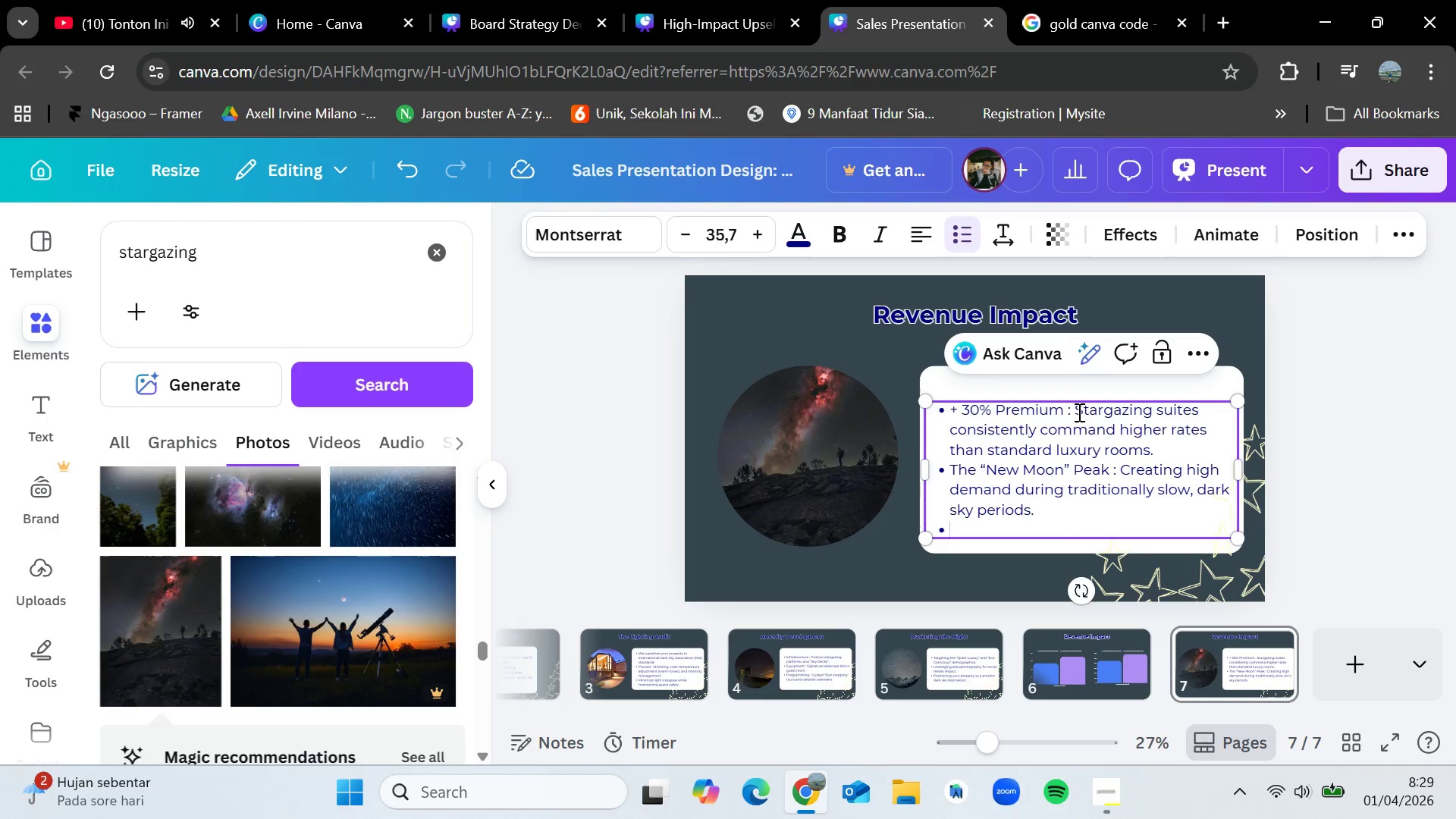 
type(Meid)
key(Backspace)
key(Backspace)
type(dia Value : )
 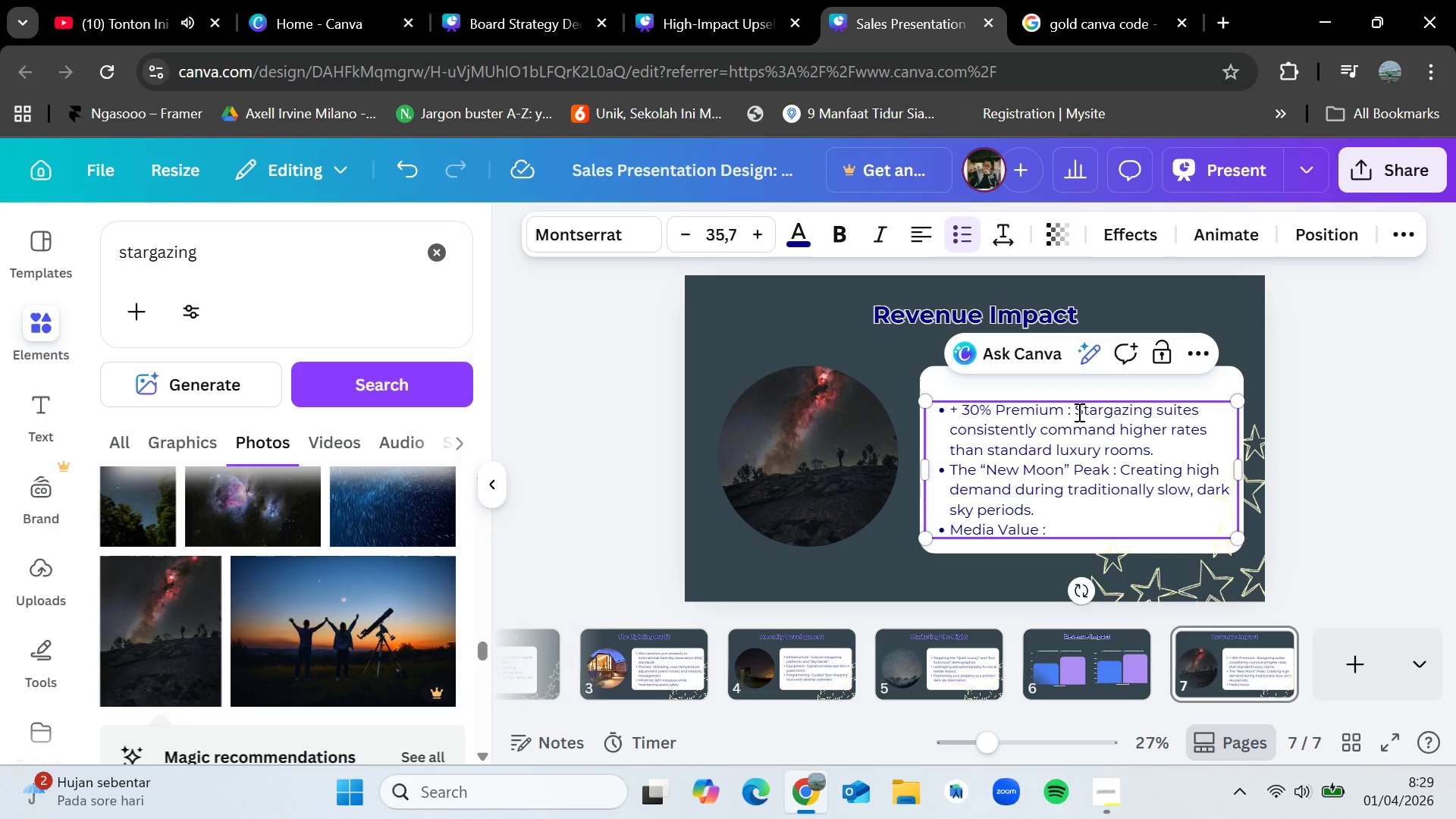 
wait(28.08)
 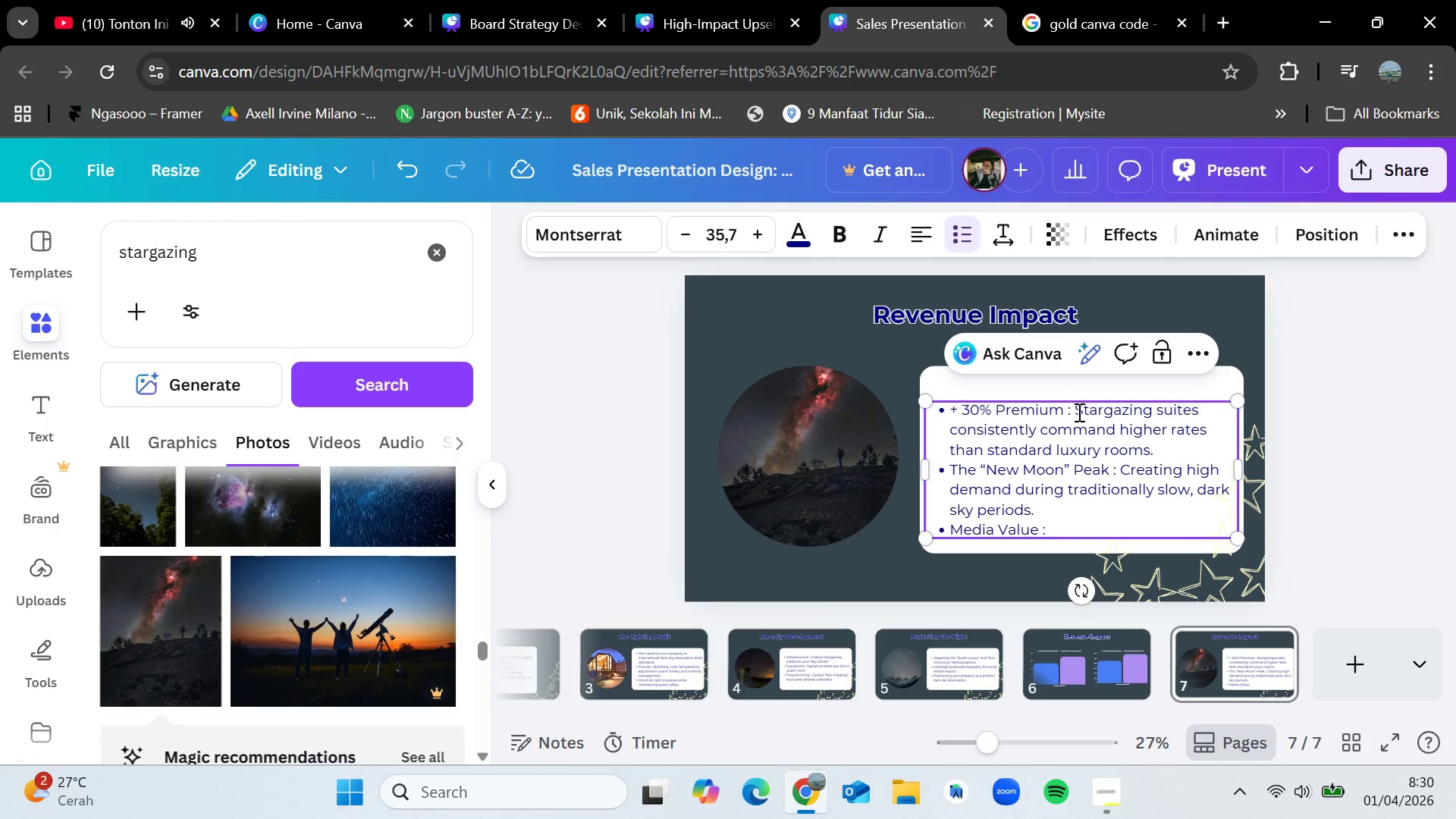 
type(Night sky photography increase socia med)
key(Backspace)
key(Backspace)
key(Backspace)
key(Backspace)
type(l media)
 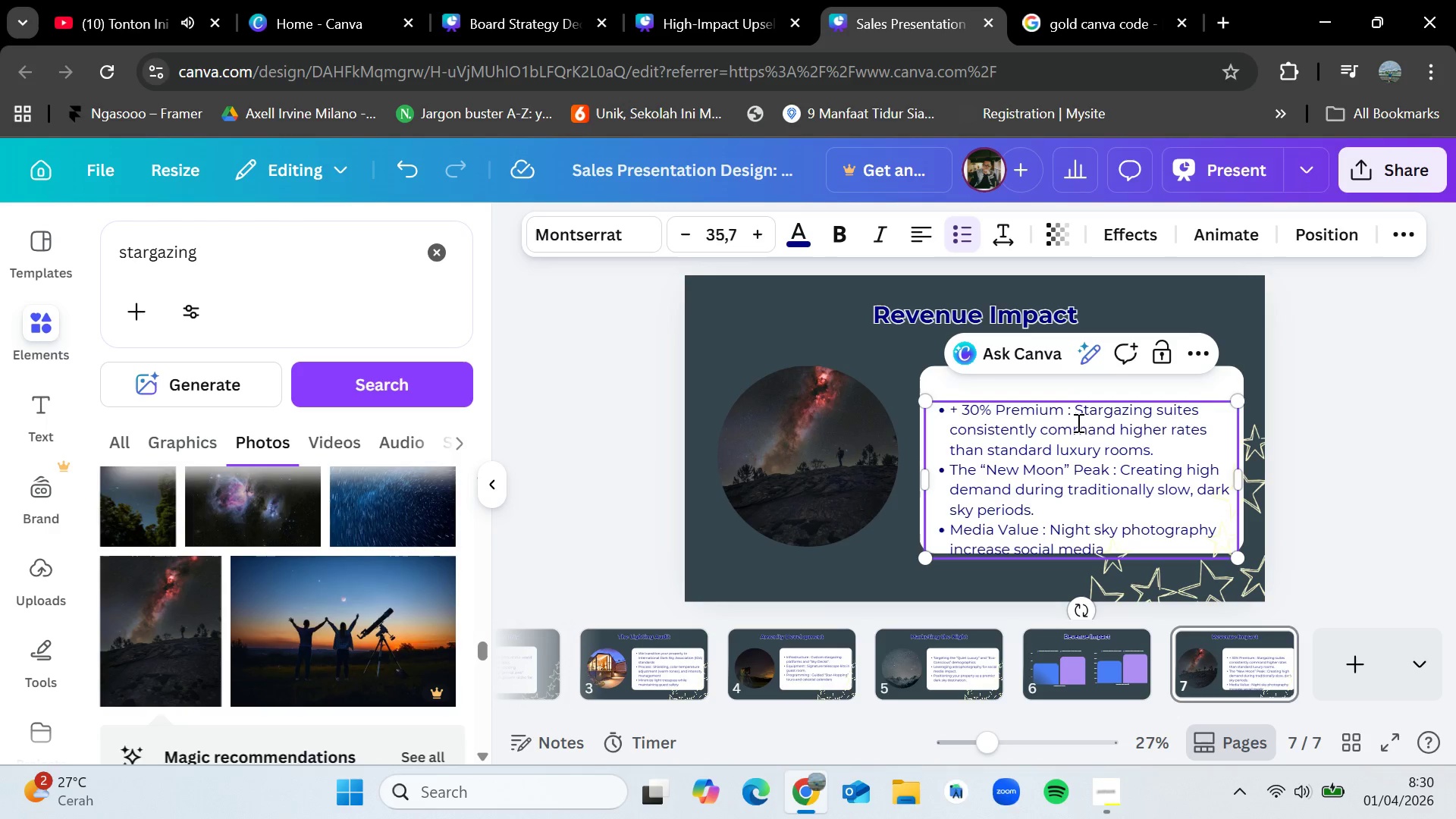 
wait(22.48)
 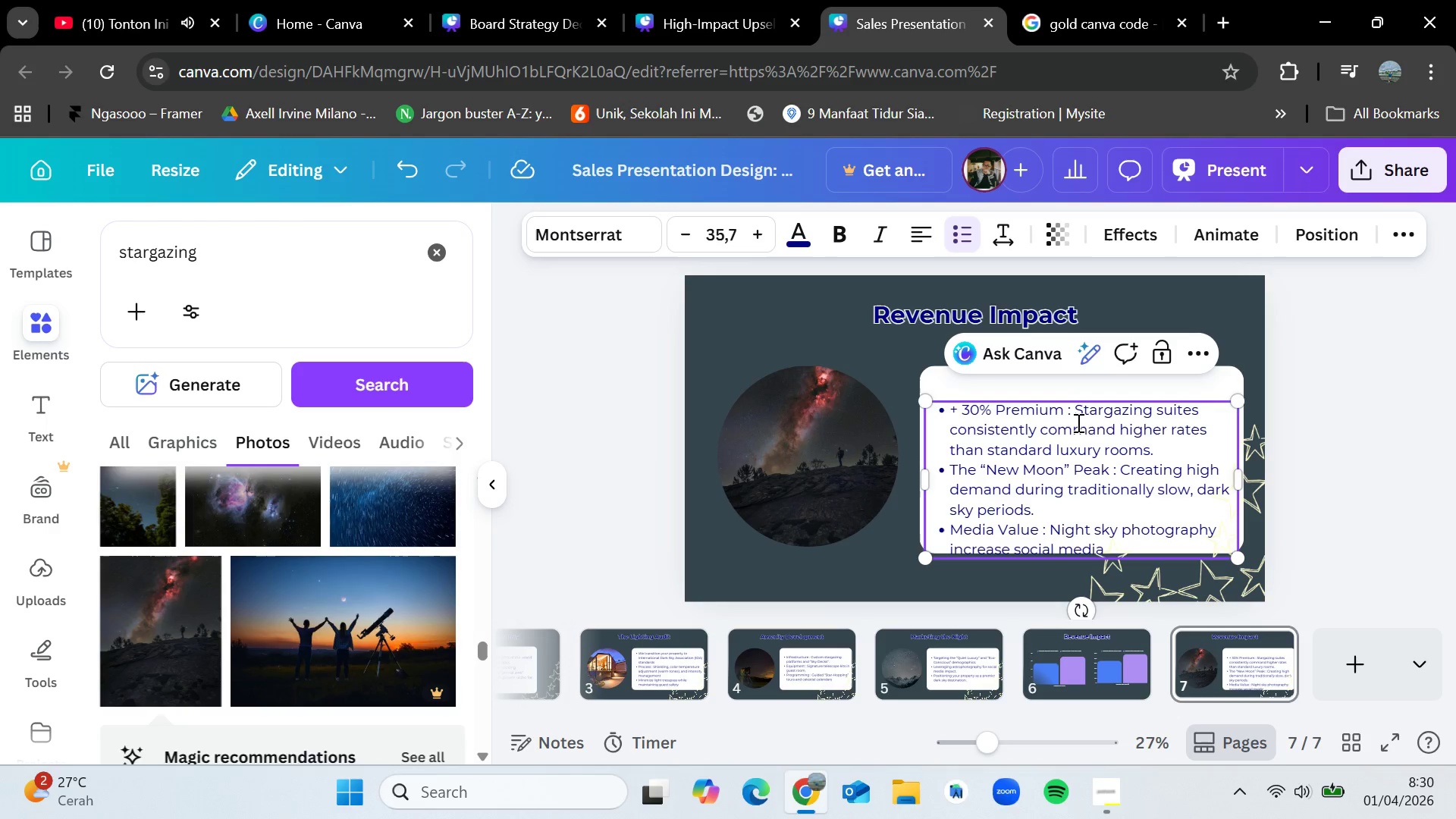 
type( engagemtn)
key(Backspace)
key(Backspace)
type(ent)
 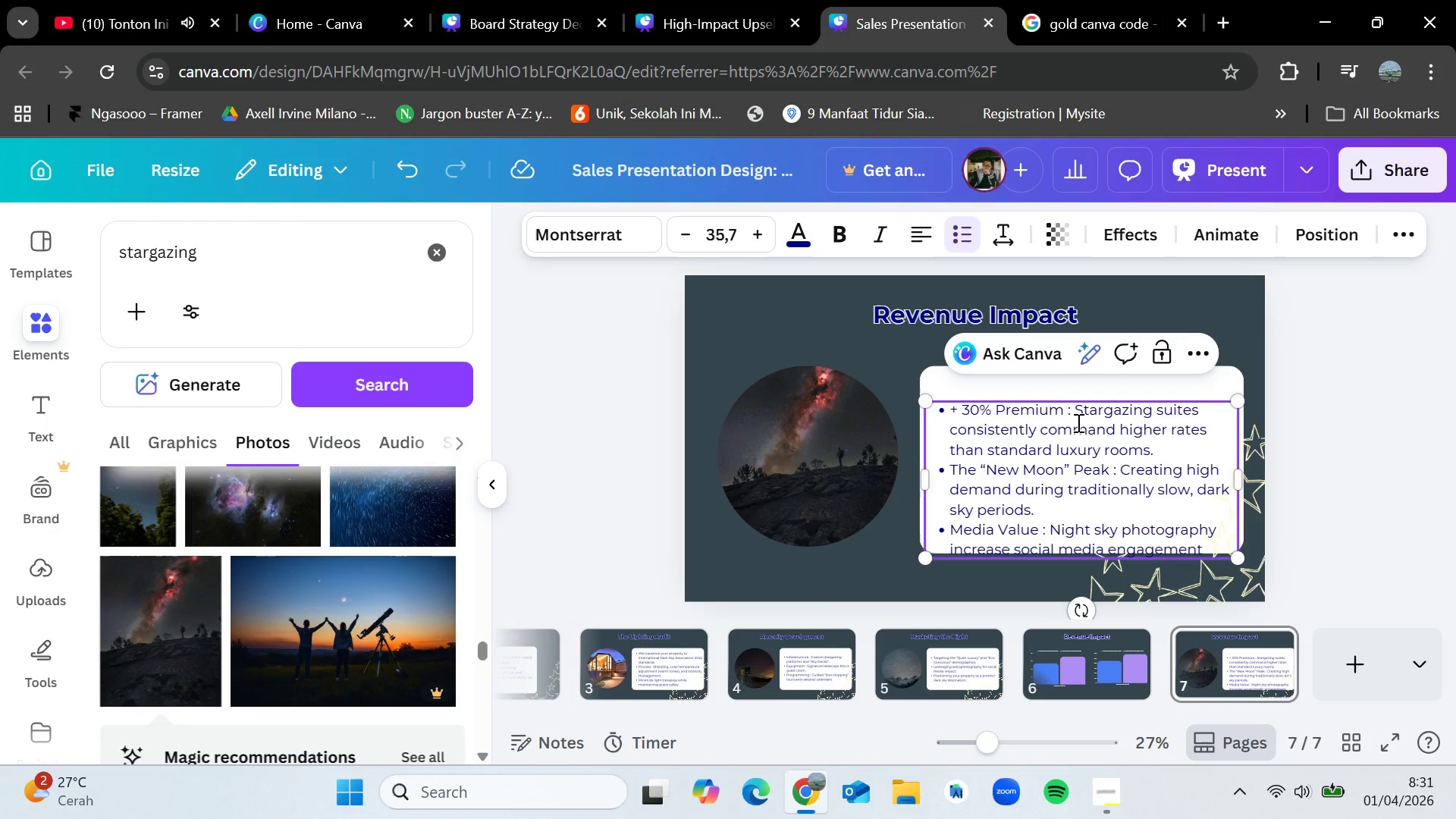 
left_click([1370, 409])
 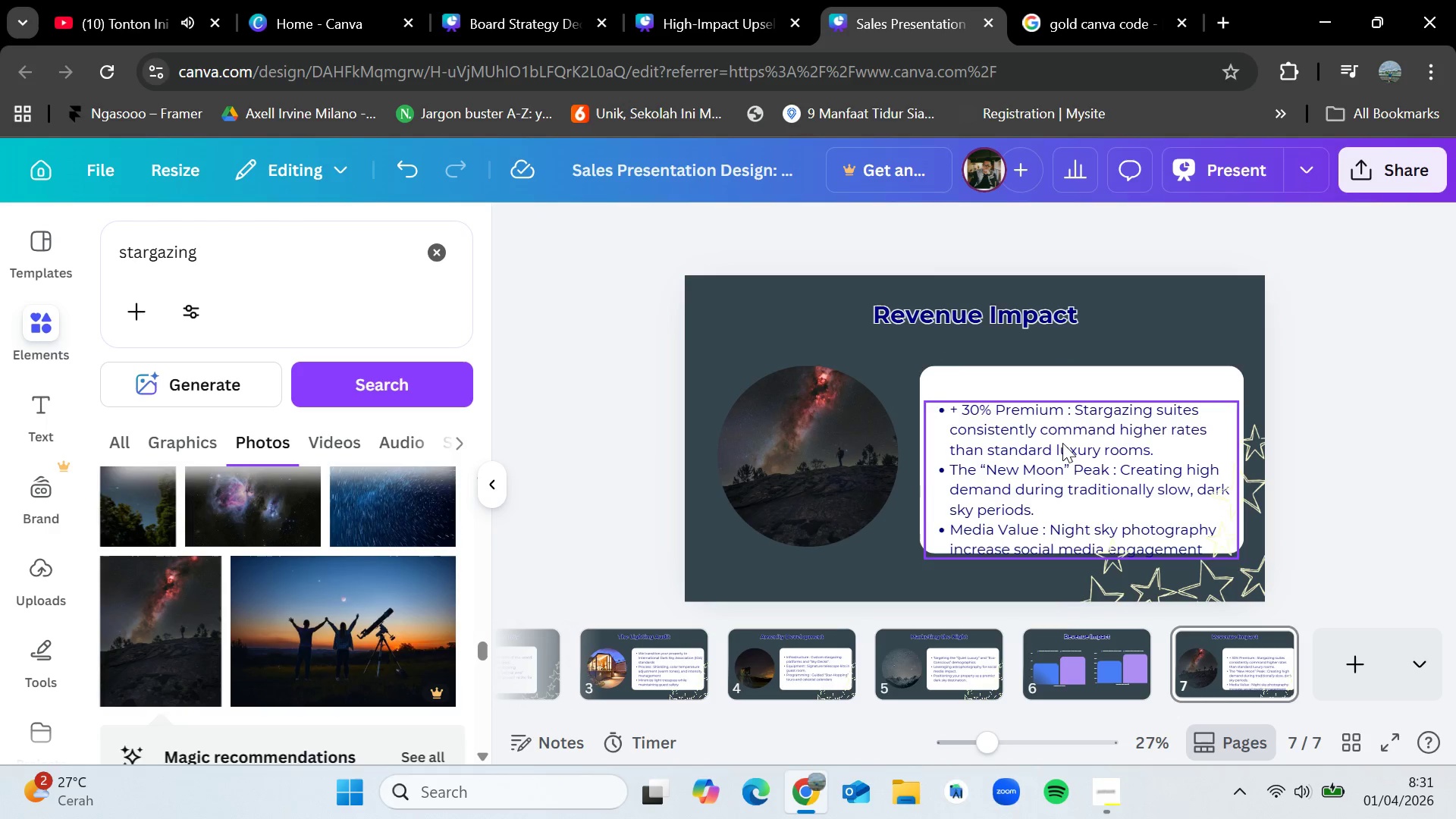 
left_click_drag(start_coordinate=[1062, 443], to_coordinate=[1061, 416])
 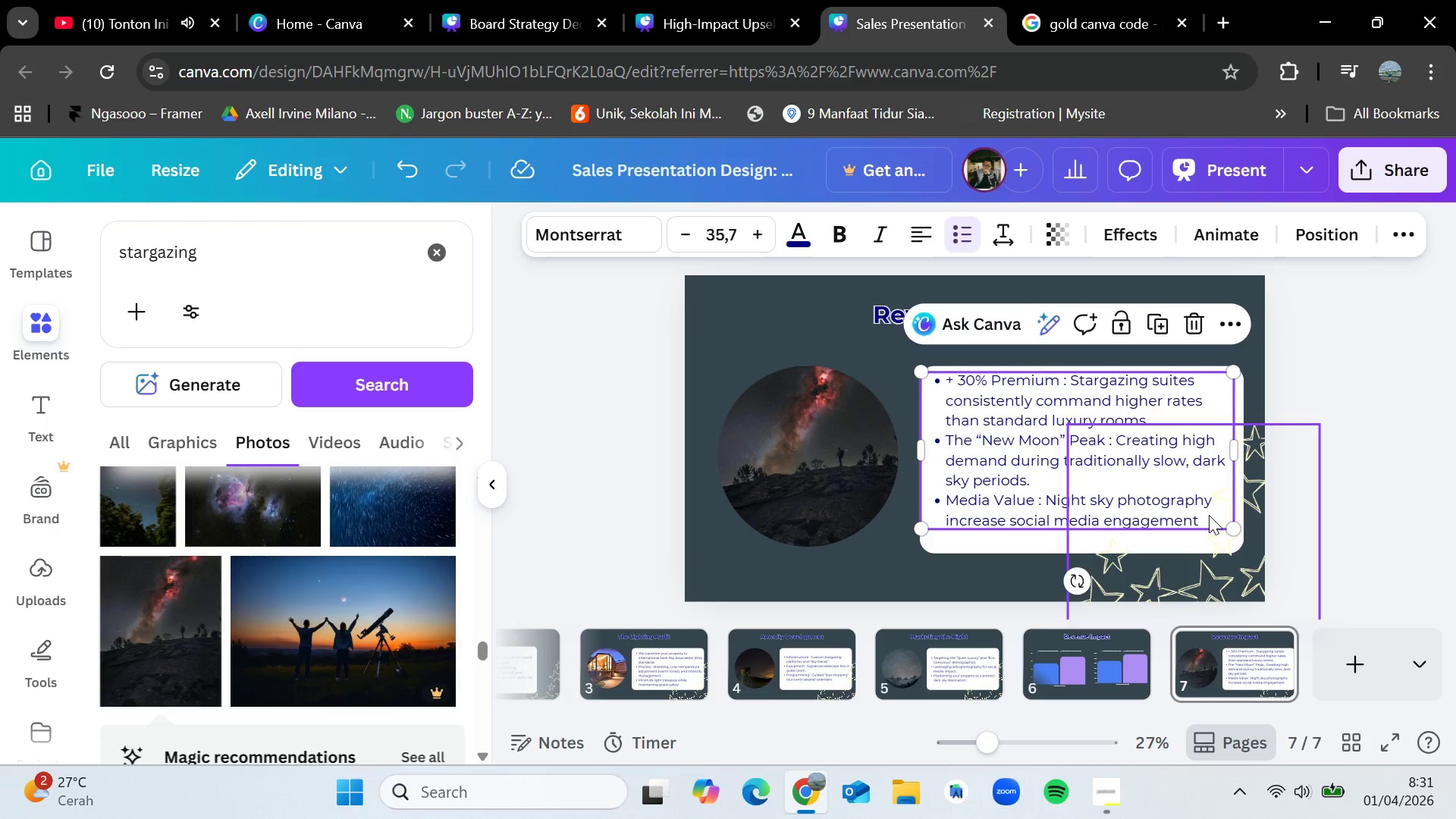 
double_click([1208, 516])
 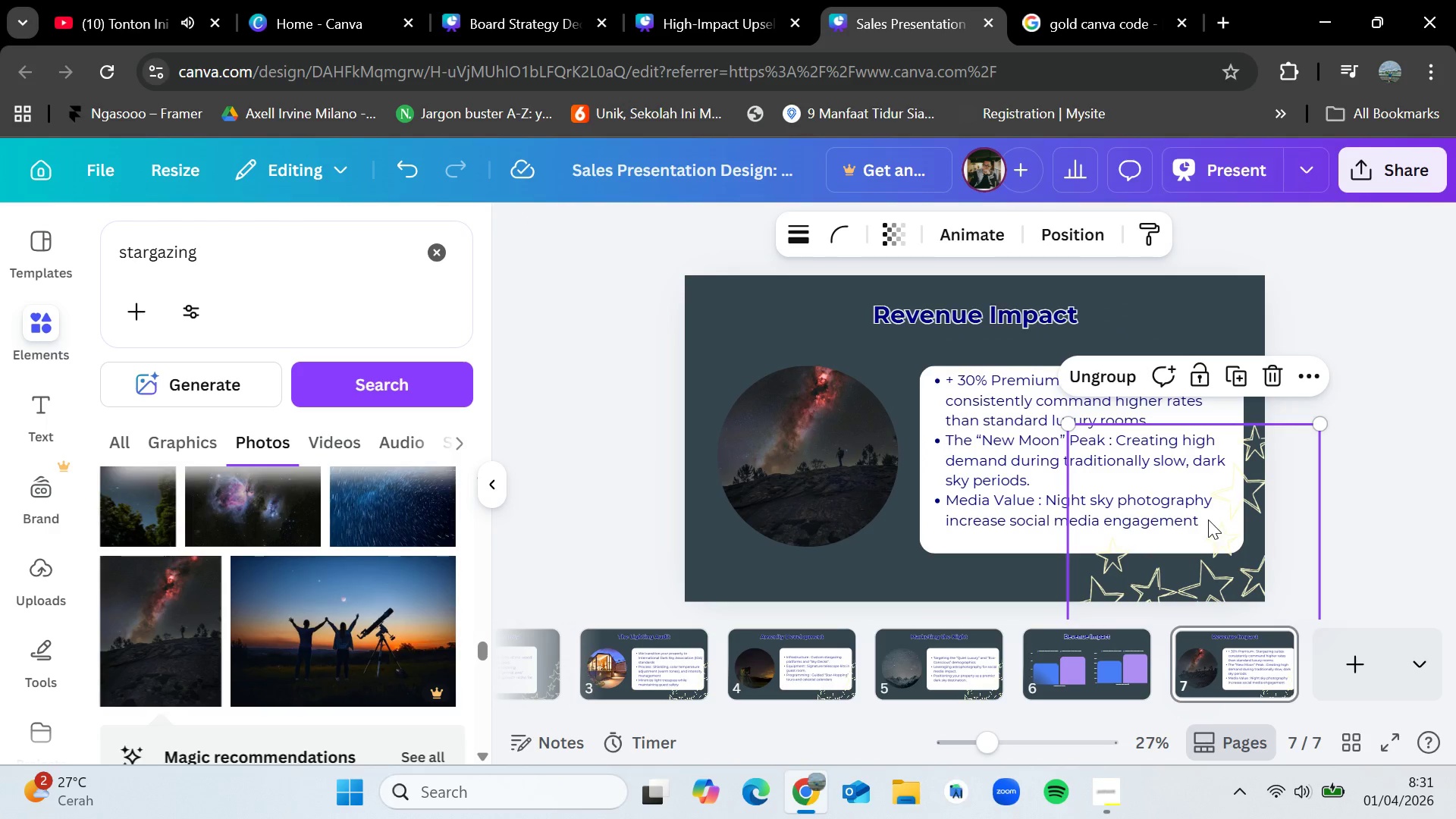 
left_click([1208, 519])
 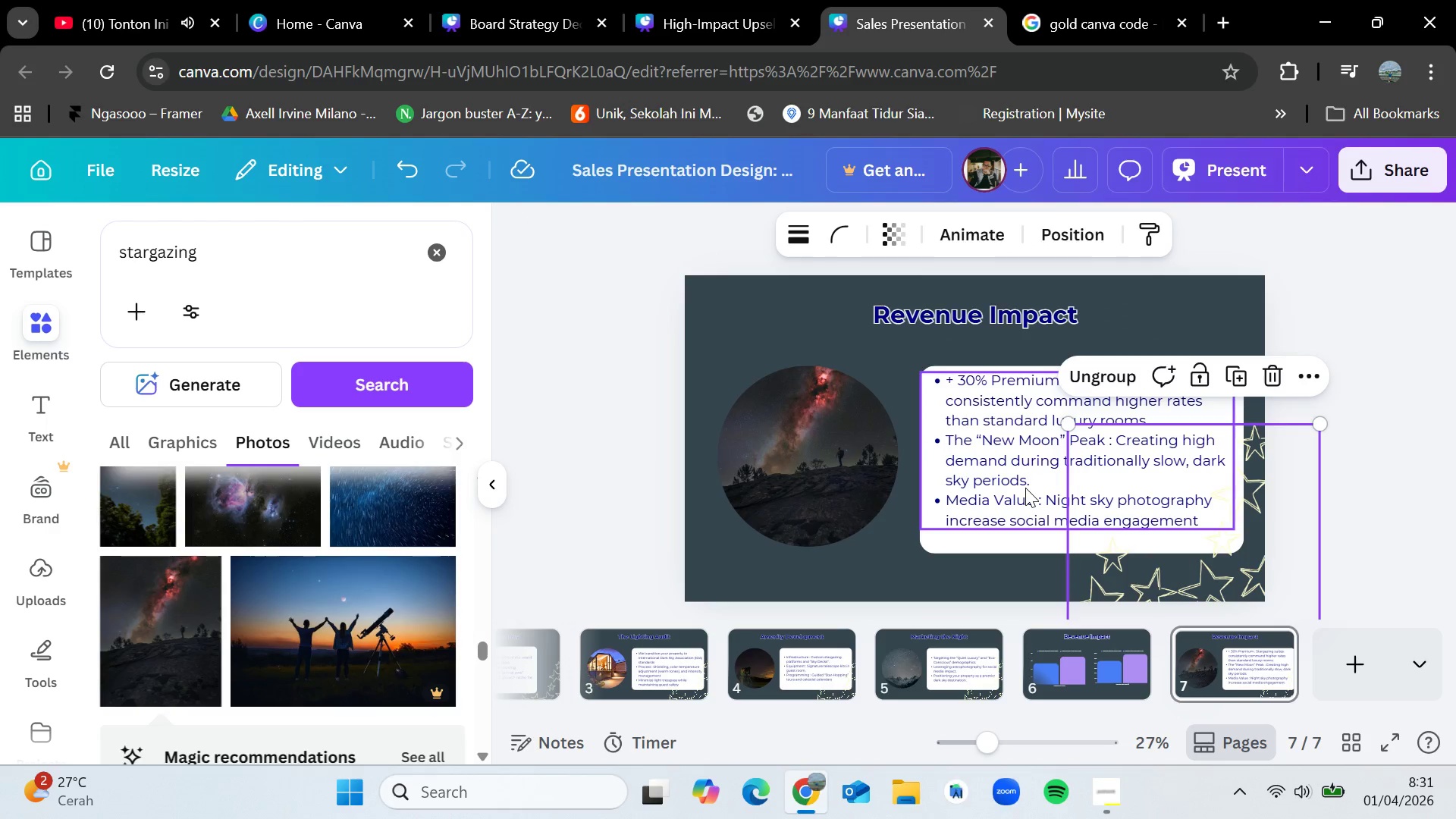 
double_click([1025, 487])
 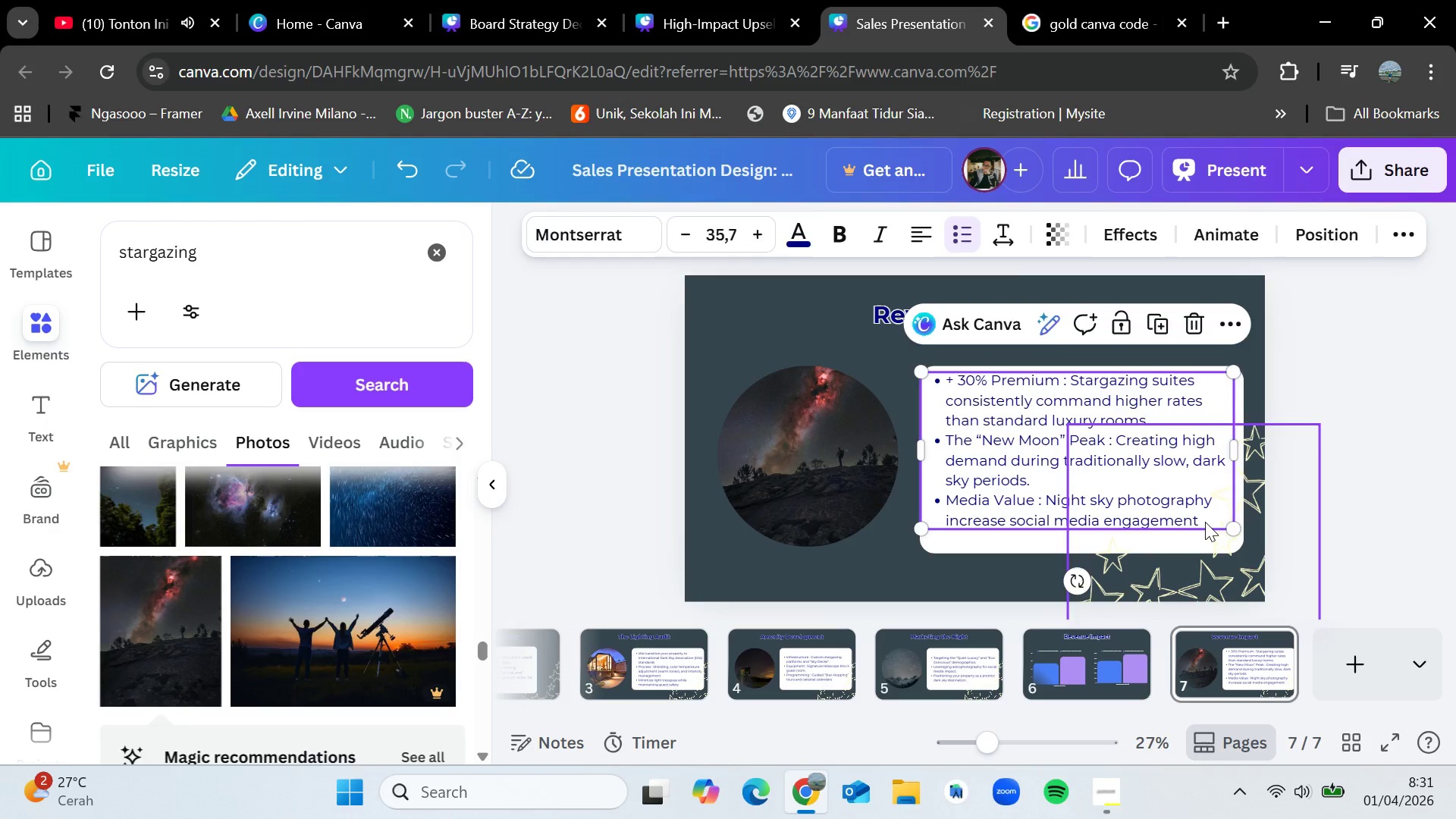 
double_click([1205, 522])
 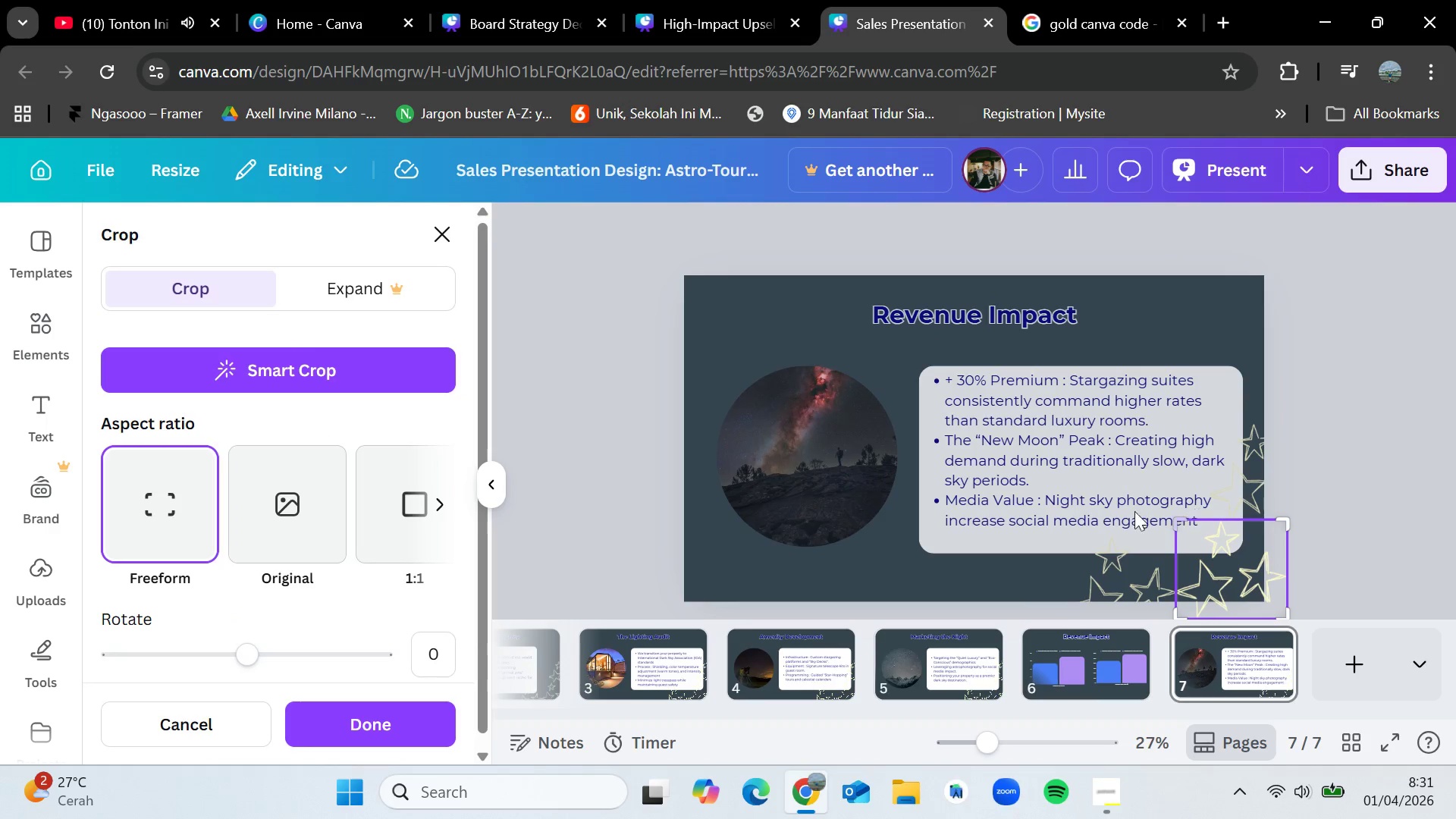 
left_click([1061, 500])
 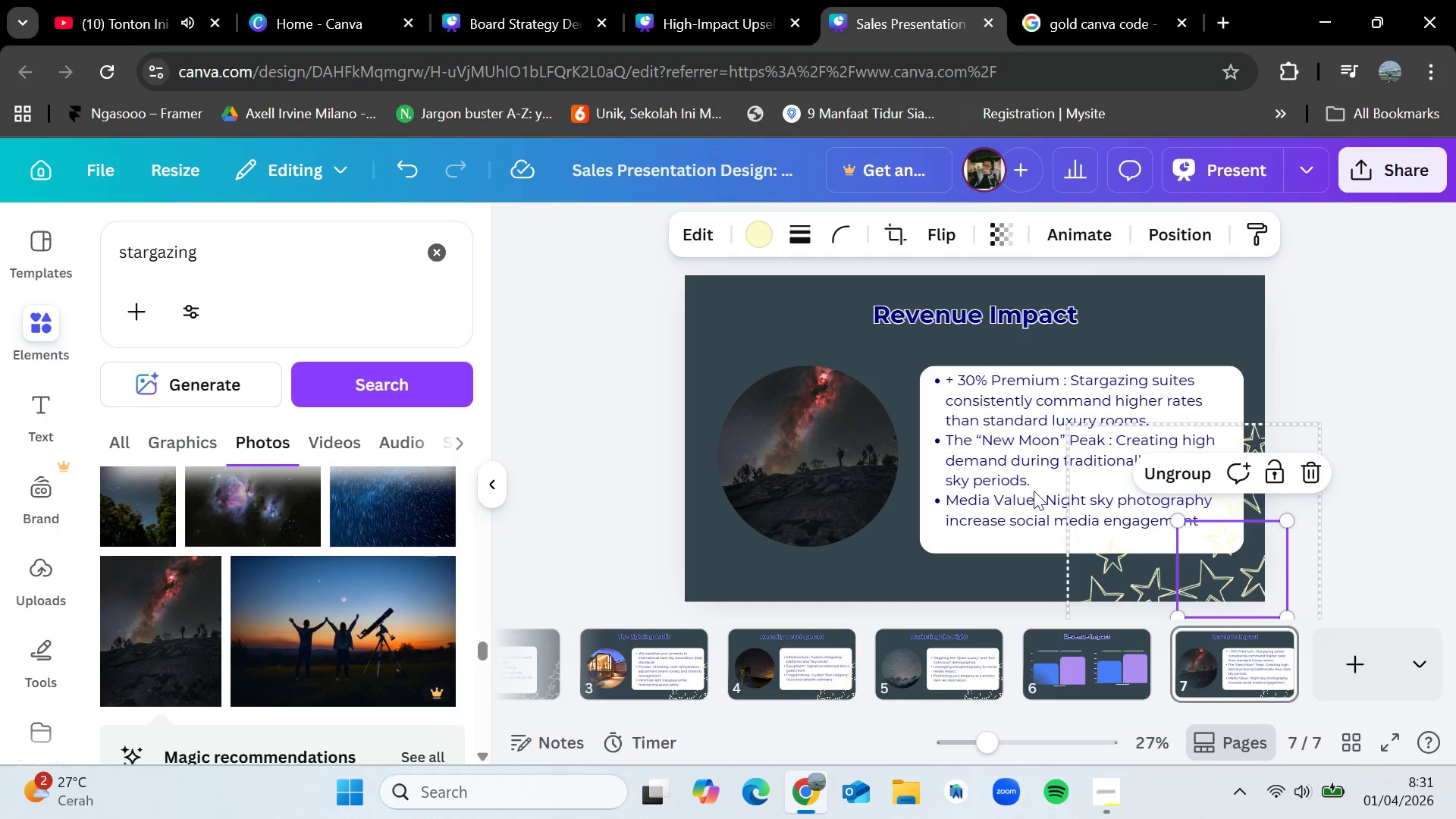 
double_click([1015, 487])
 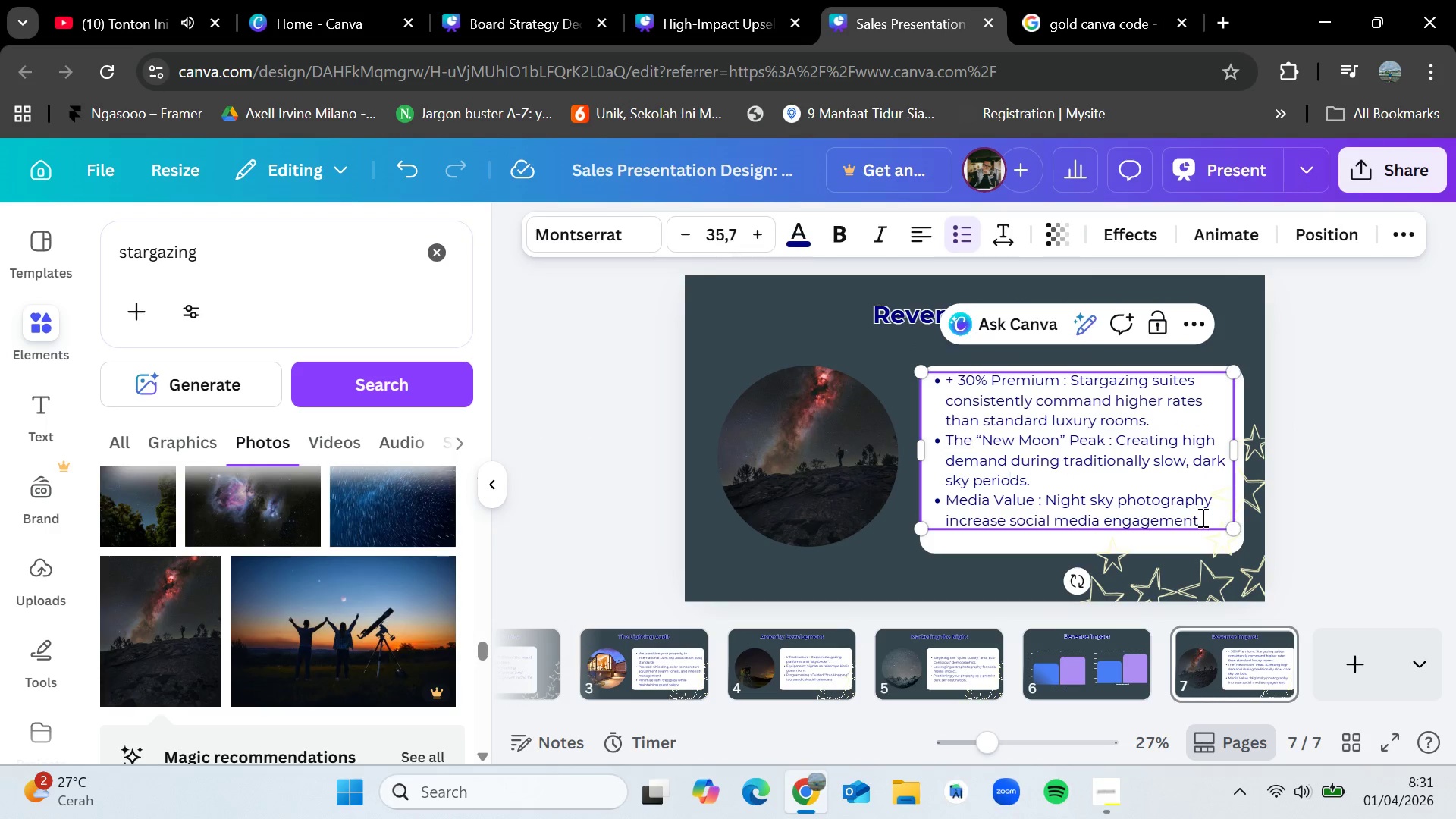 
left_click([1201, 517])
 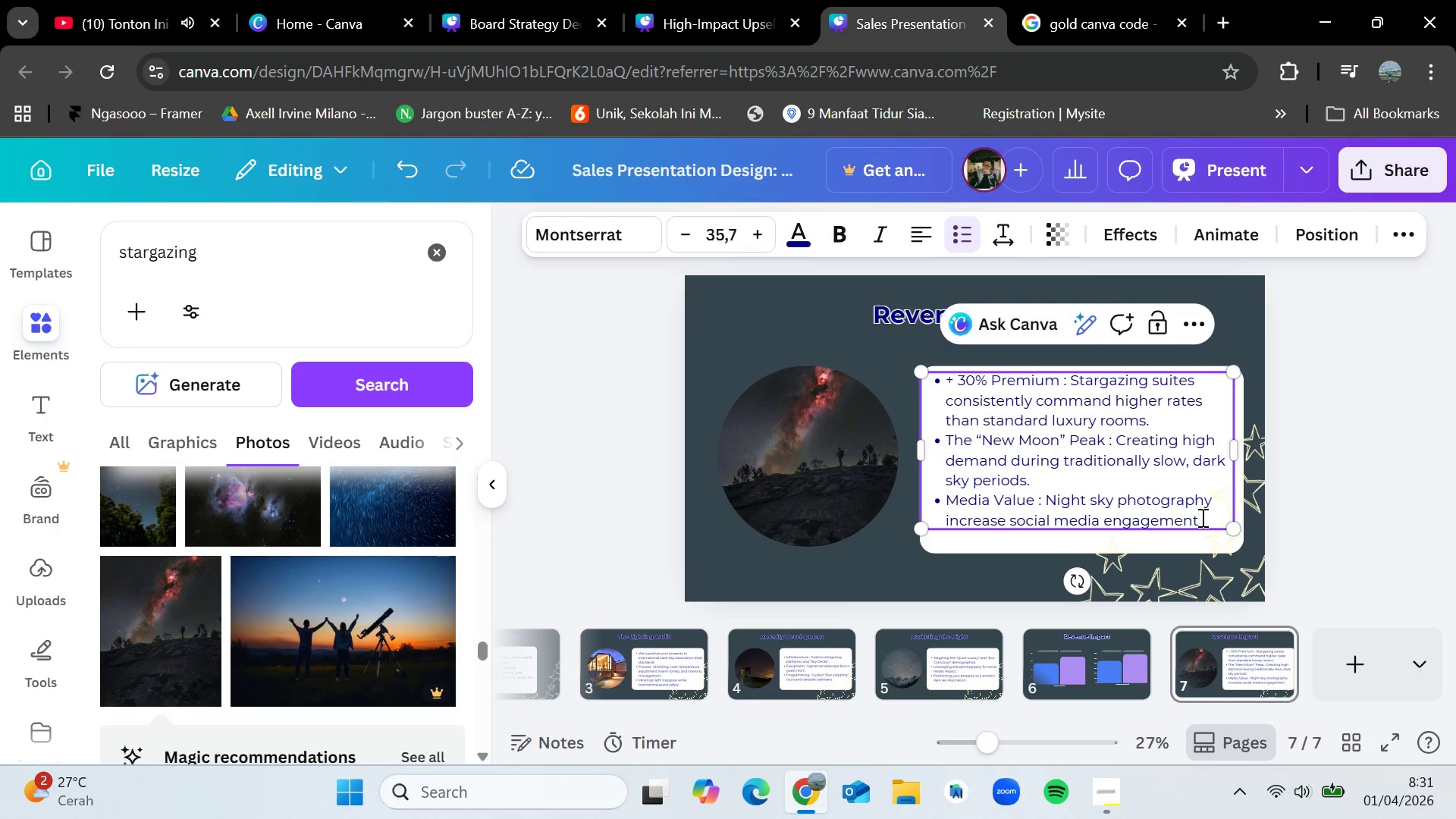 
type( by aprro)
key(Backspace)
key(Backspace)
key(Backspace)
type(proximately 40%, reducing)
 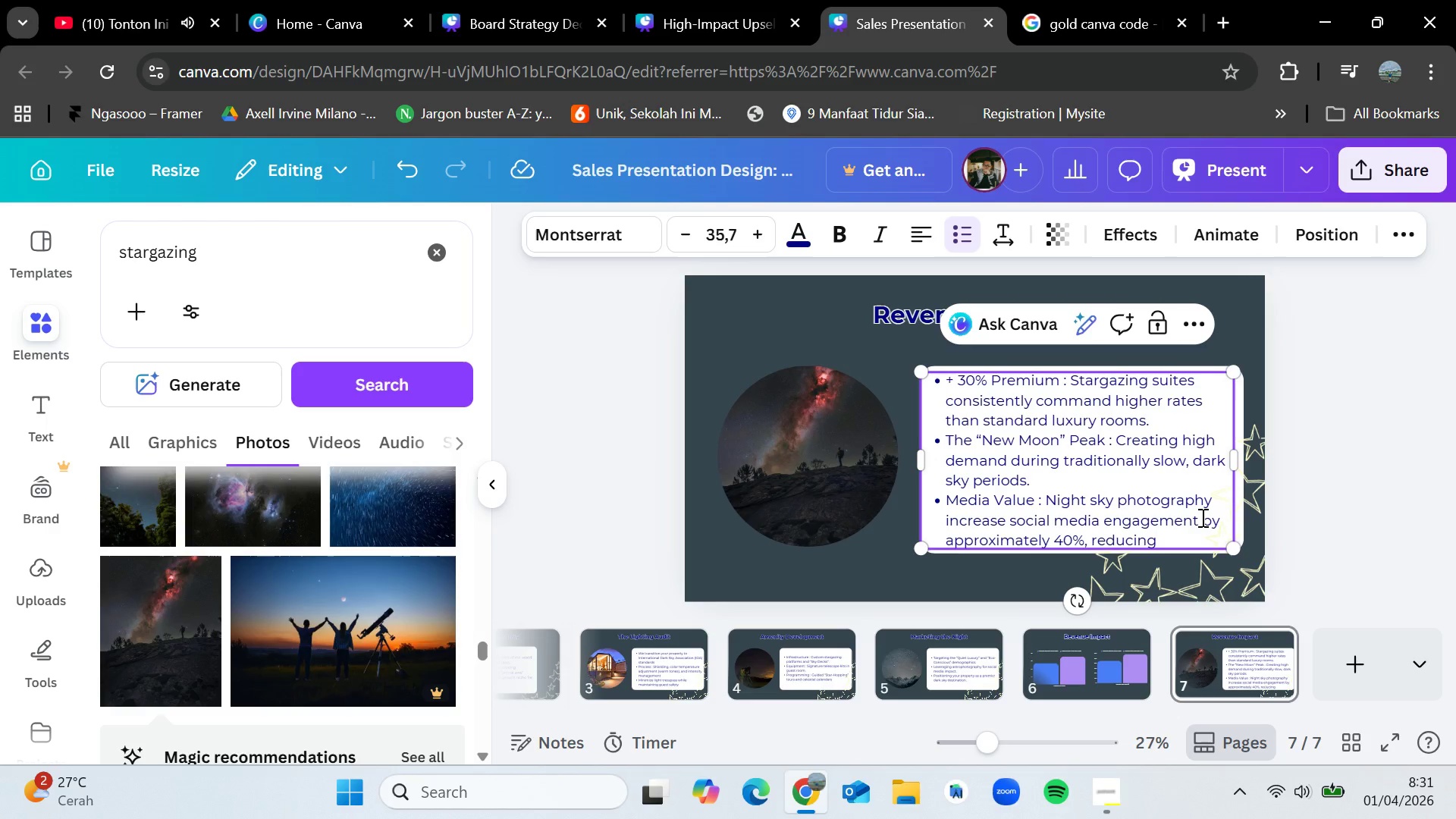 
hold_key(key=Backspace, duration=0.53)
 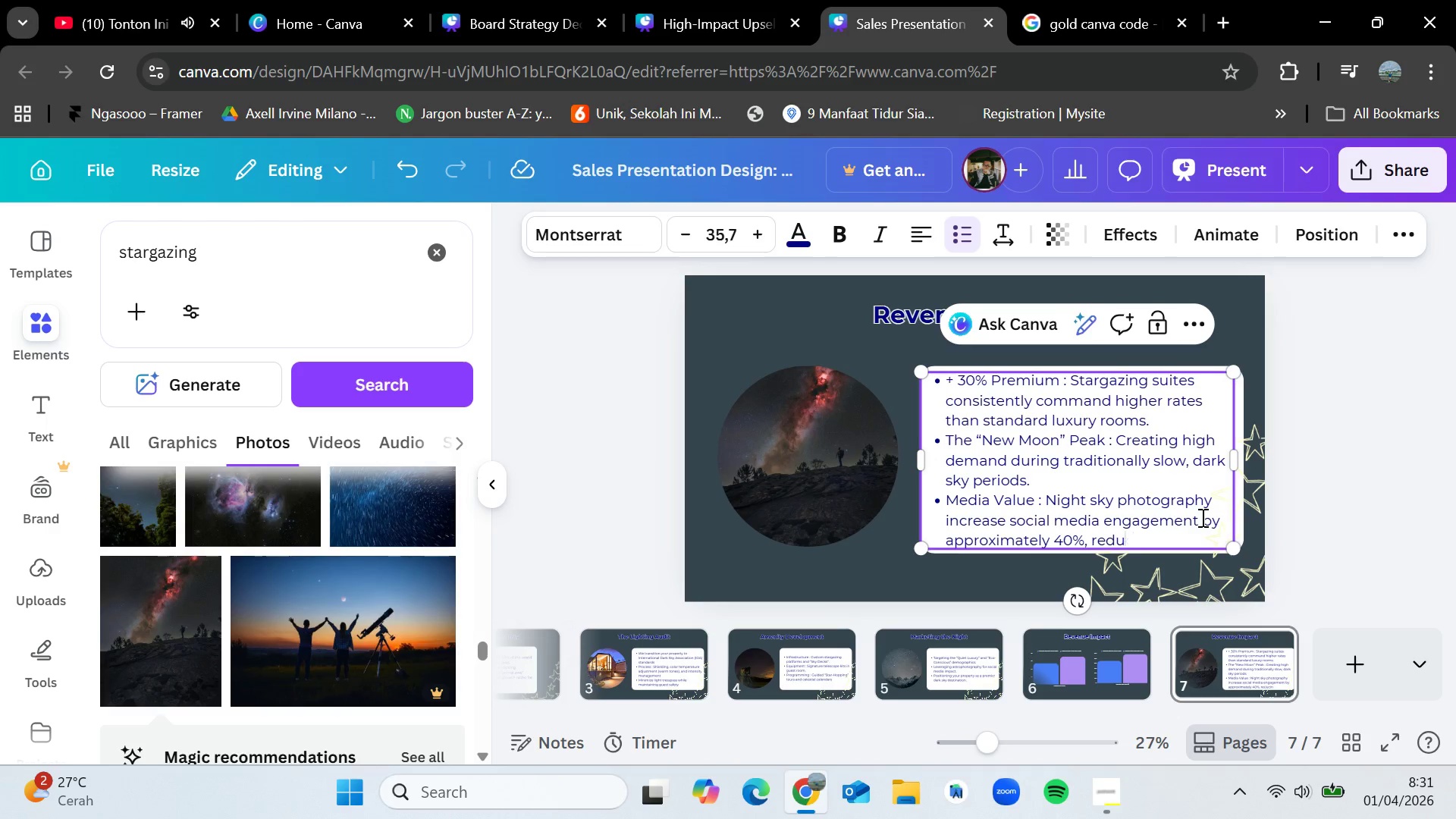 
key(Backspace)
 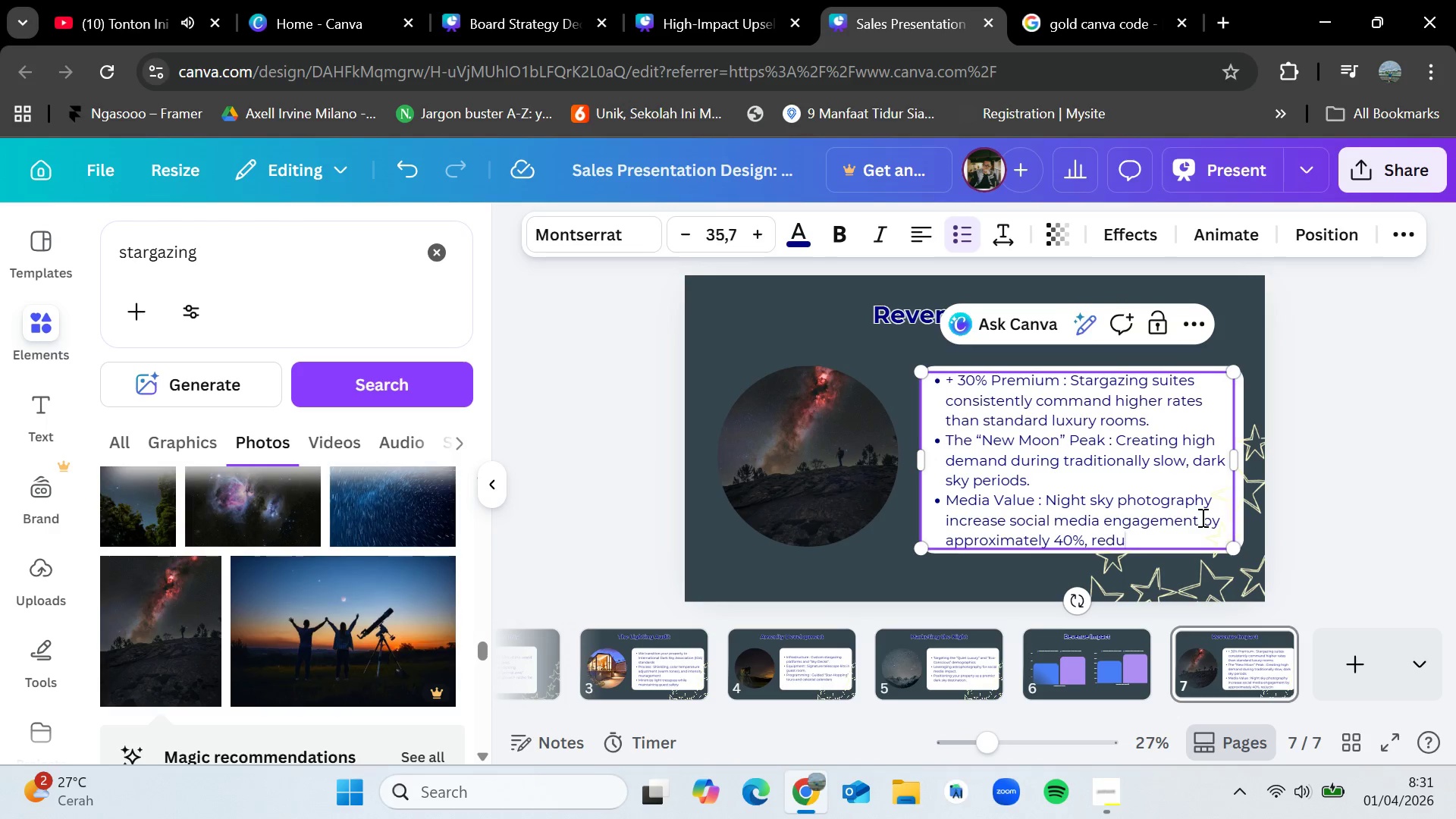 
key(Backspace)
 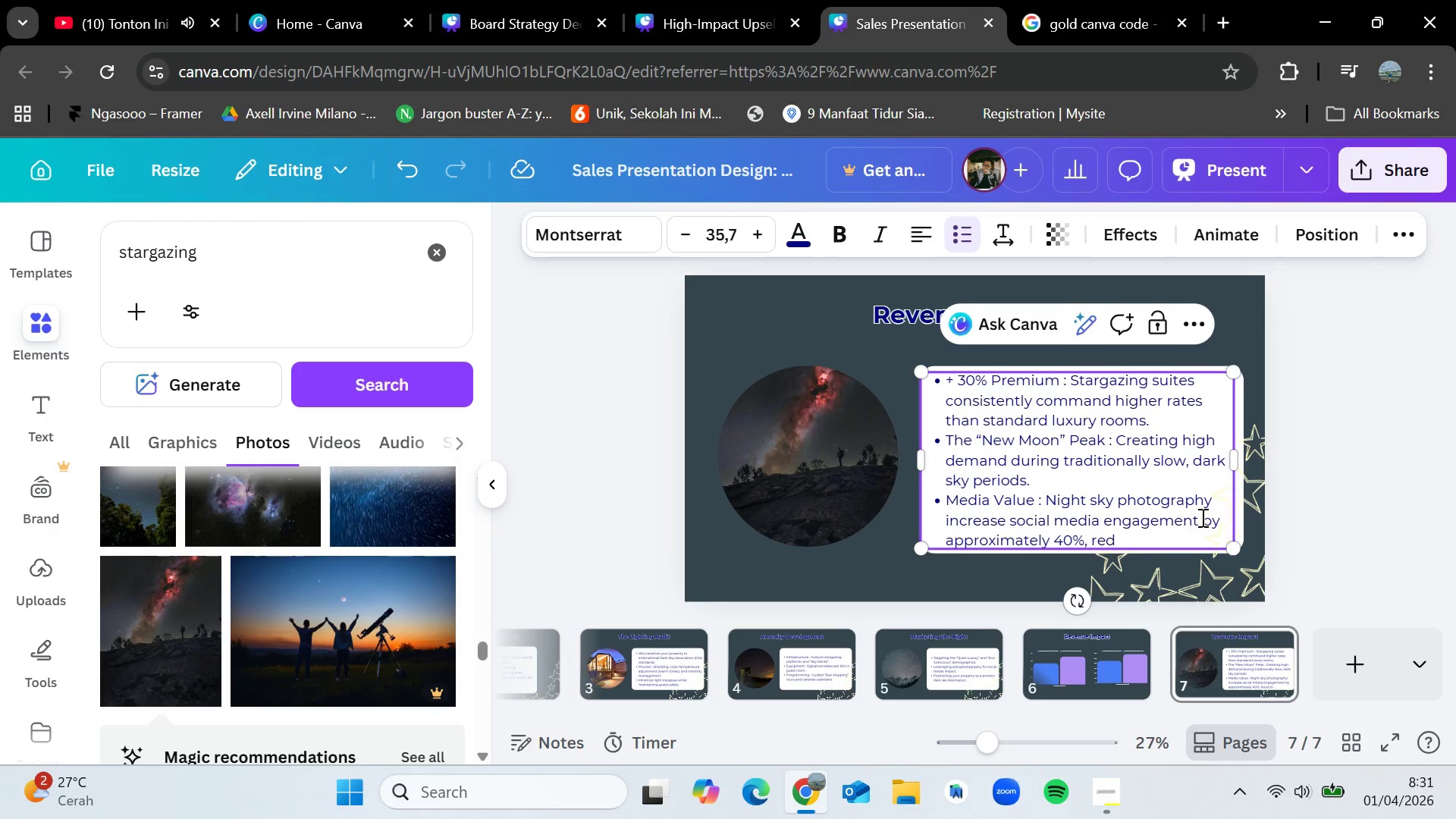 
key(Backspace)
 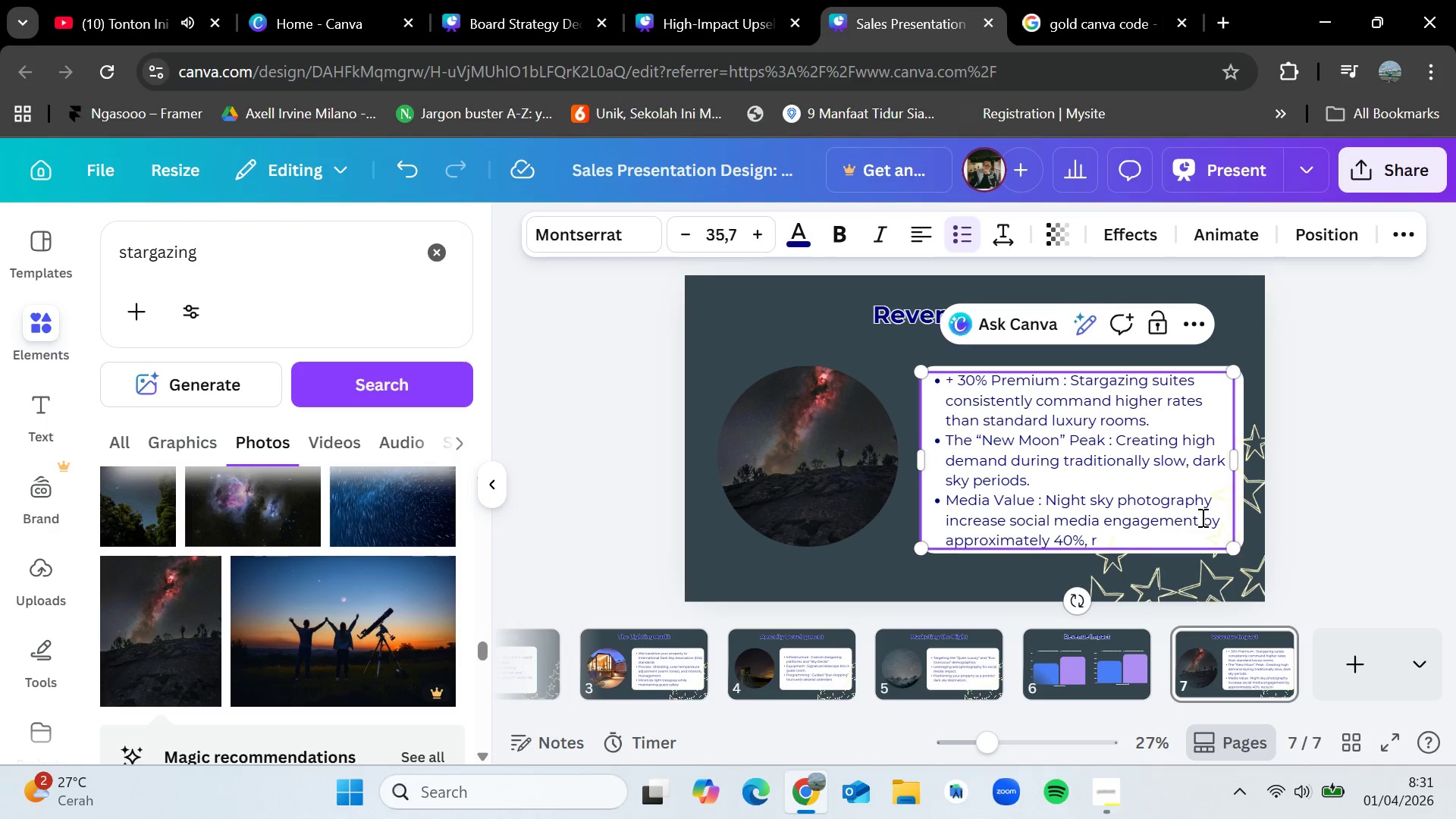 
key(Backspace)
 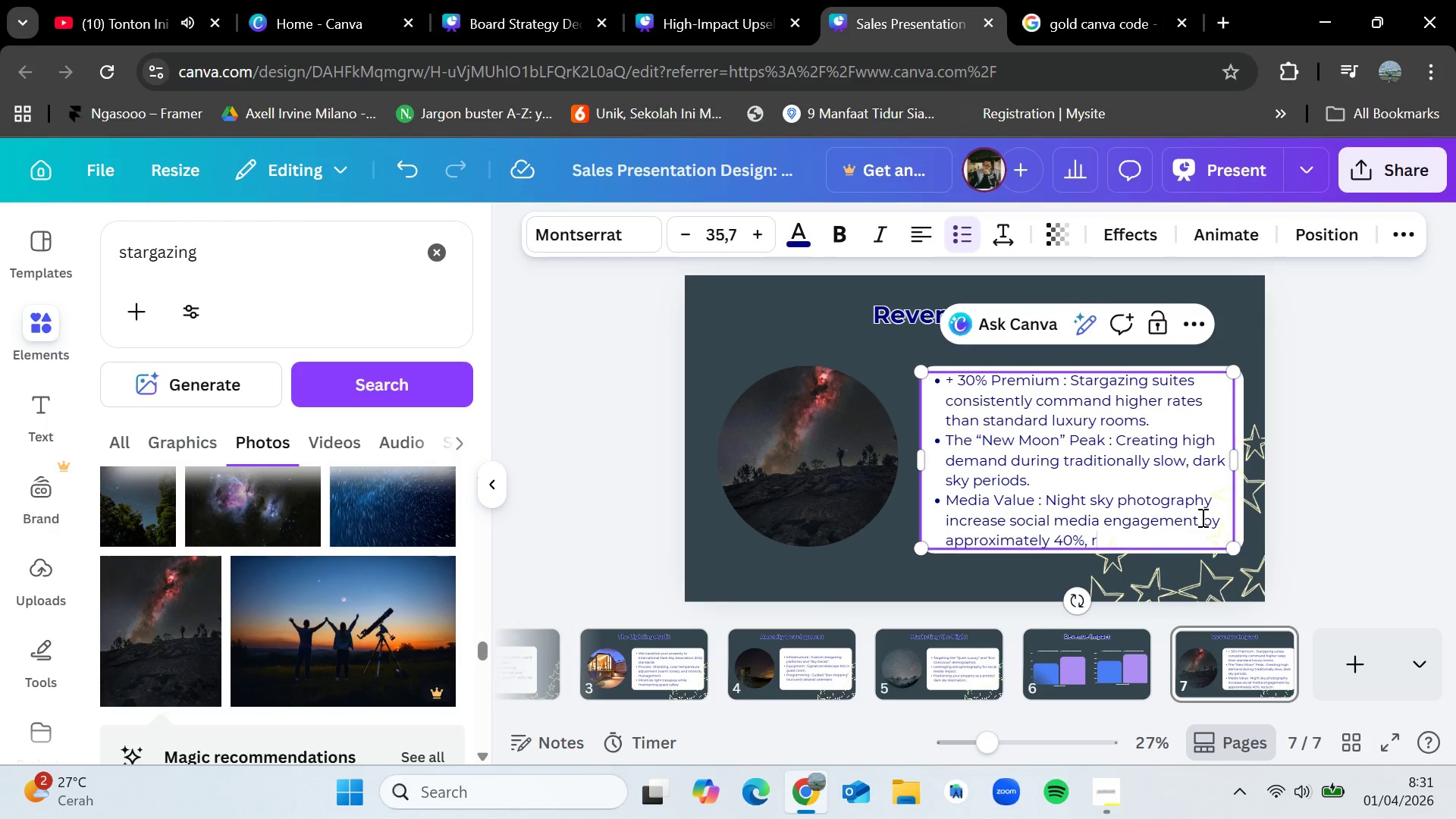 
key(Backspace)
 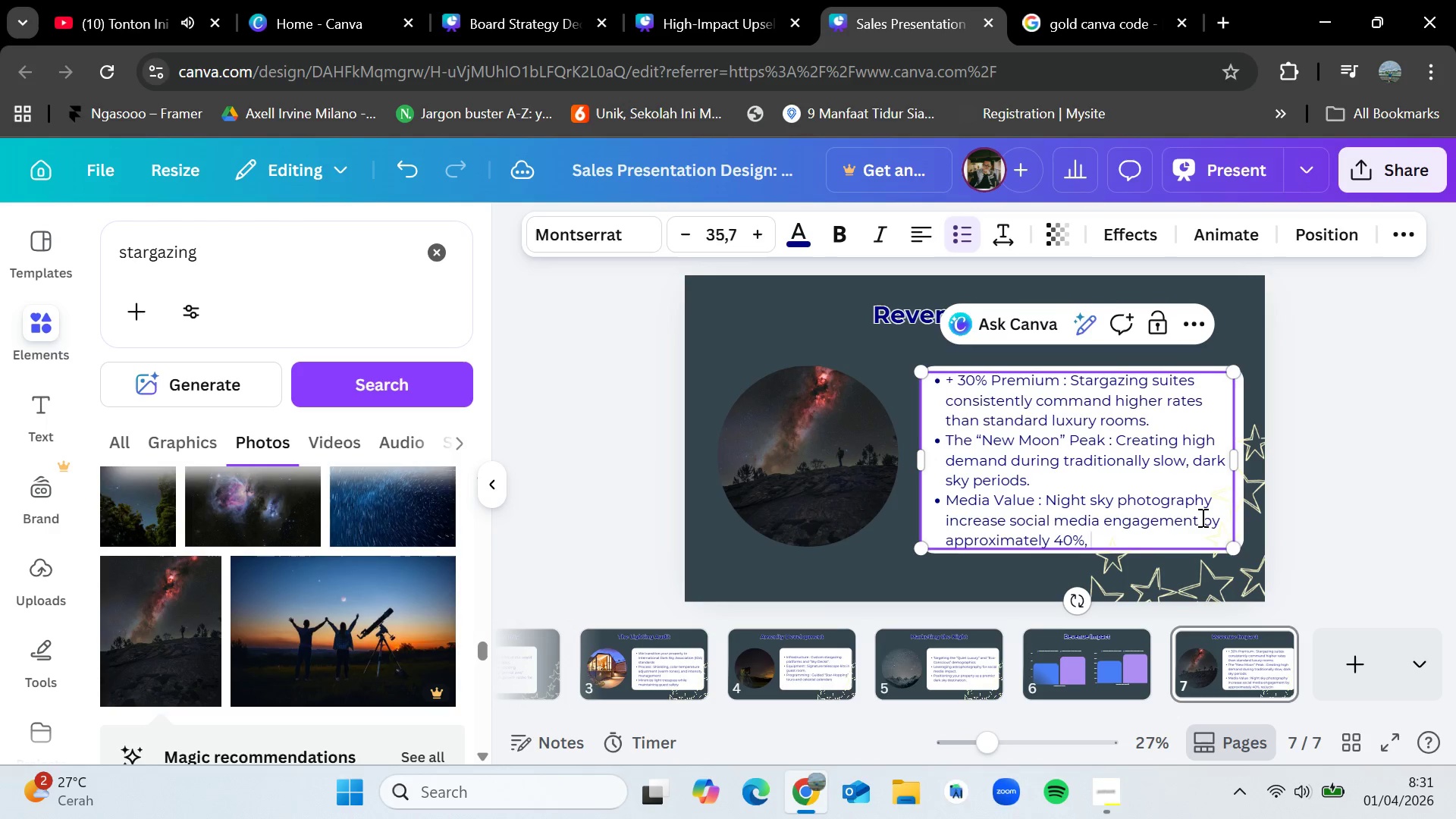 
key(Backspace)
 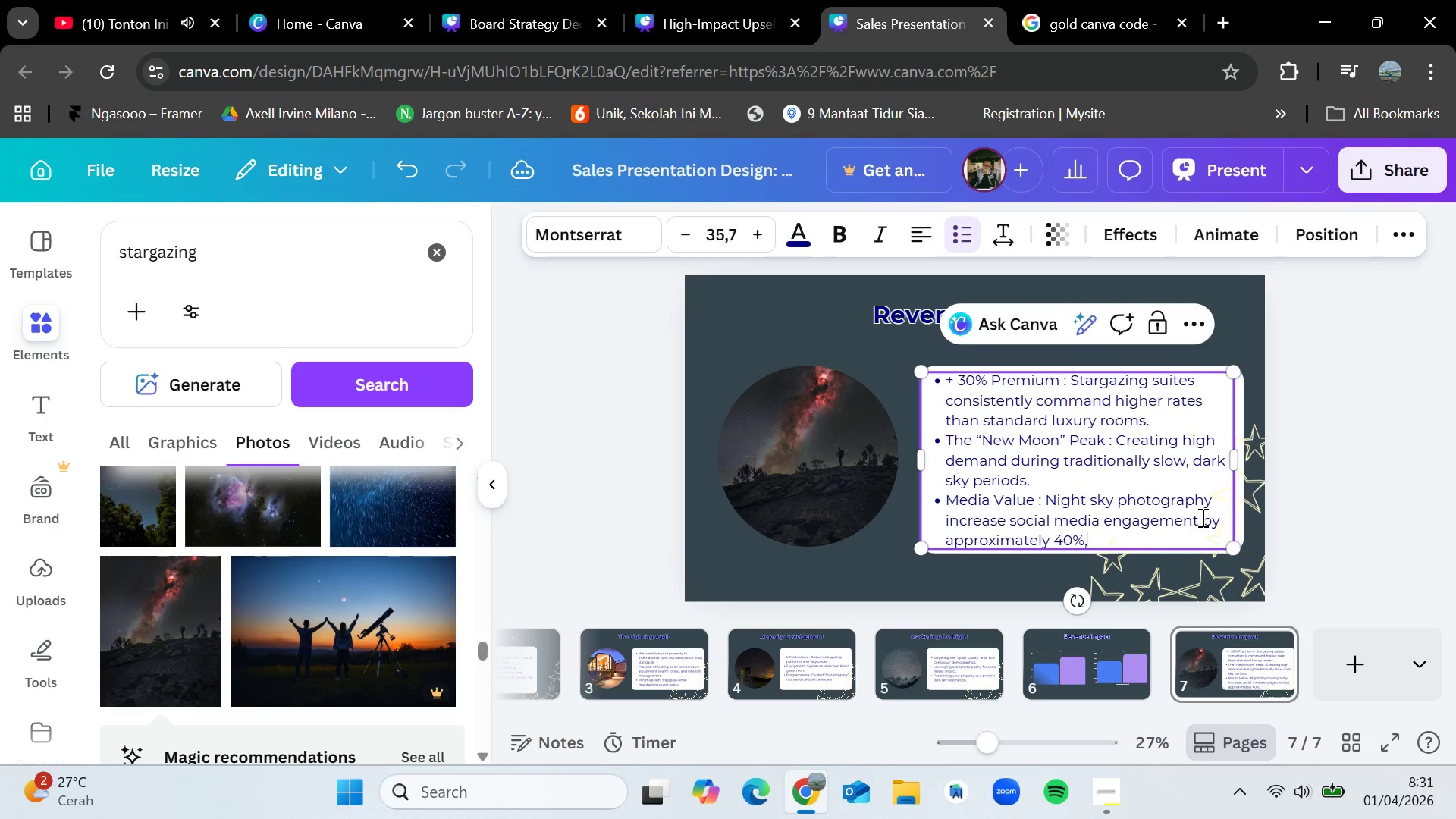 
key(Backspace)
 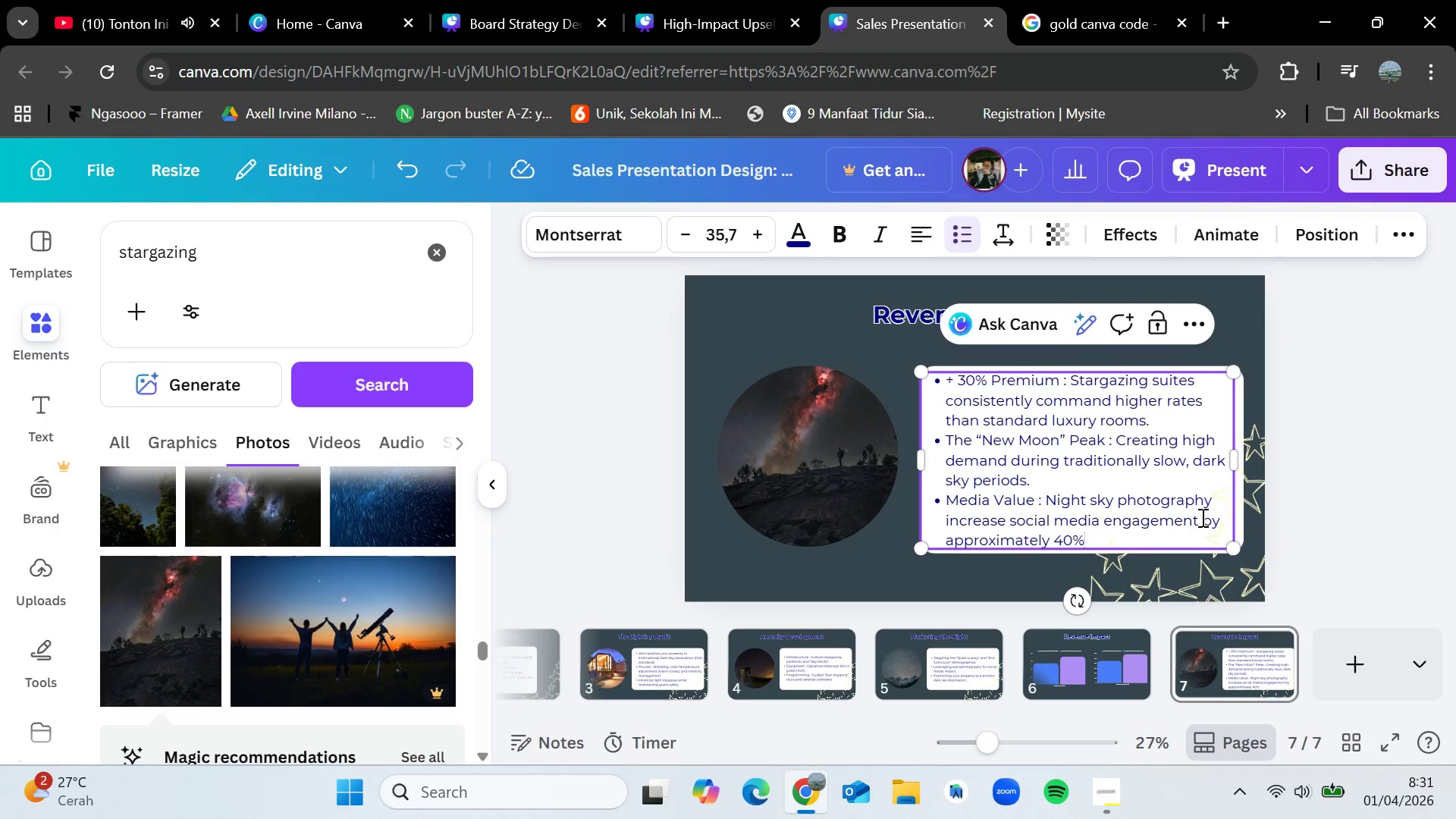 
key(Period)
 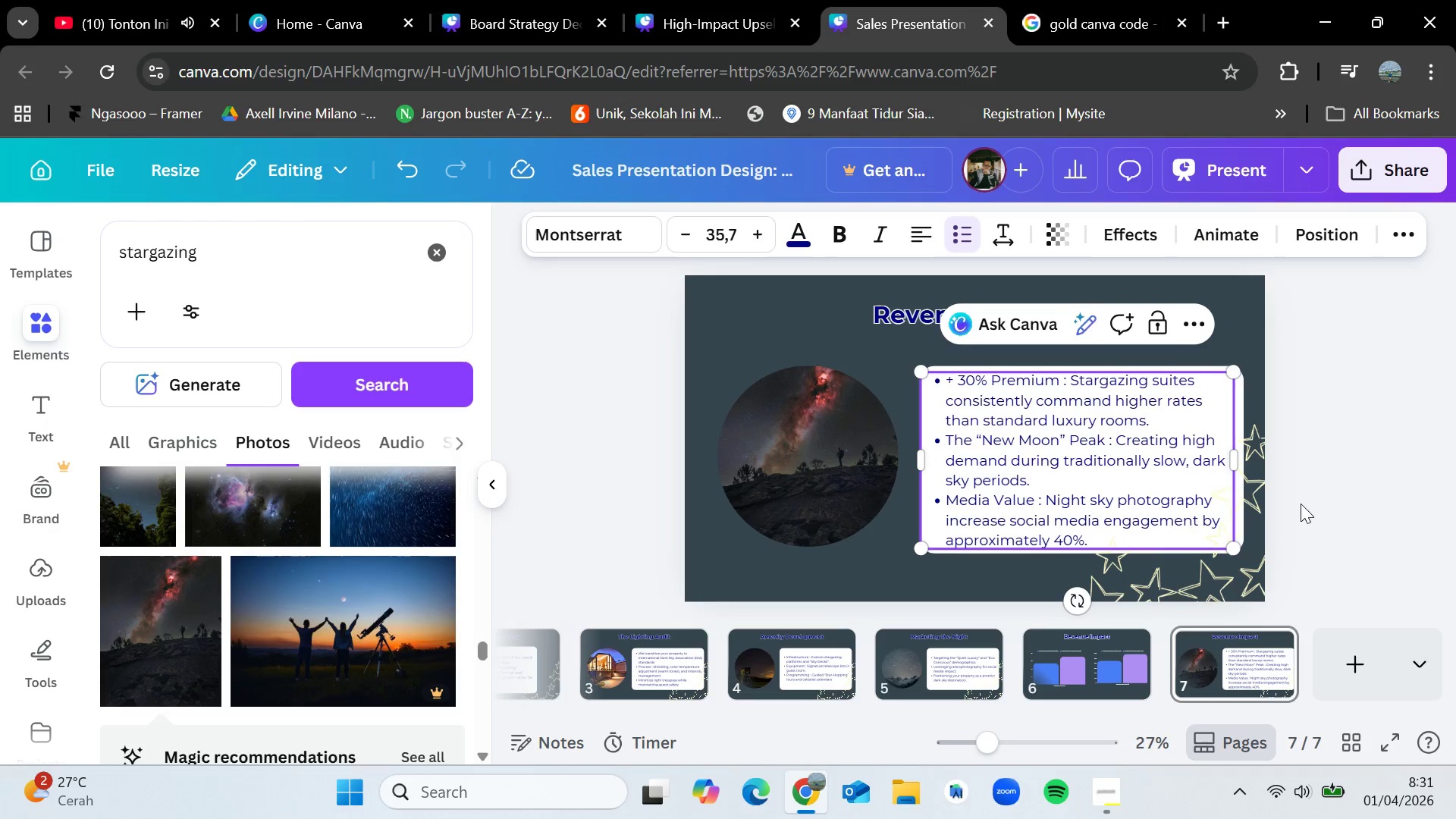 
left_click([1311, 494])
 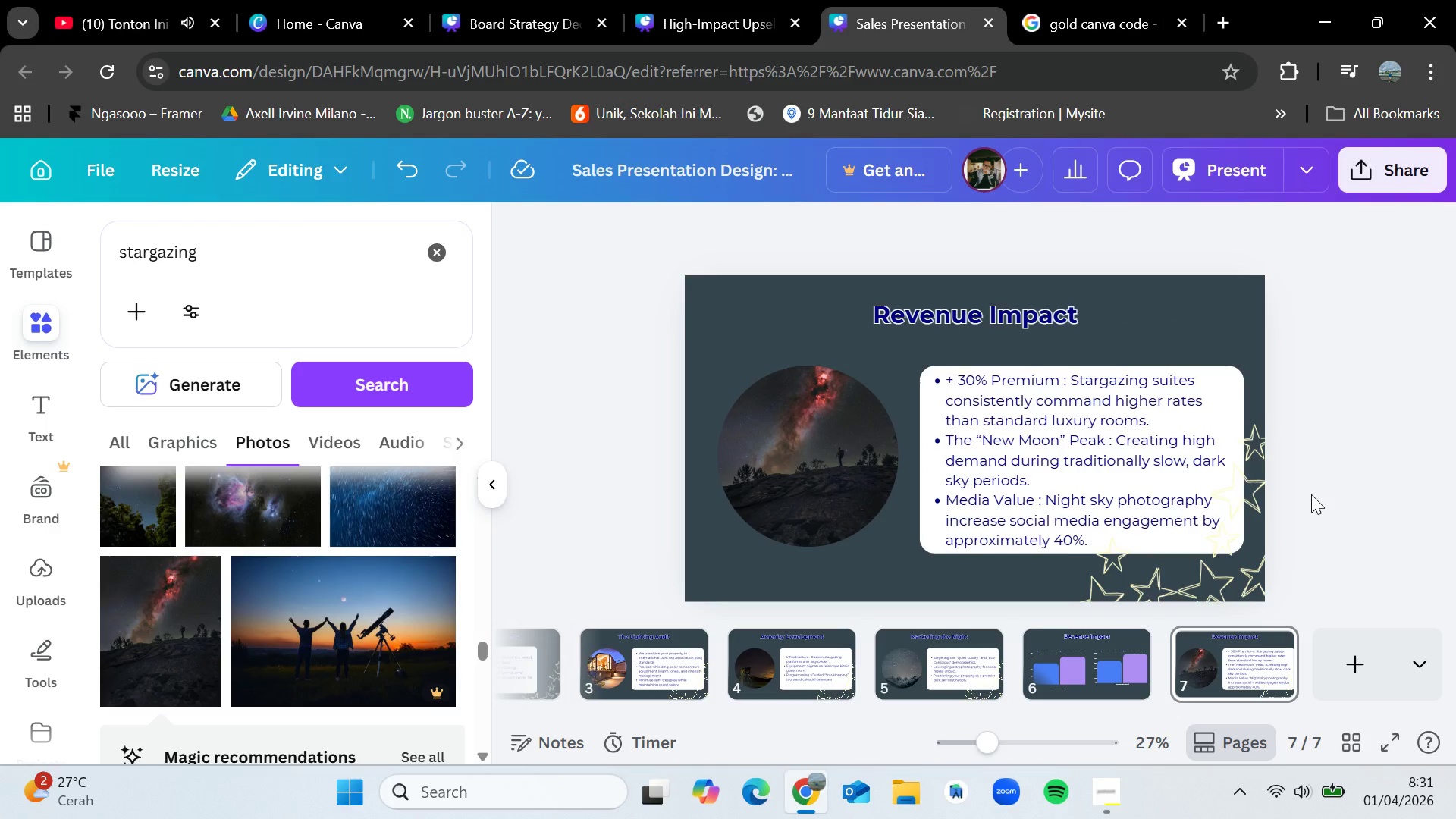 
left_click([1150, 488])
 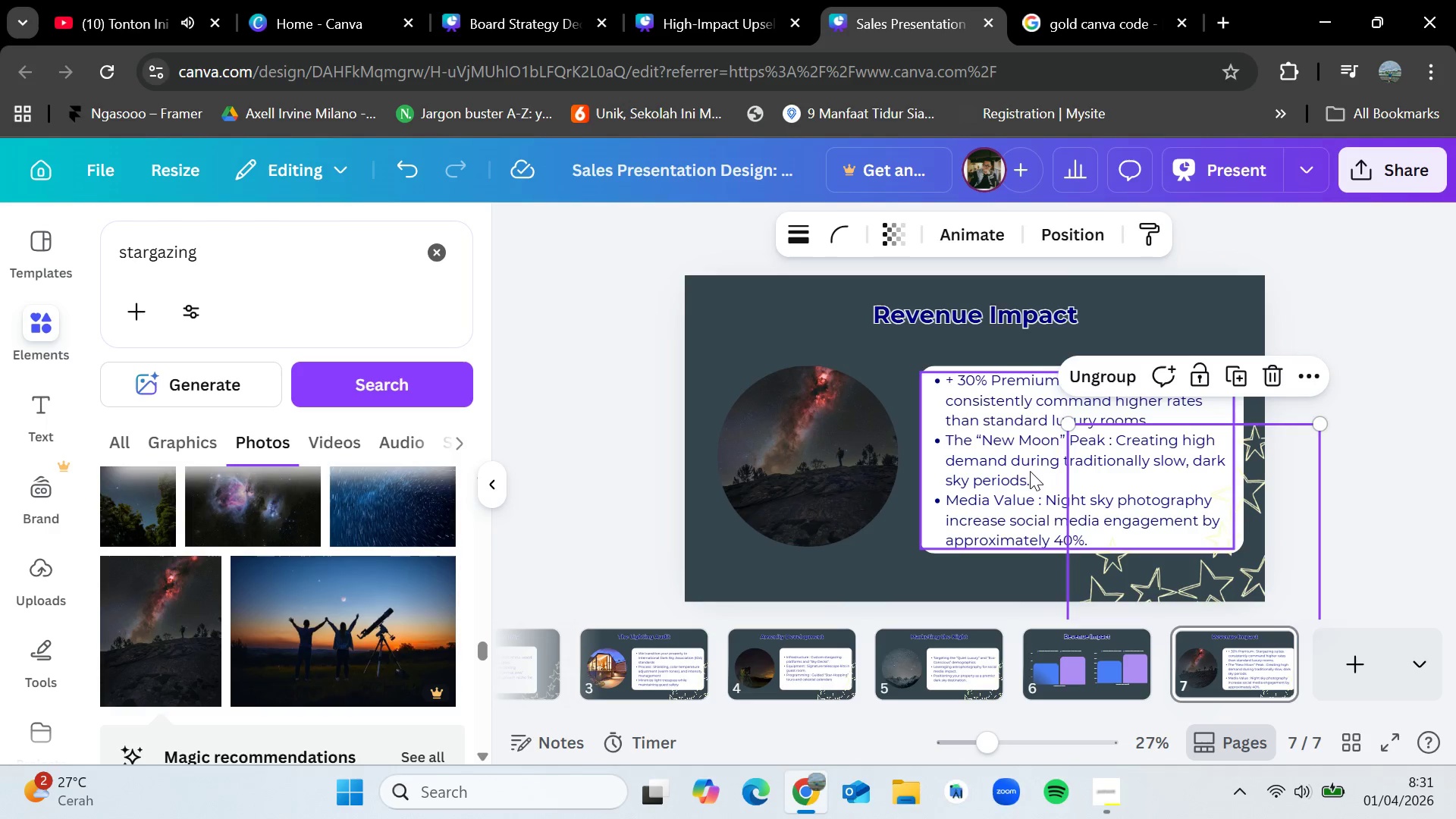 
left_click([1027, 471])
 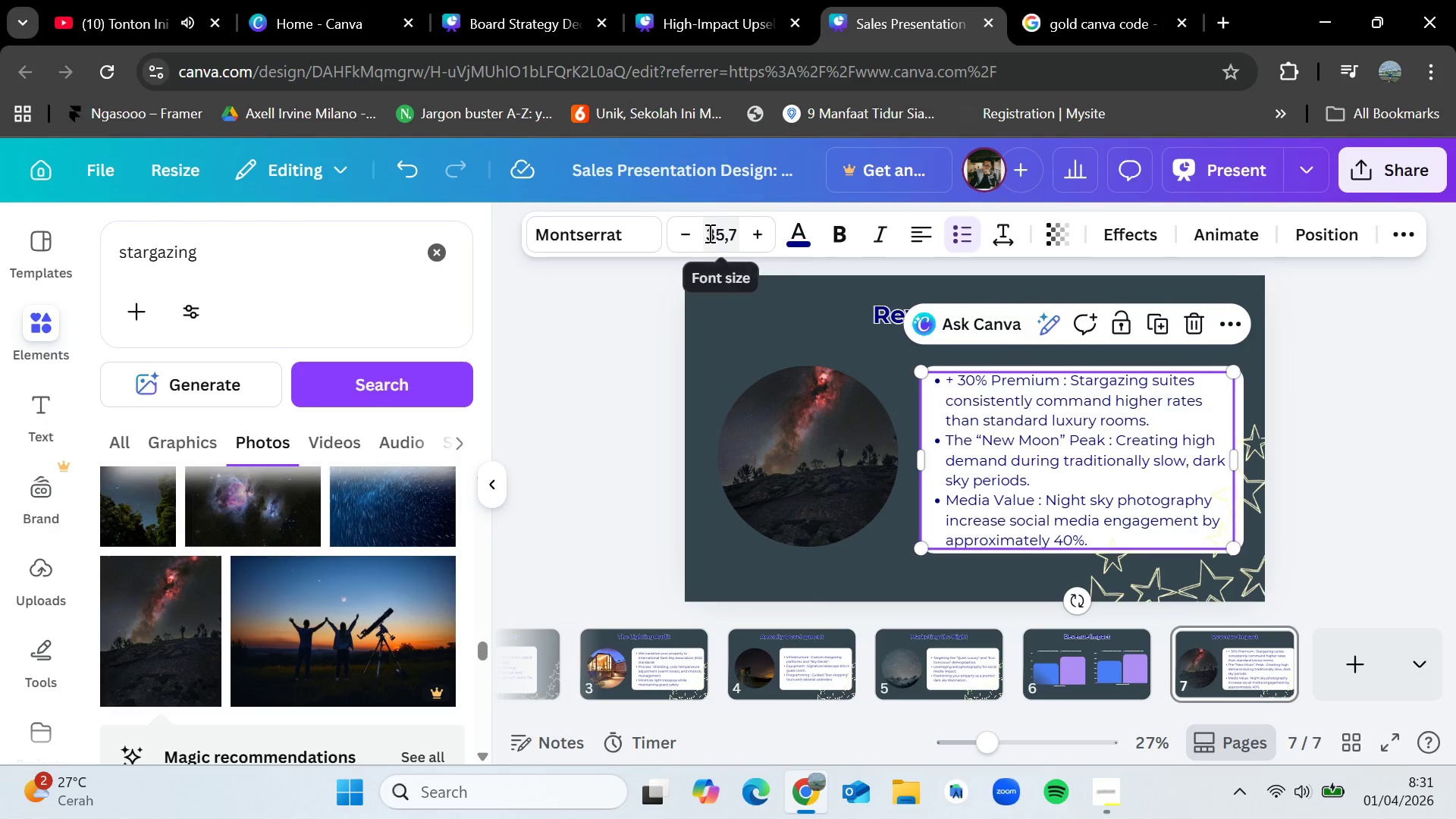 
left_click([690, 235])
 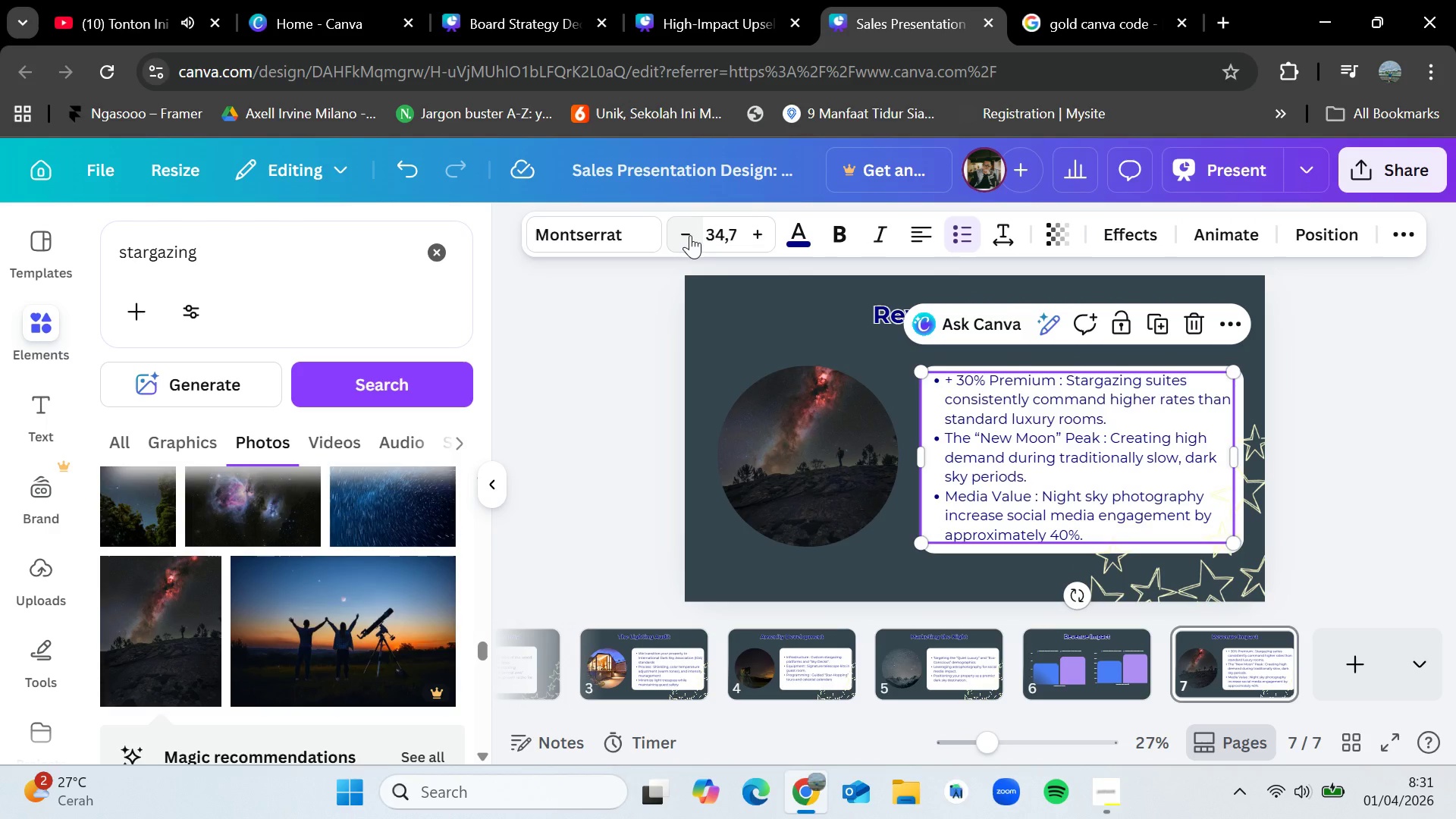 
left_click([690, 235])
 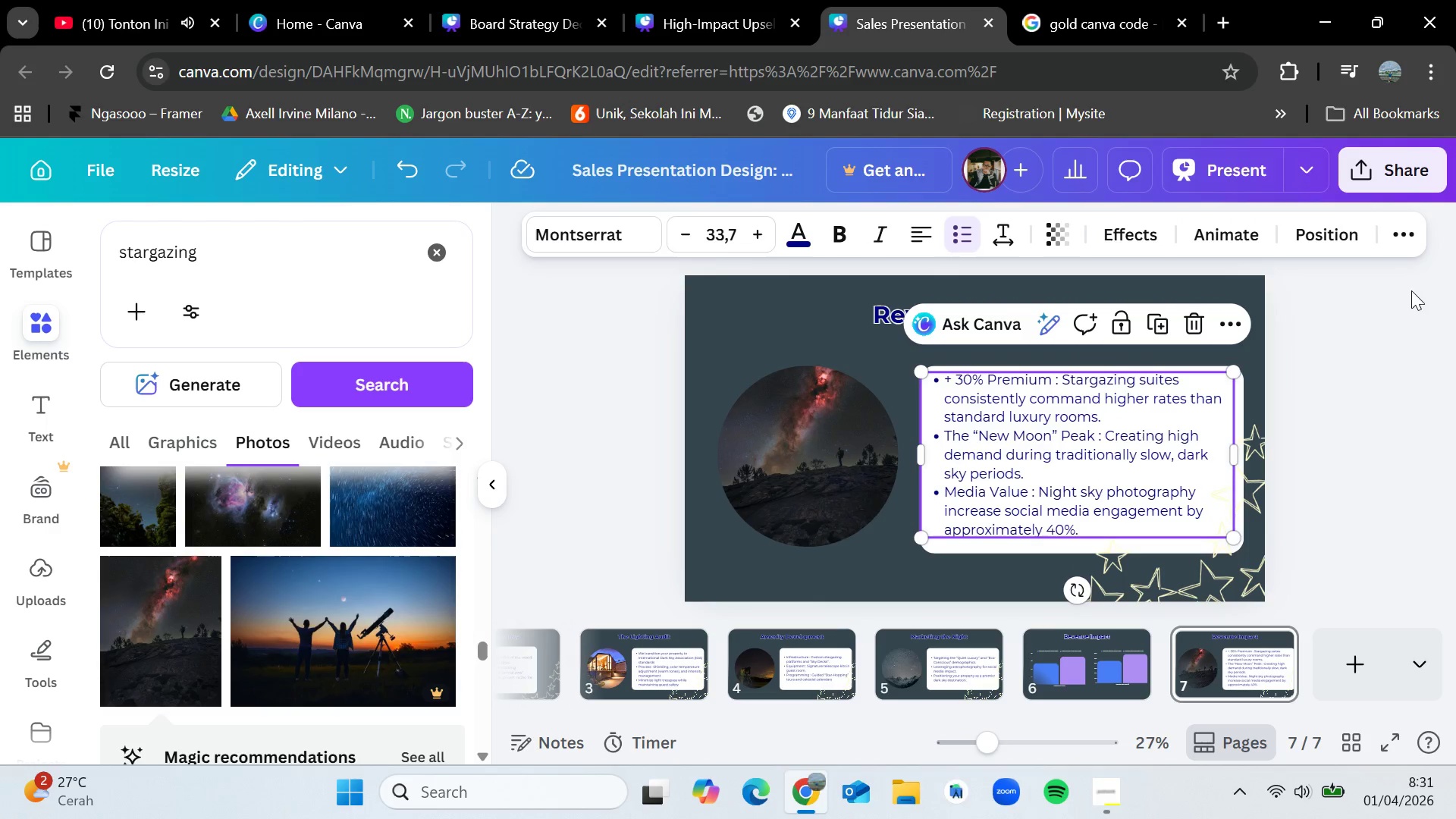 
left_click([1405, 322])
 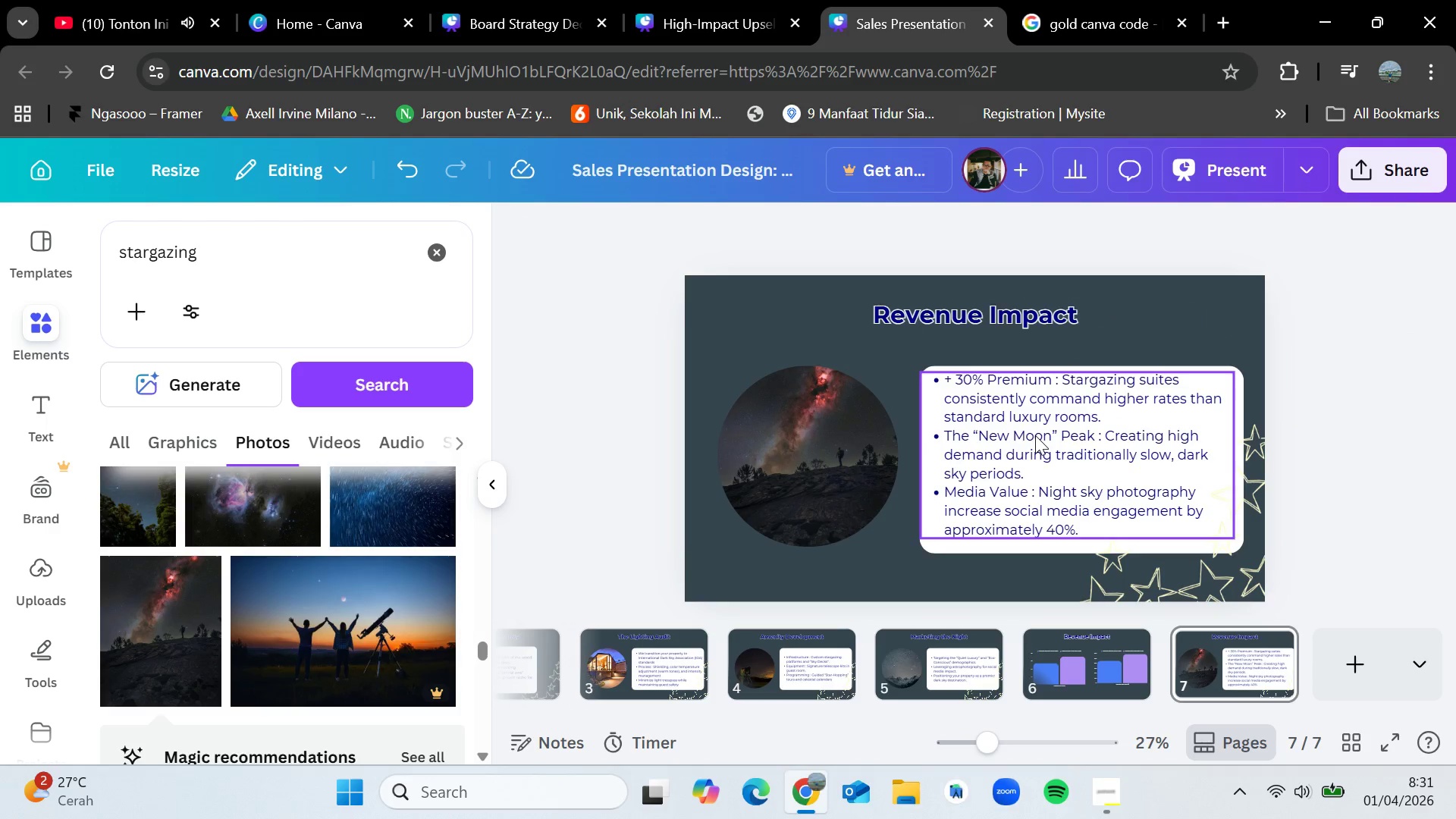 
left_click_drag(start_coordinate=[1034, 435], to_coordinate=[1039, 439])
 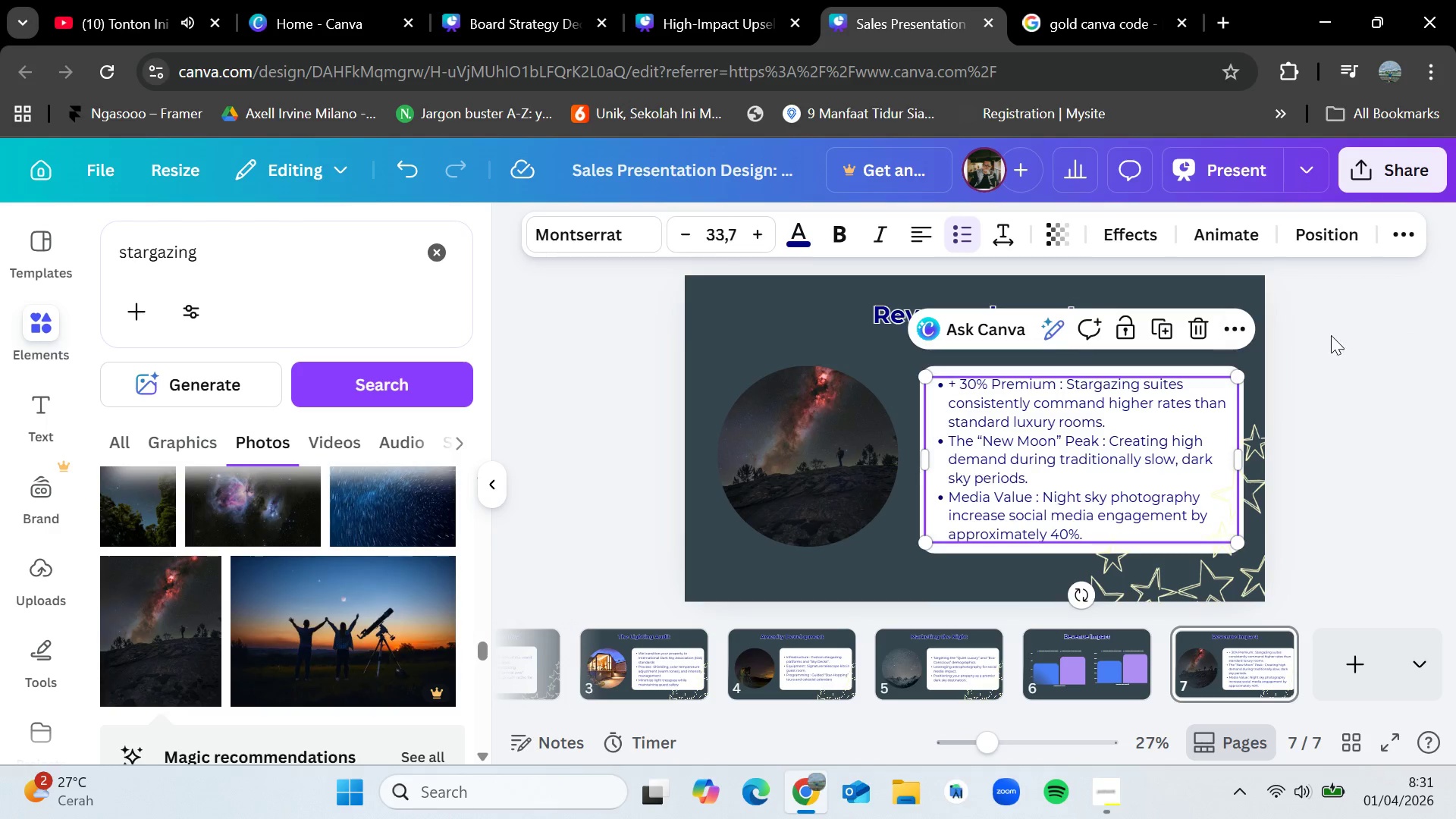 
left_click([1353, 335])
 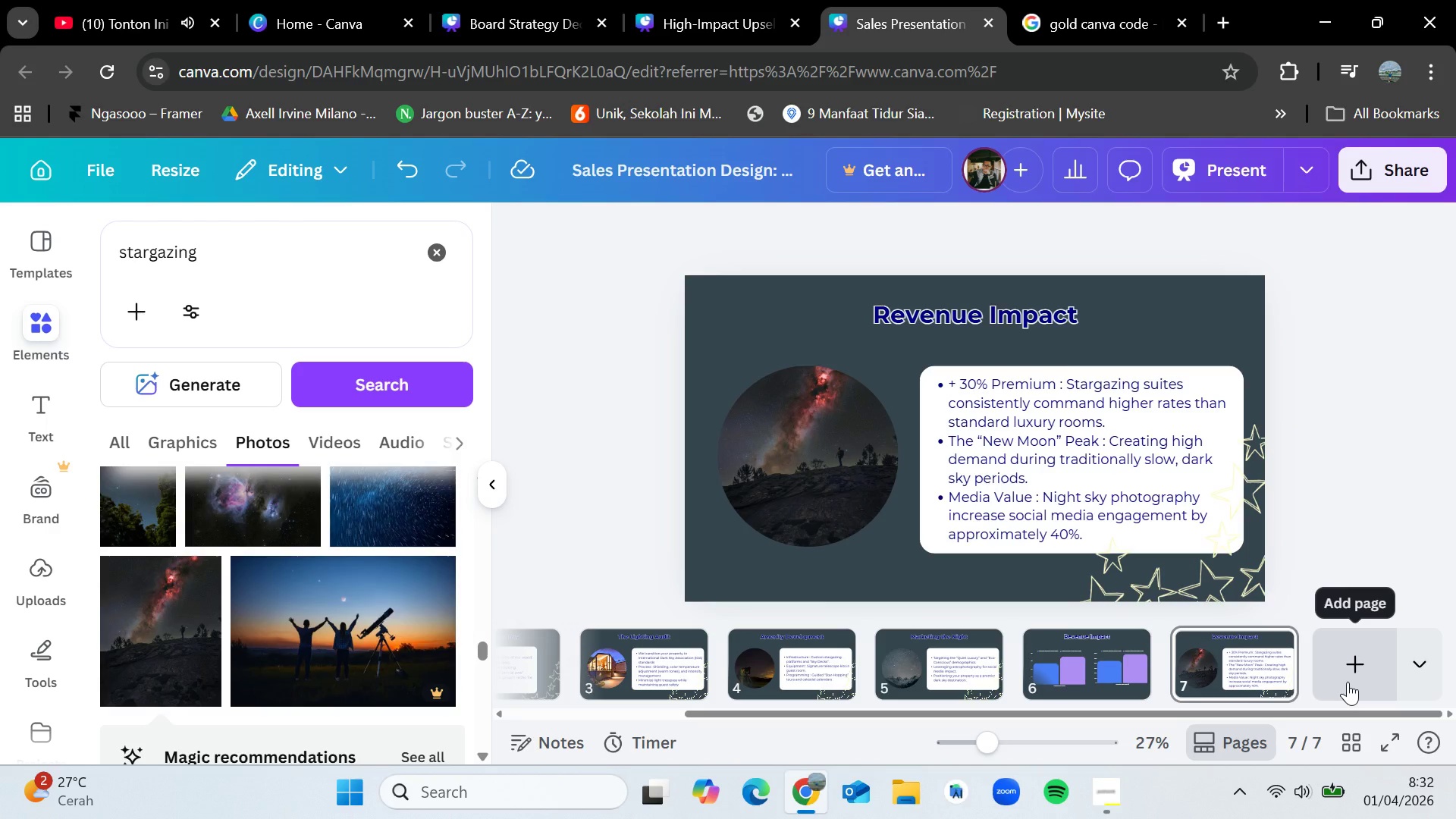 
wait(11.76)
 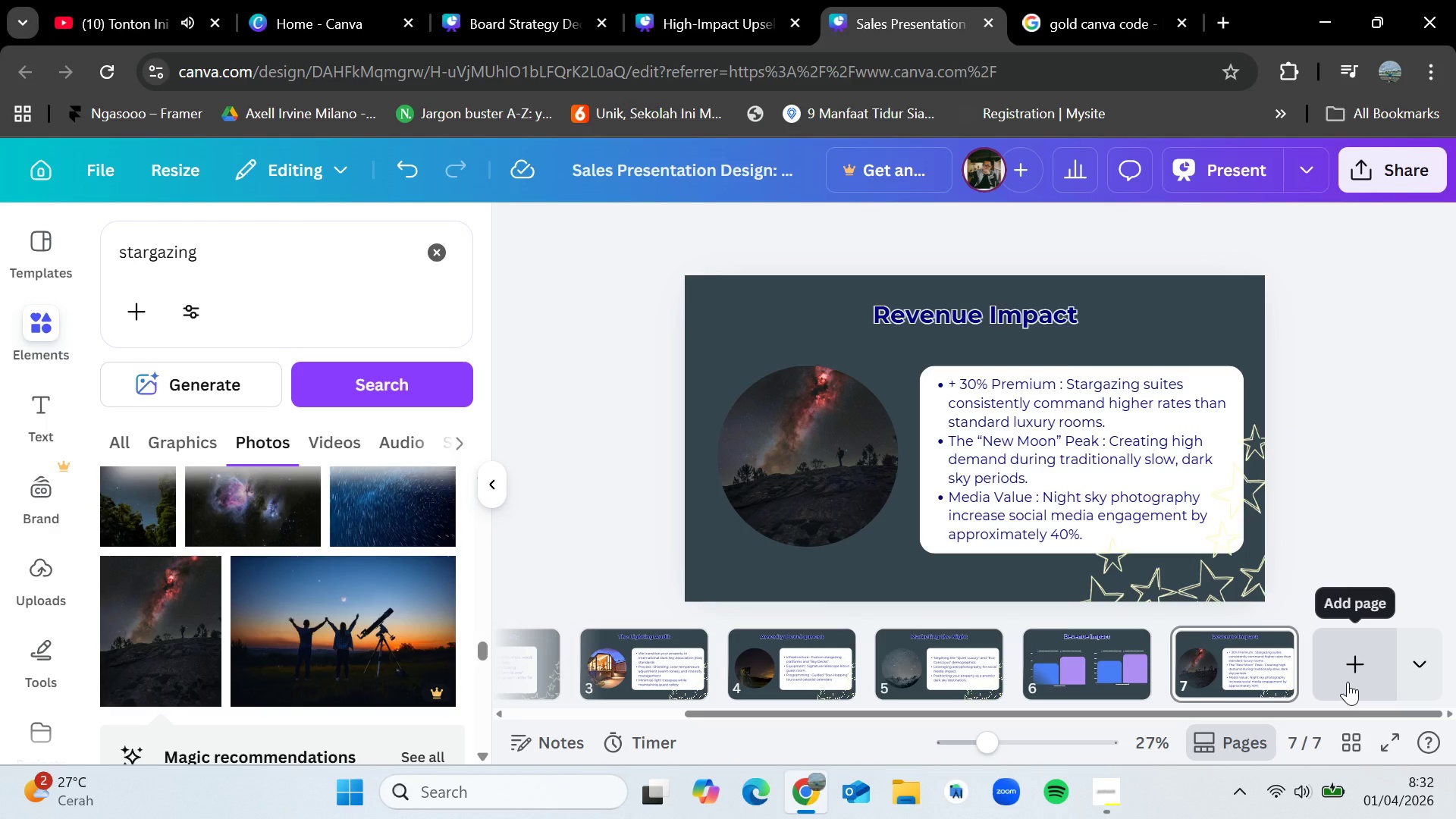 
left_click([651, 630])
 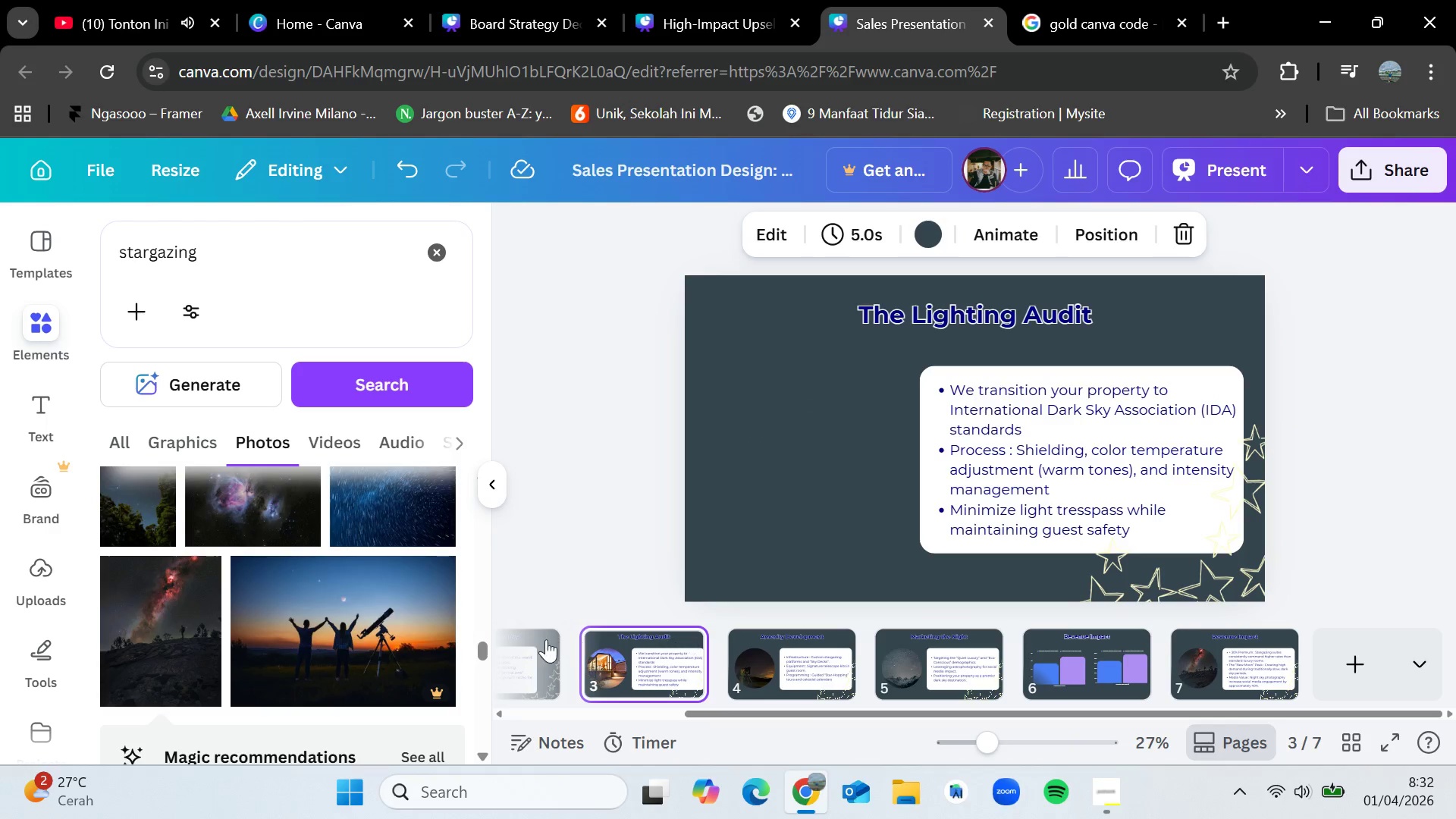 
left_click([544, 639])
 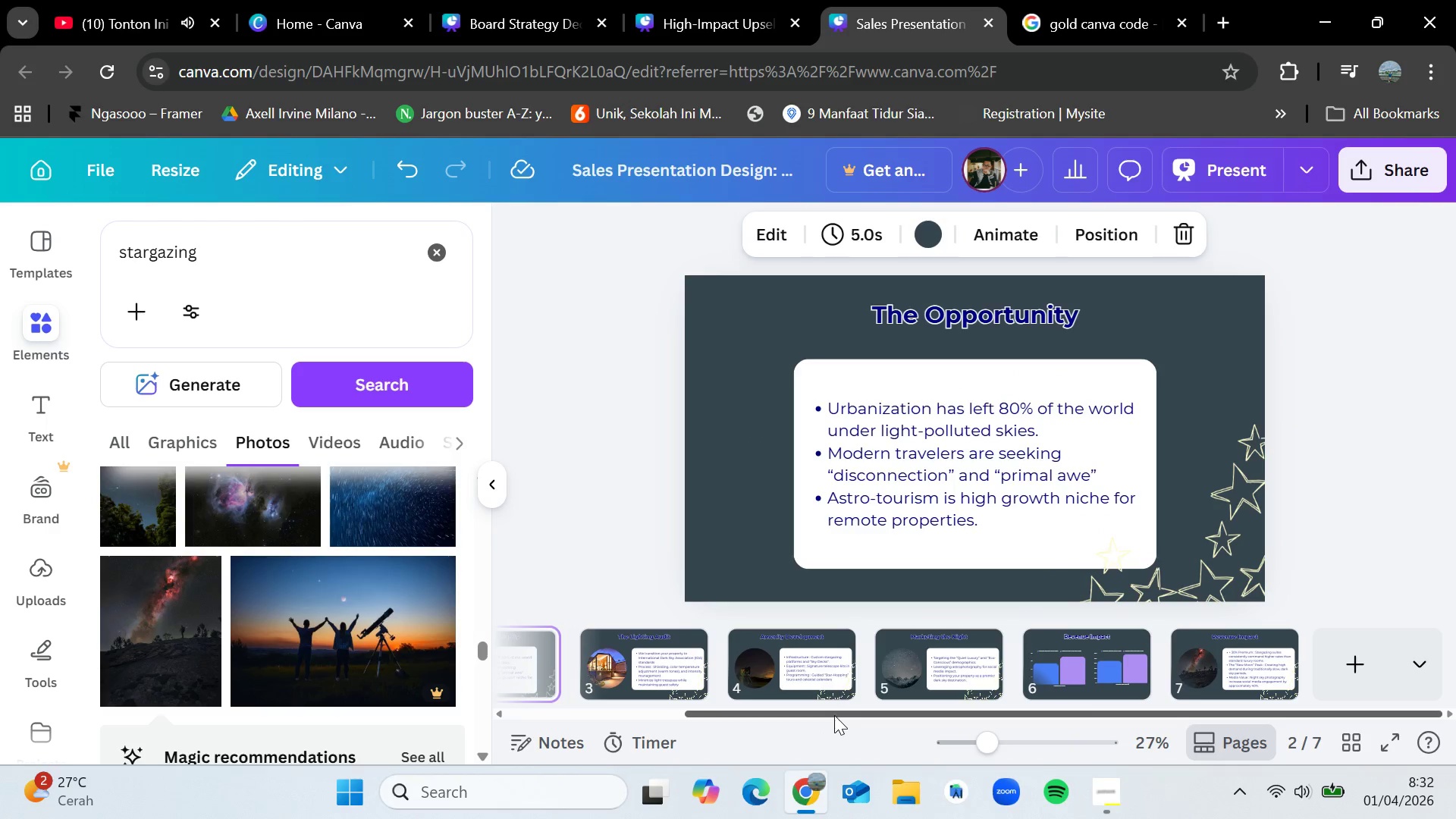 
left_click_drag(start_coordinate=[834, 715], to_coordinate=[717, 711])
 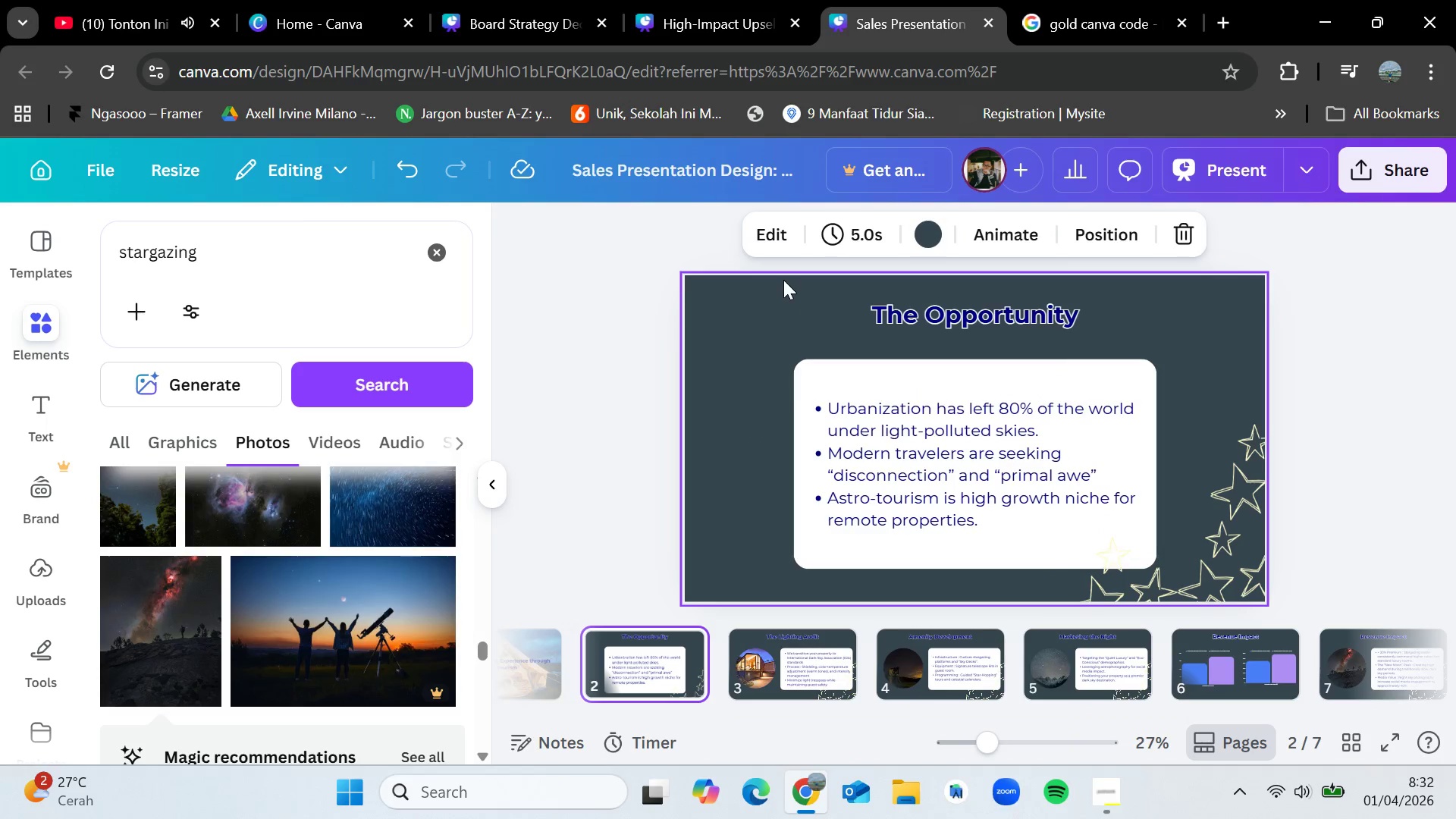 
left_click([783, 279])
 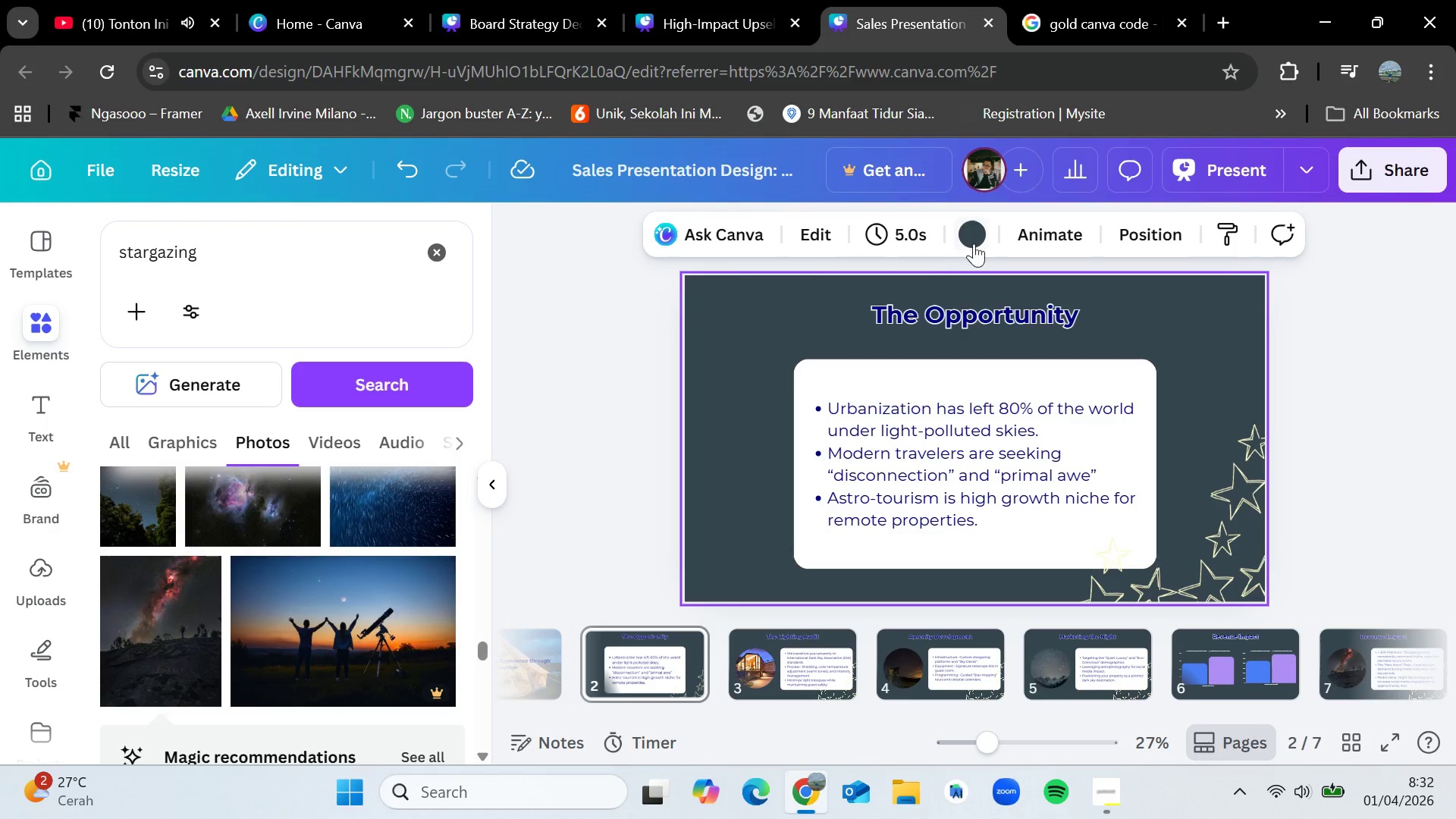 
left_click([984, 237])
 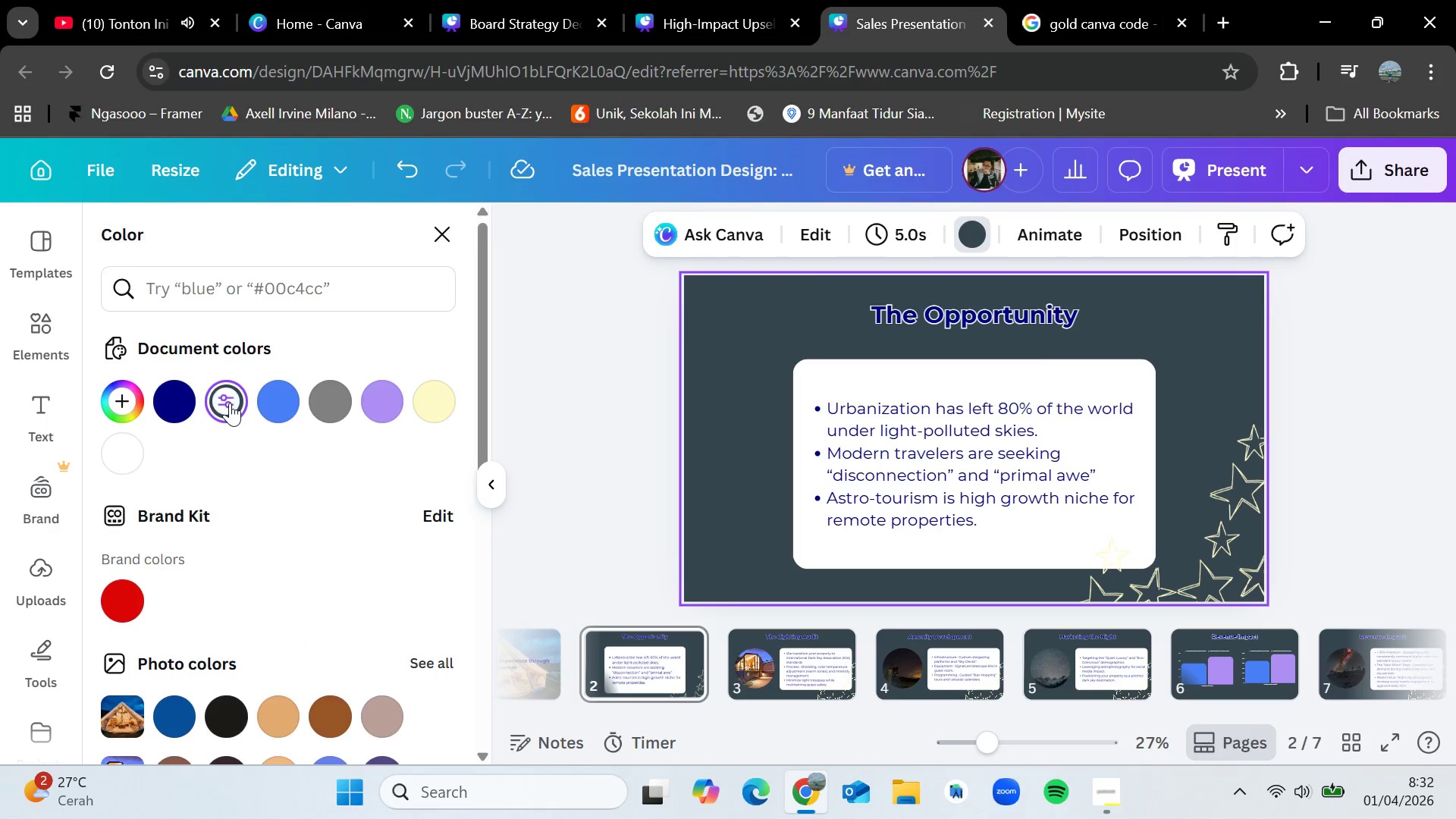 
scroll: coordinate [278, 601], scroll_direction: down, amount: 2.0
 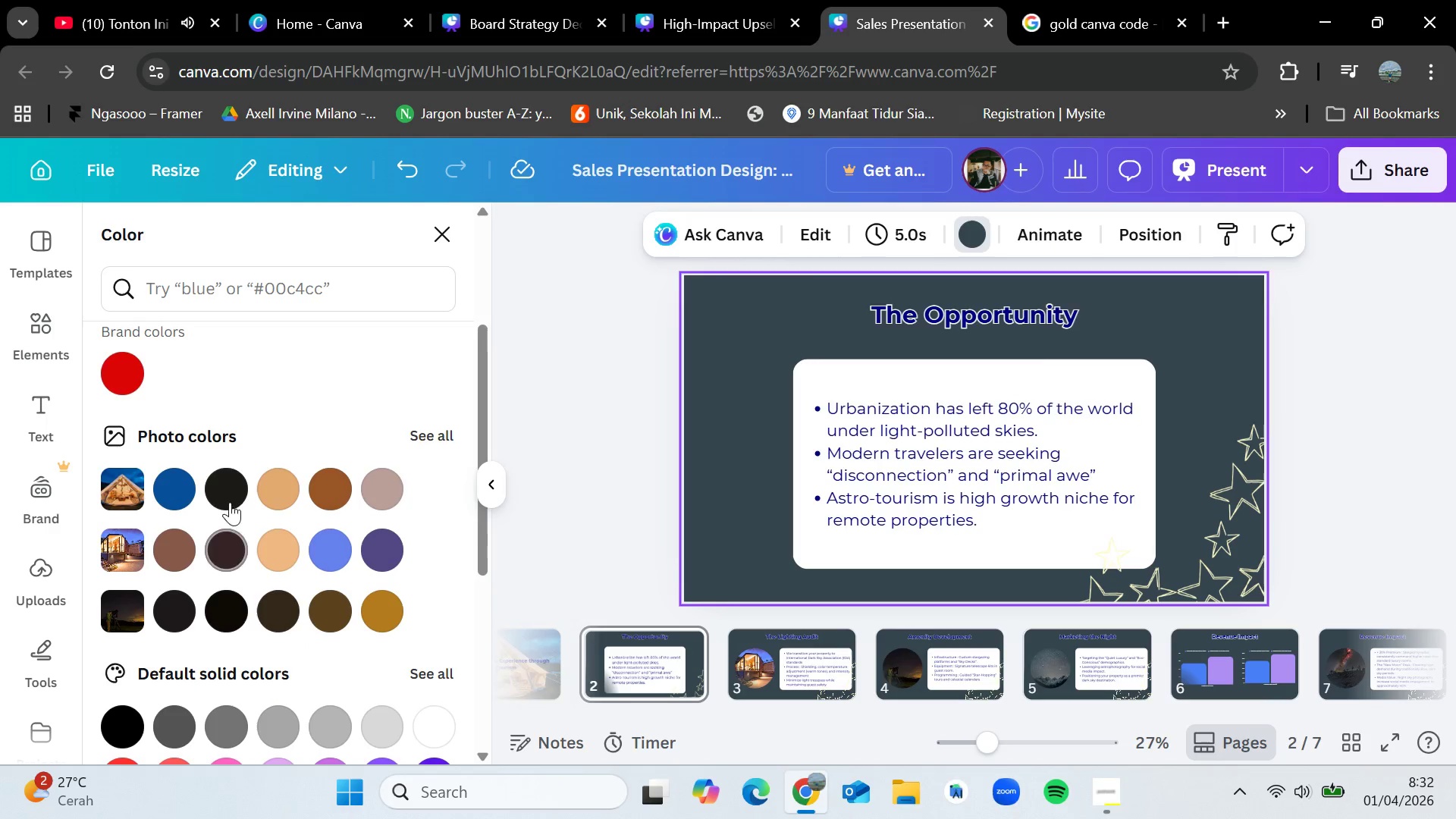 
left_click([226, 482])
 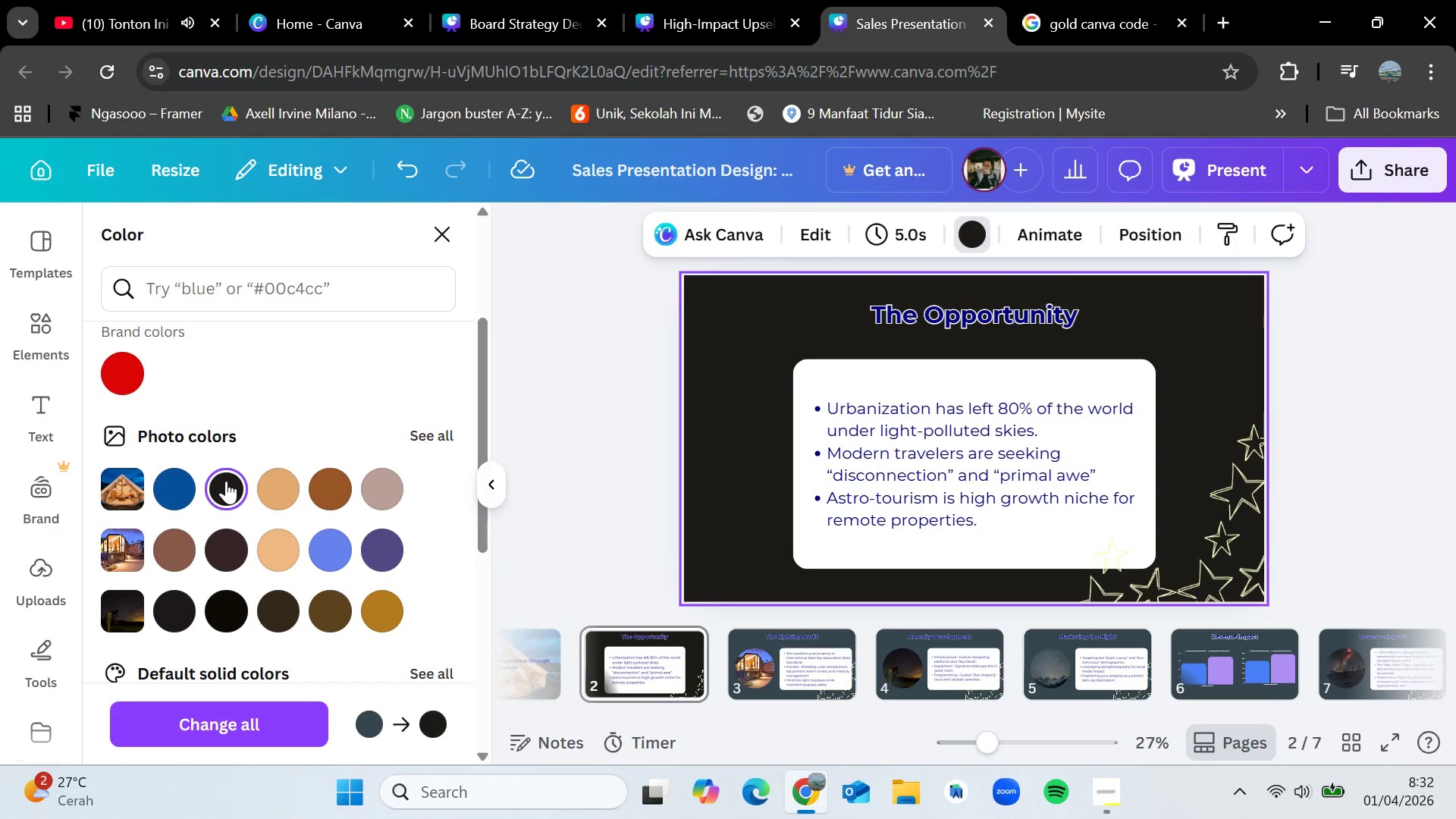 
key(Control+Z)
 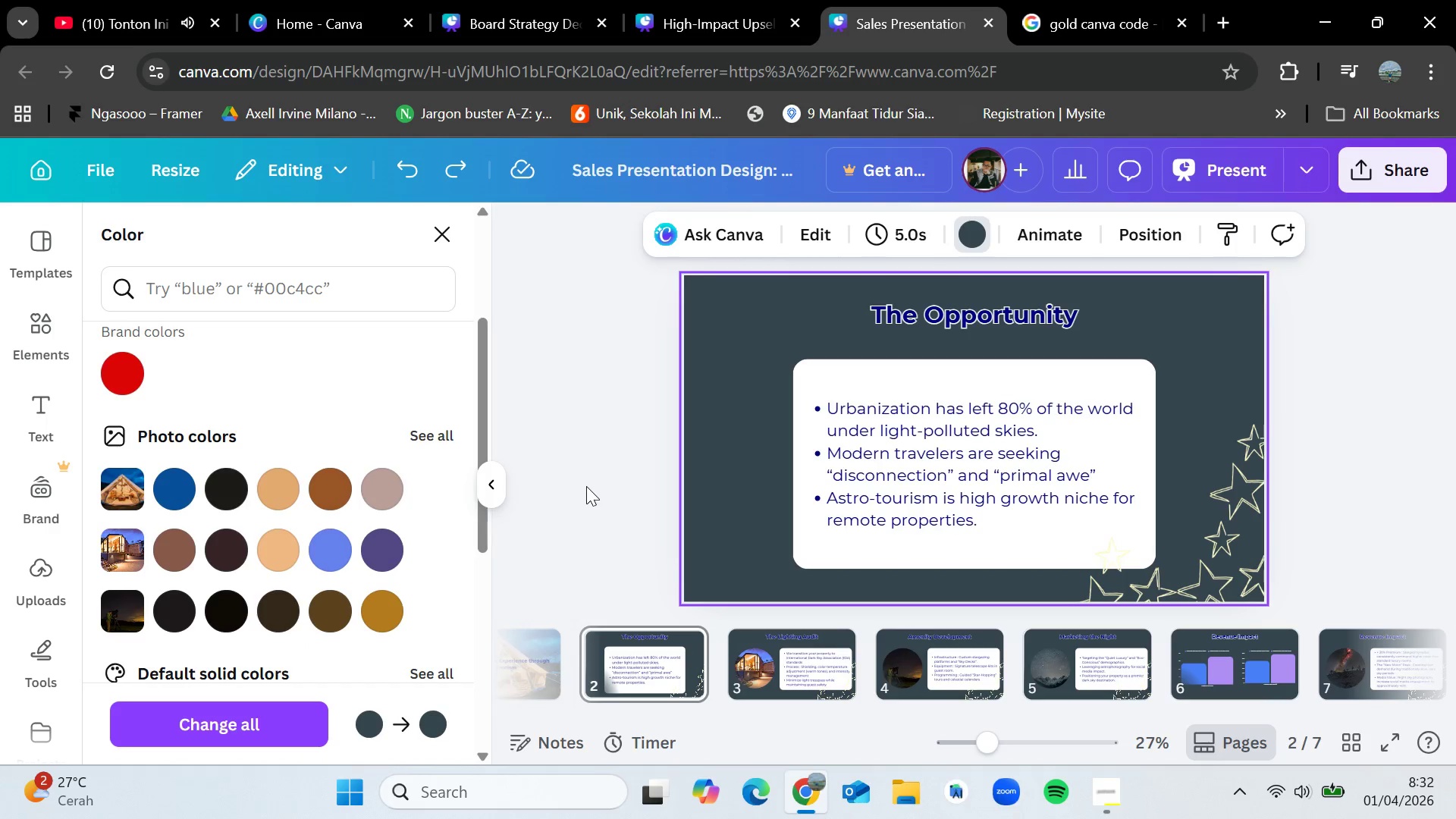 
left_click([582, 475])
 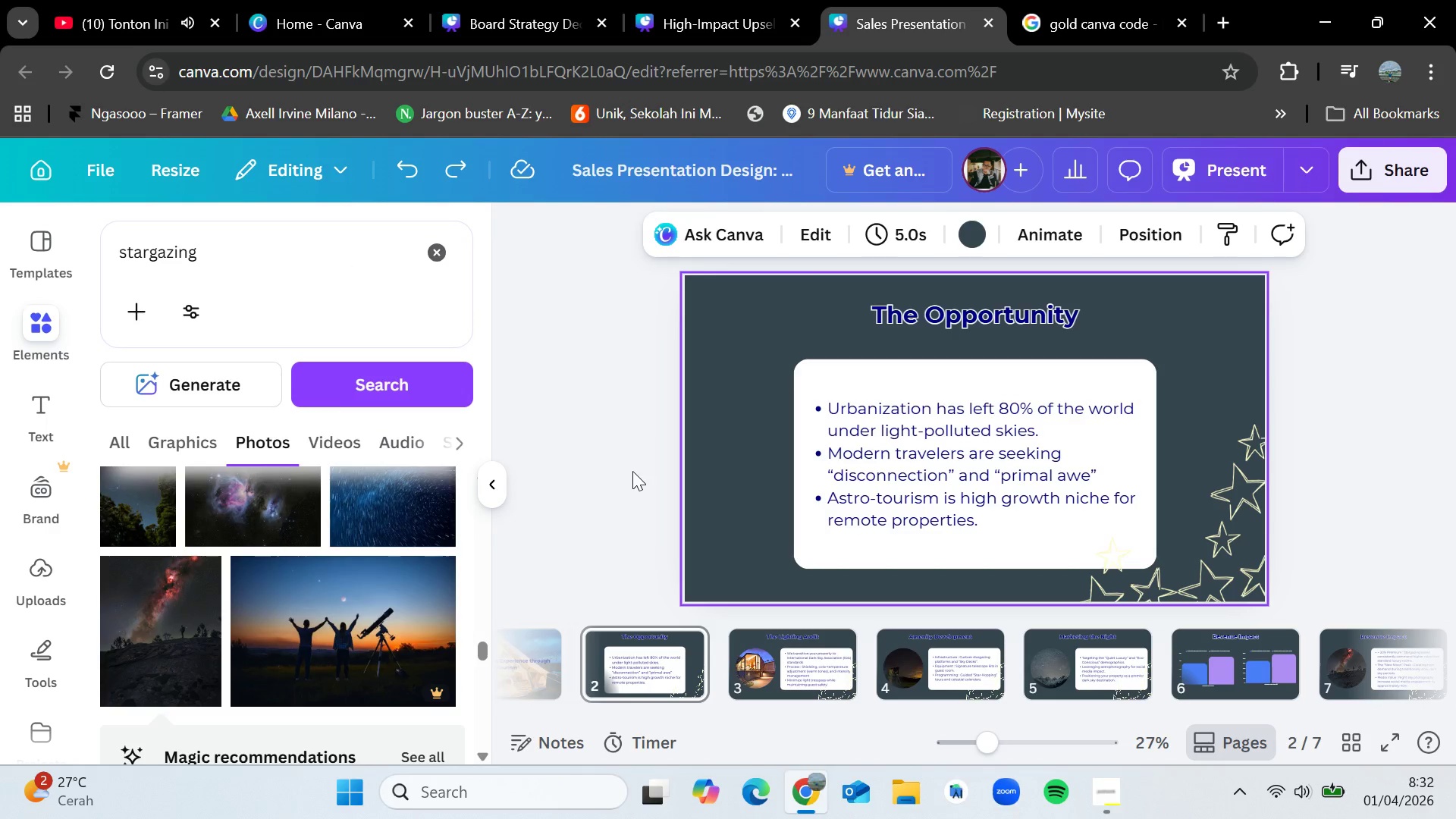 
left_click([602, 496])
 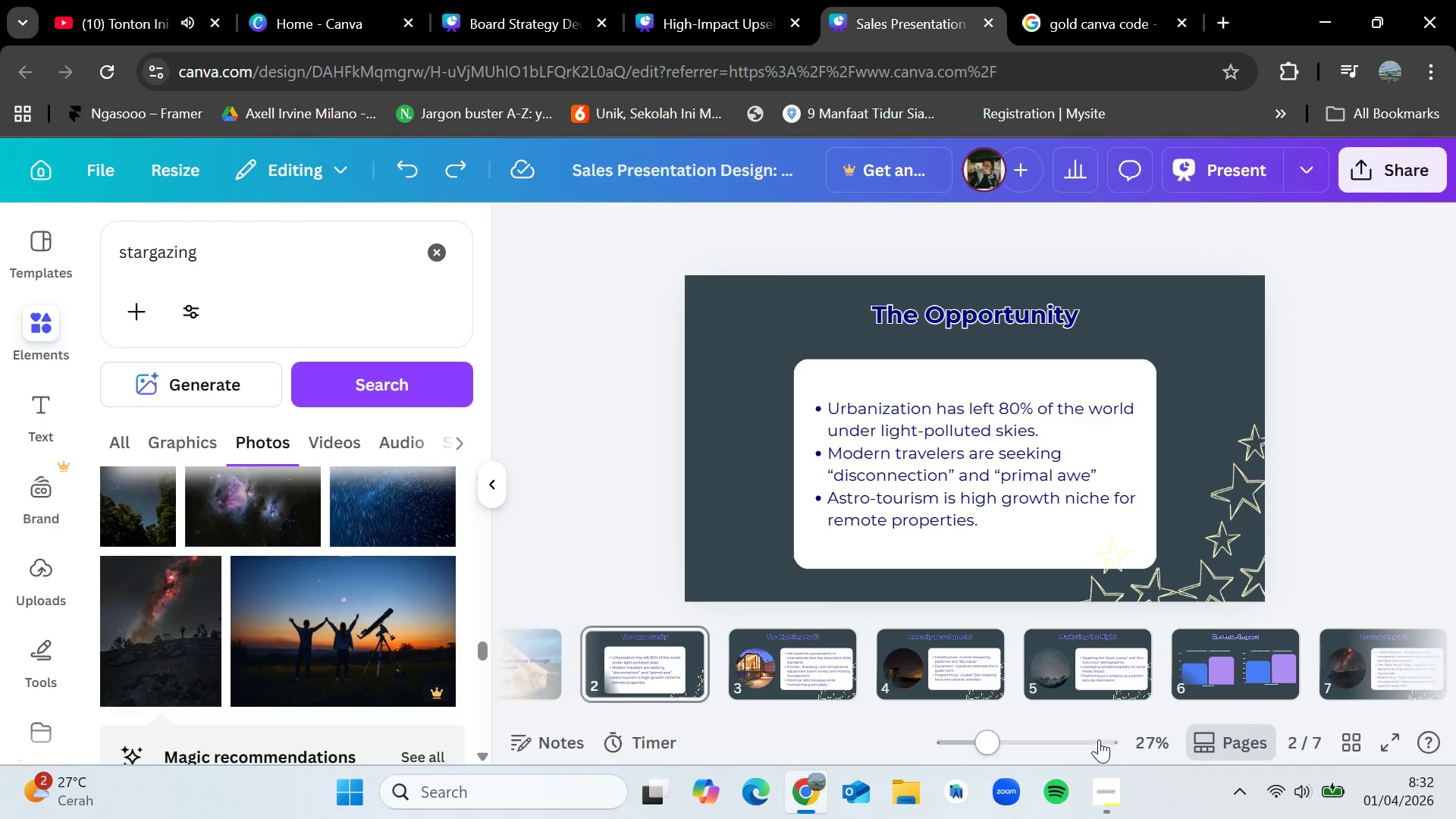 
left_click_drag(start_coordinate=[1094, 711], to_coordinate=[1392, 688])
 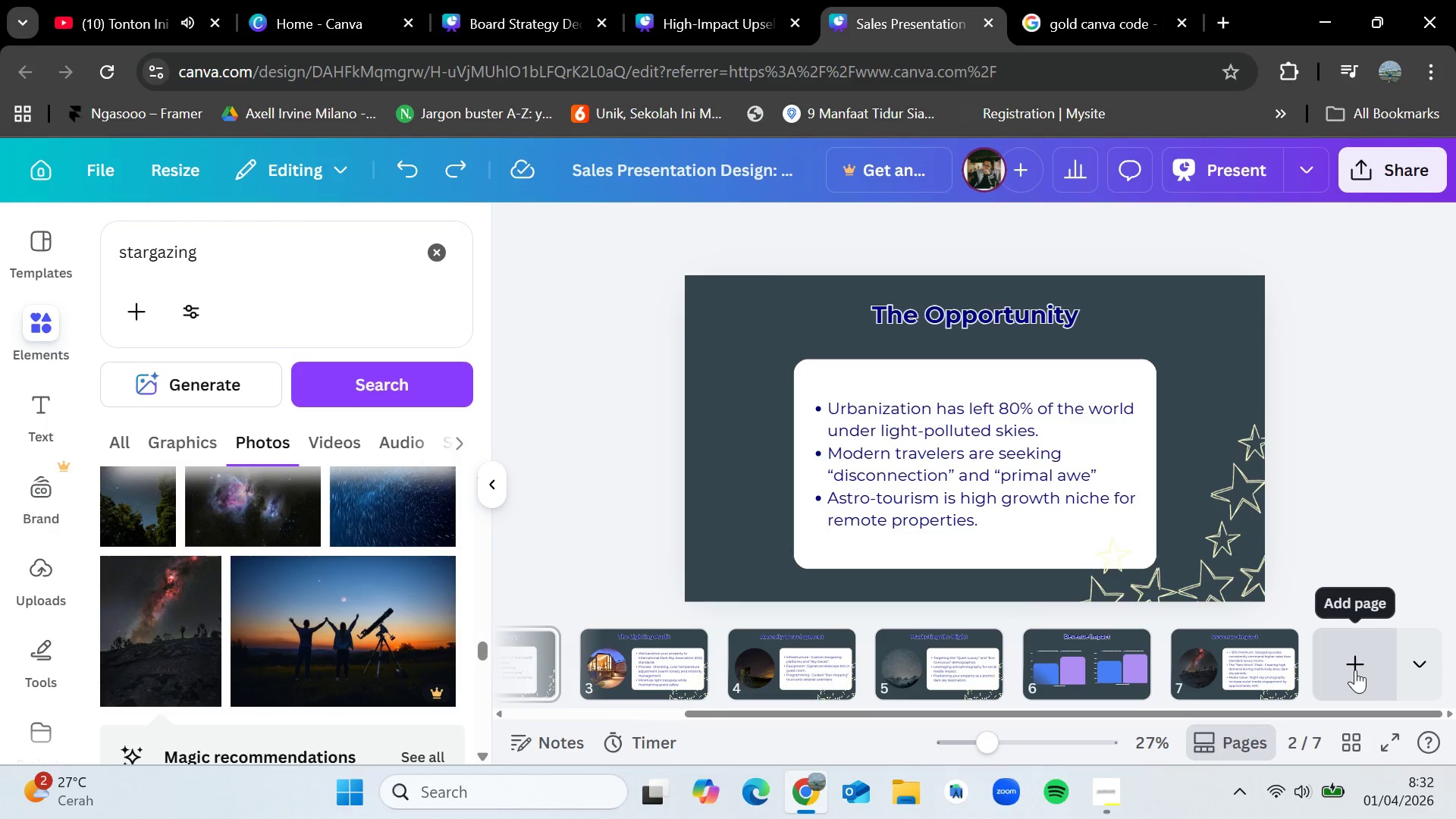 
left_click([1354, 670])
 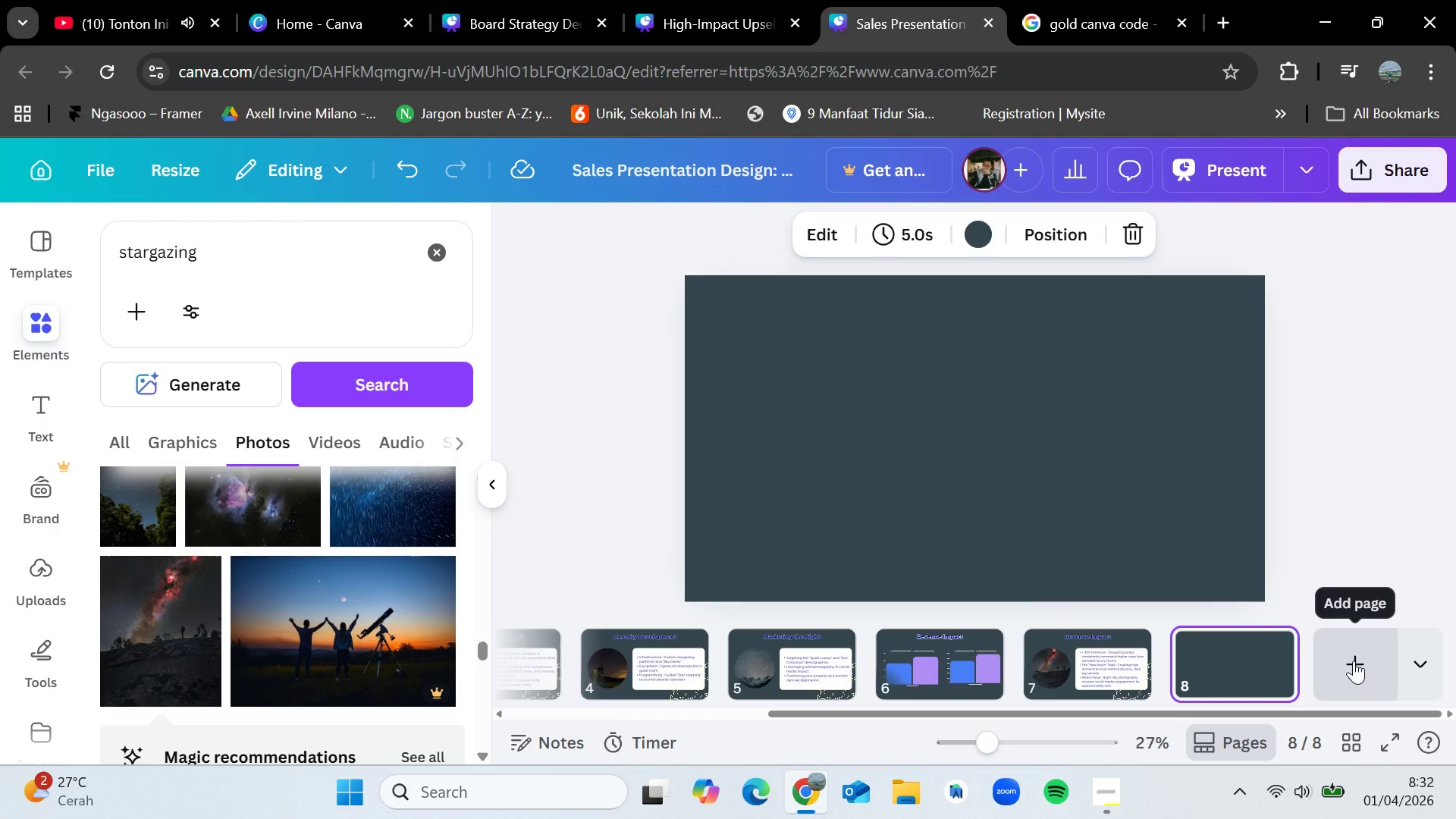 
wait(9.17)
 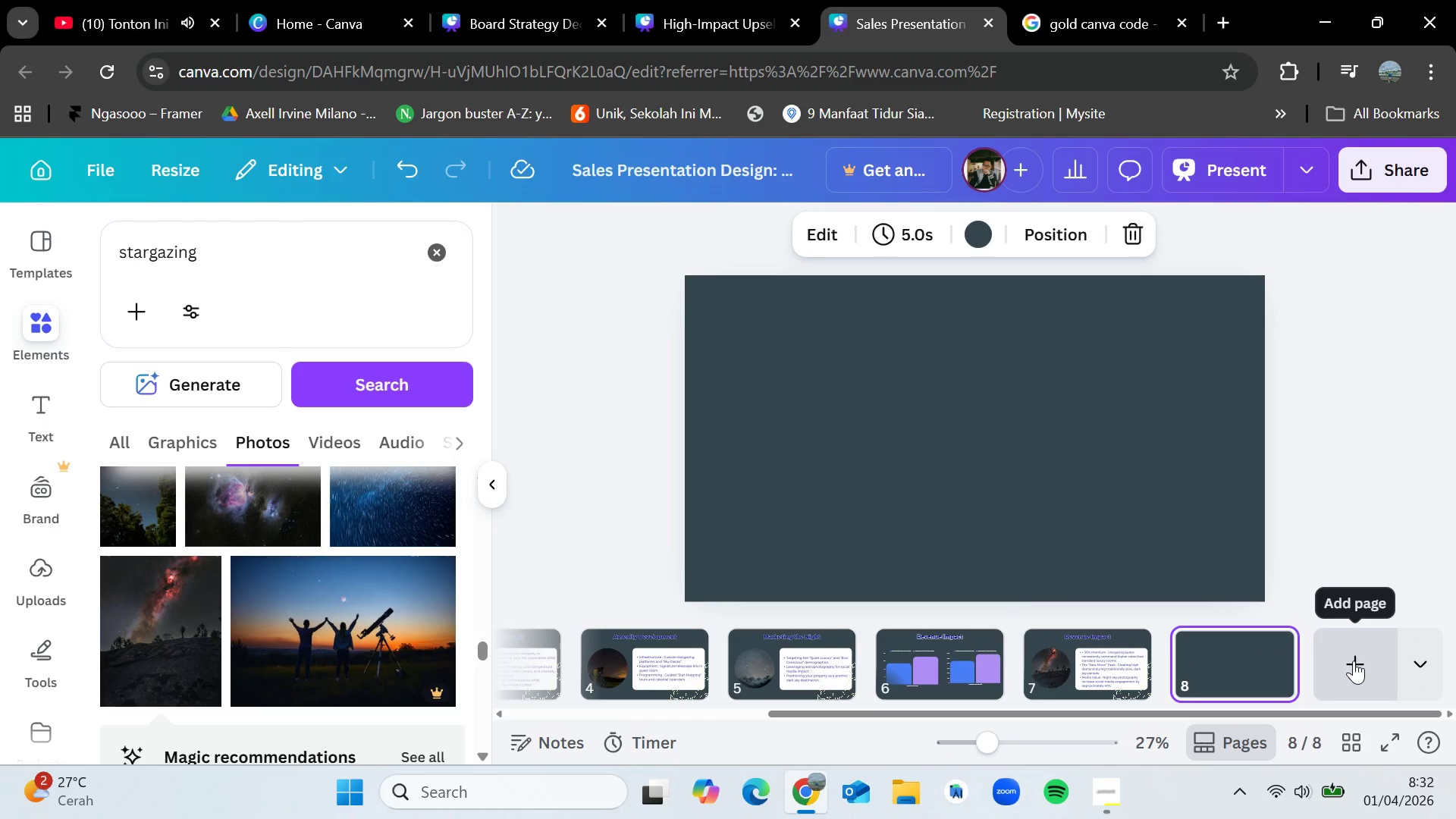 
left_click([1134, 655])
 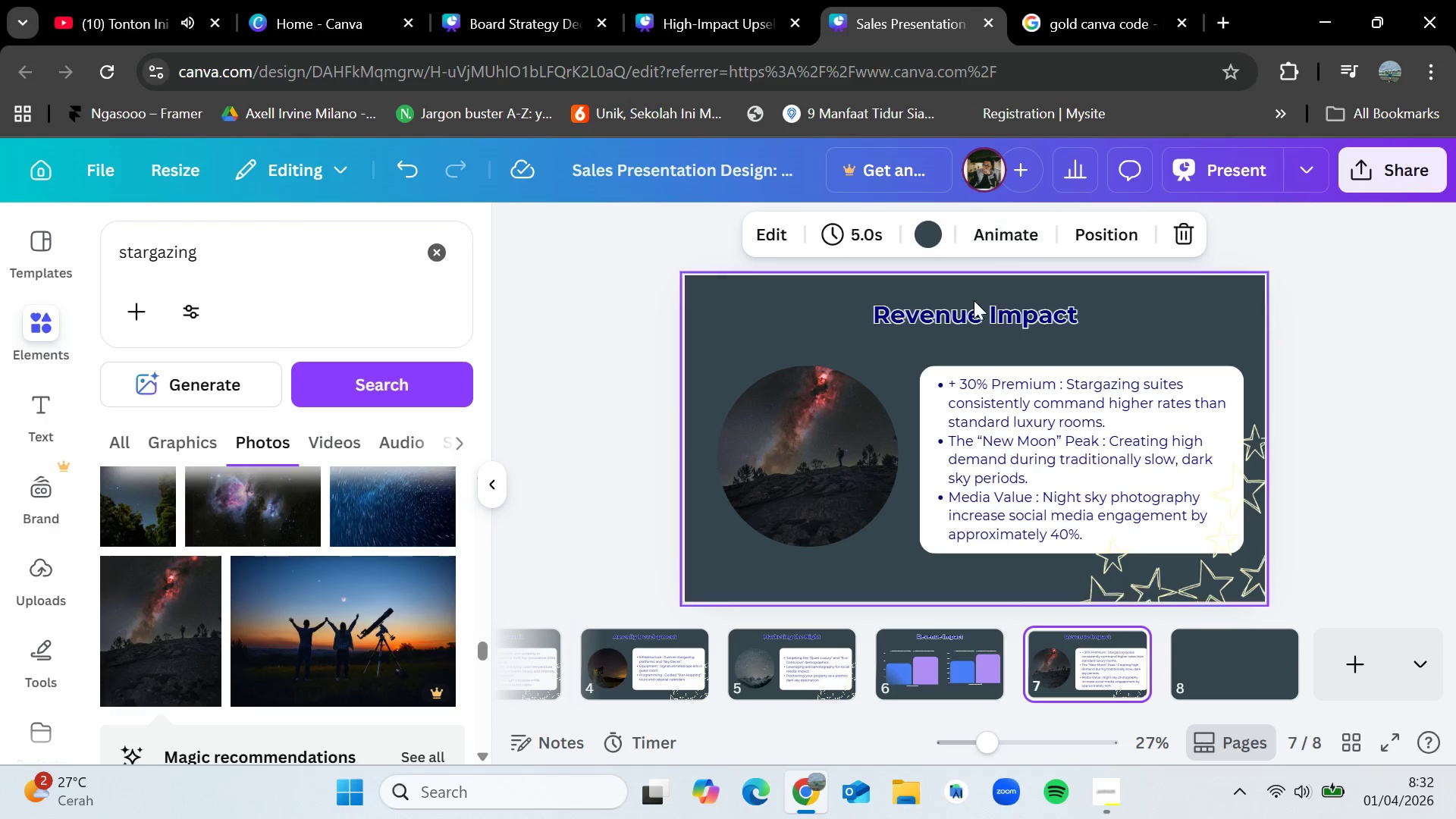 
left_click([975, 303])
 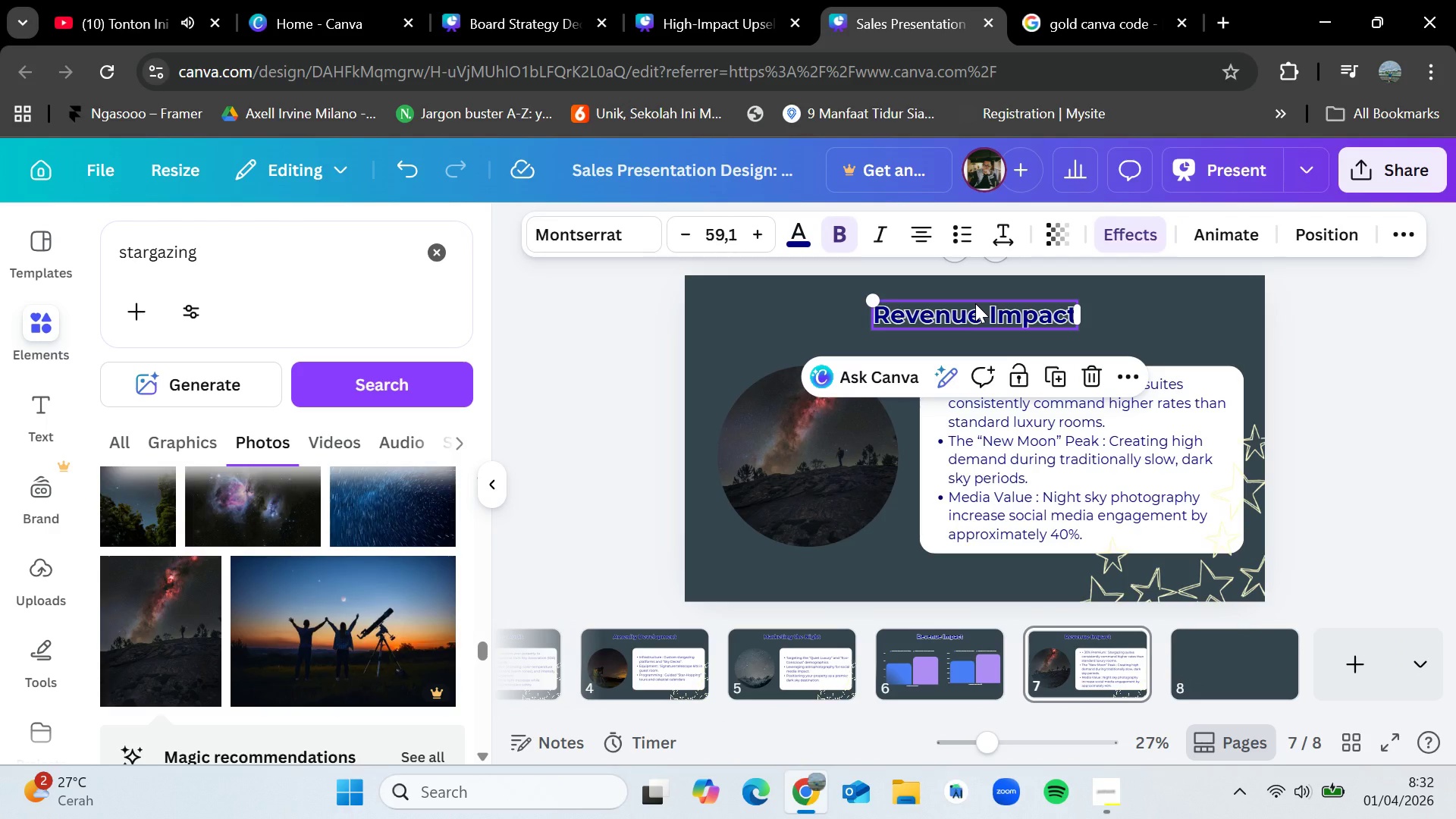 
key(Control+C)
 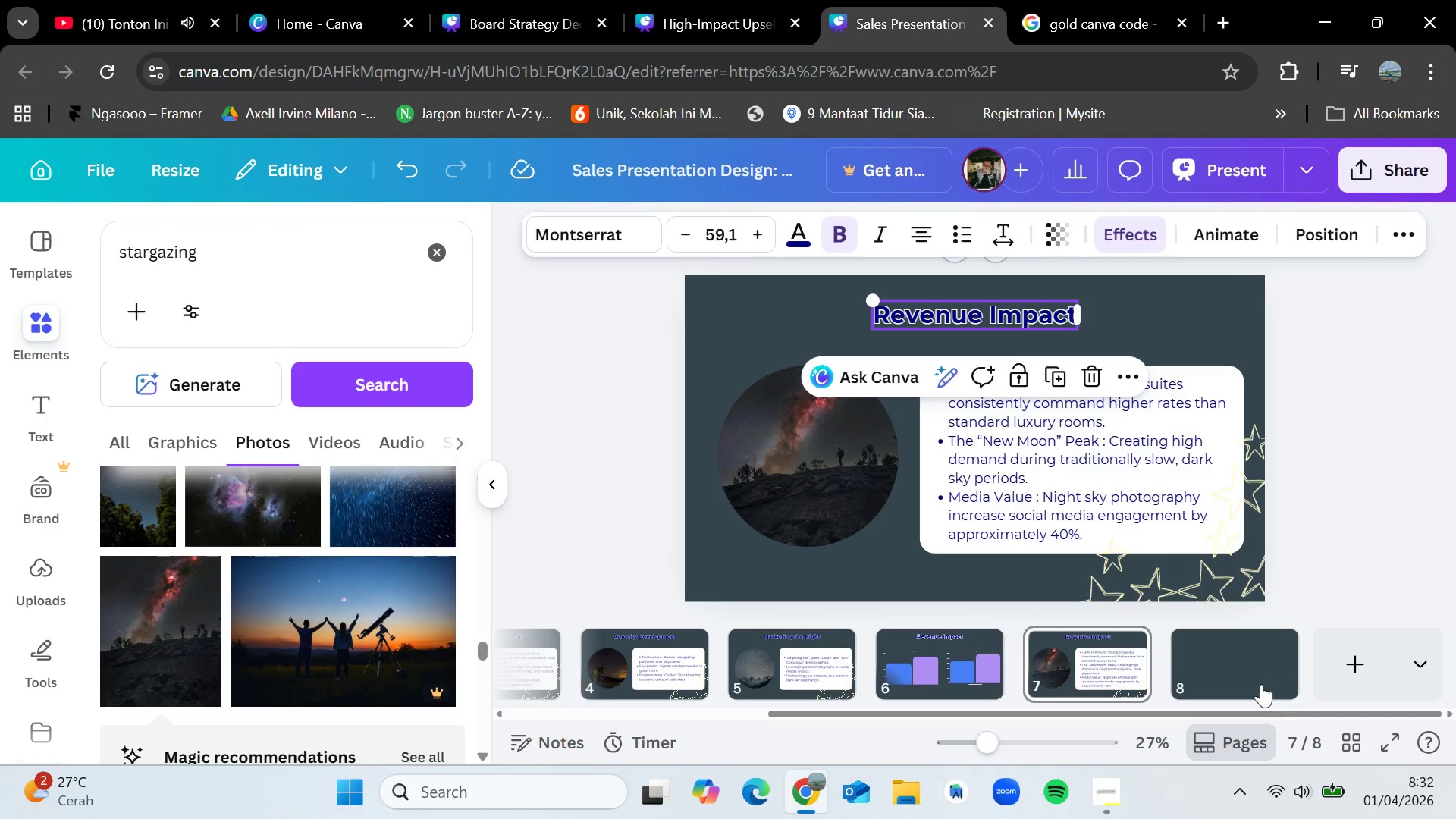 
left_click([1258, 682])
 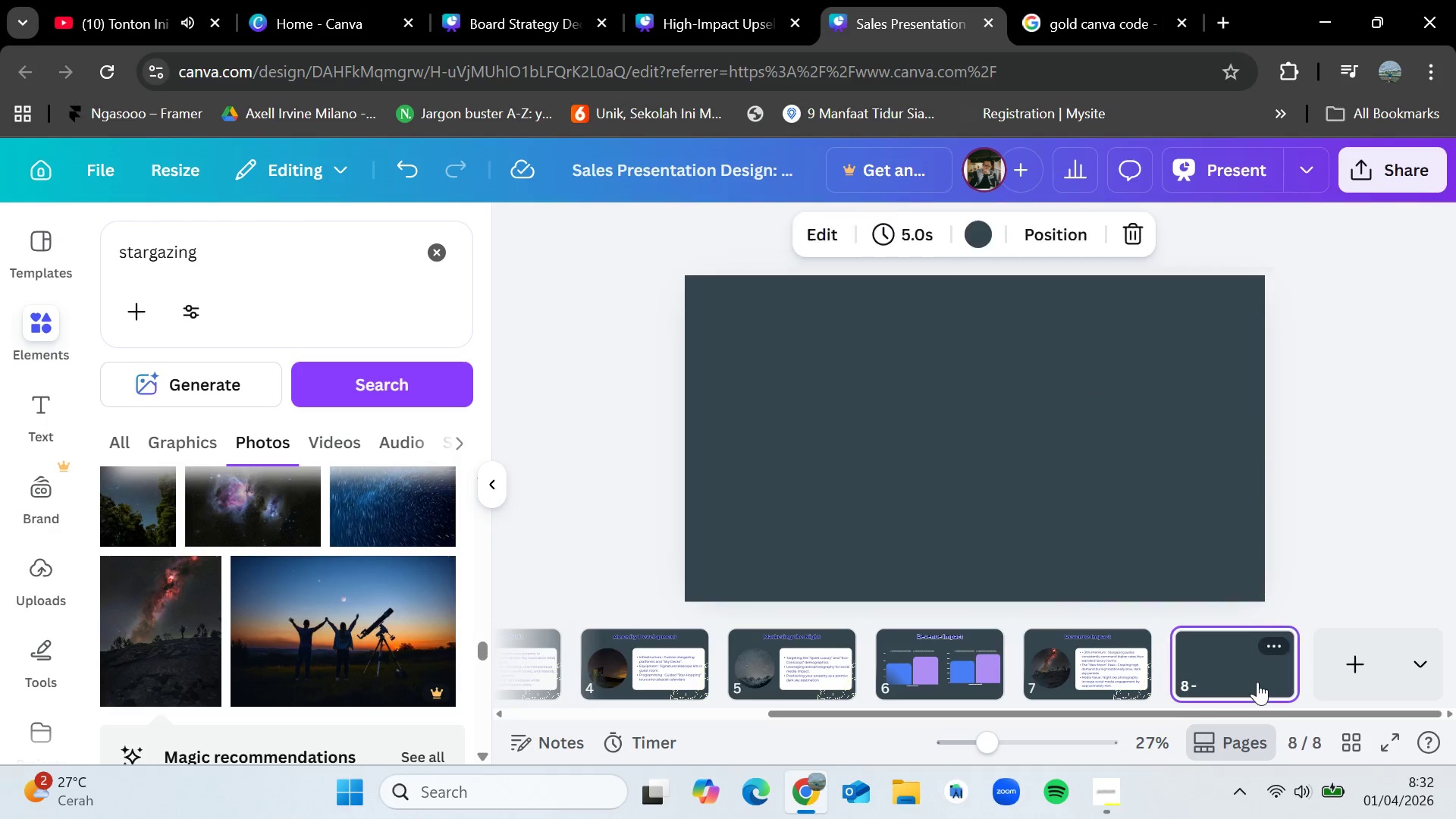 
key(Control+V)
 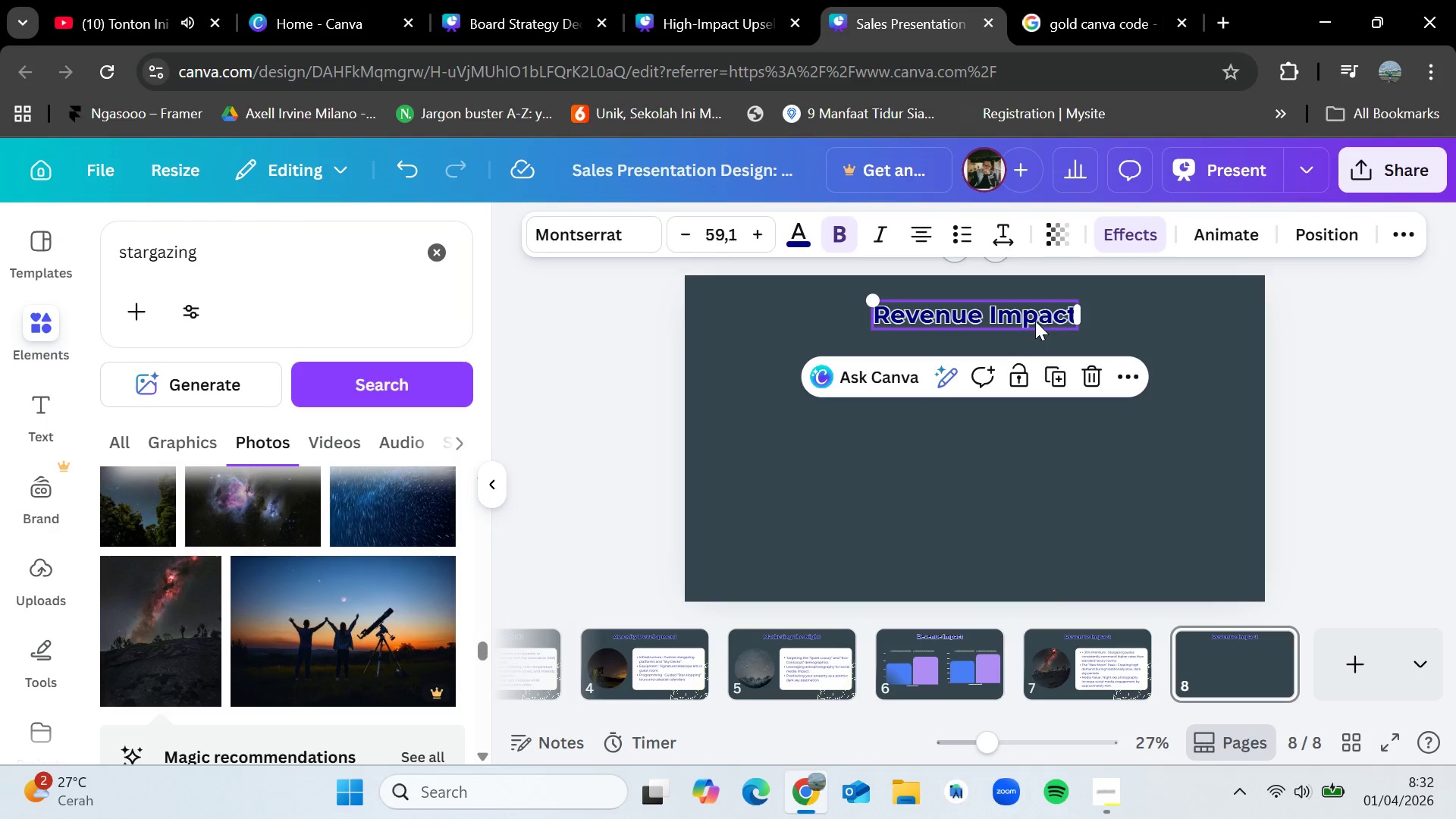 
double_click([1036, 319])
 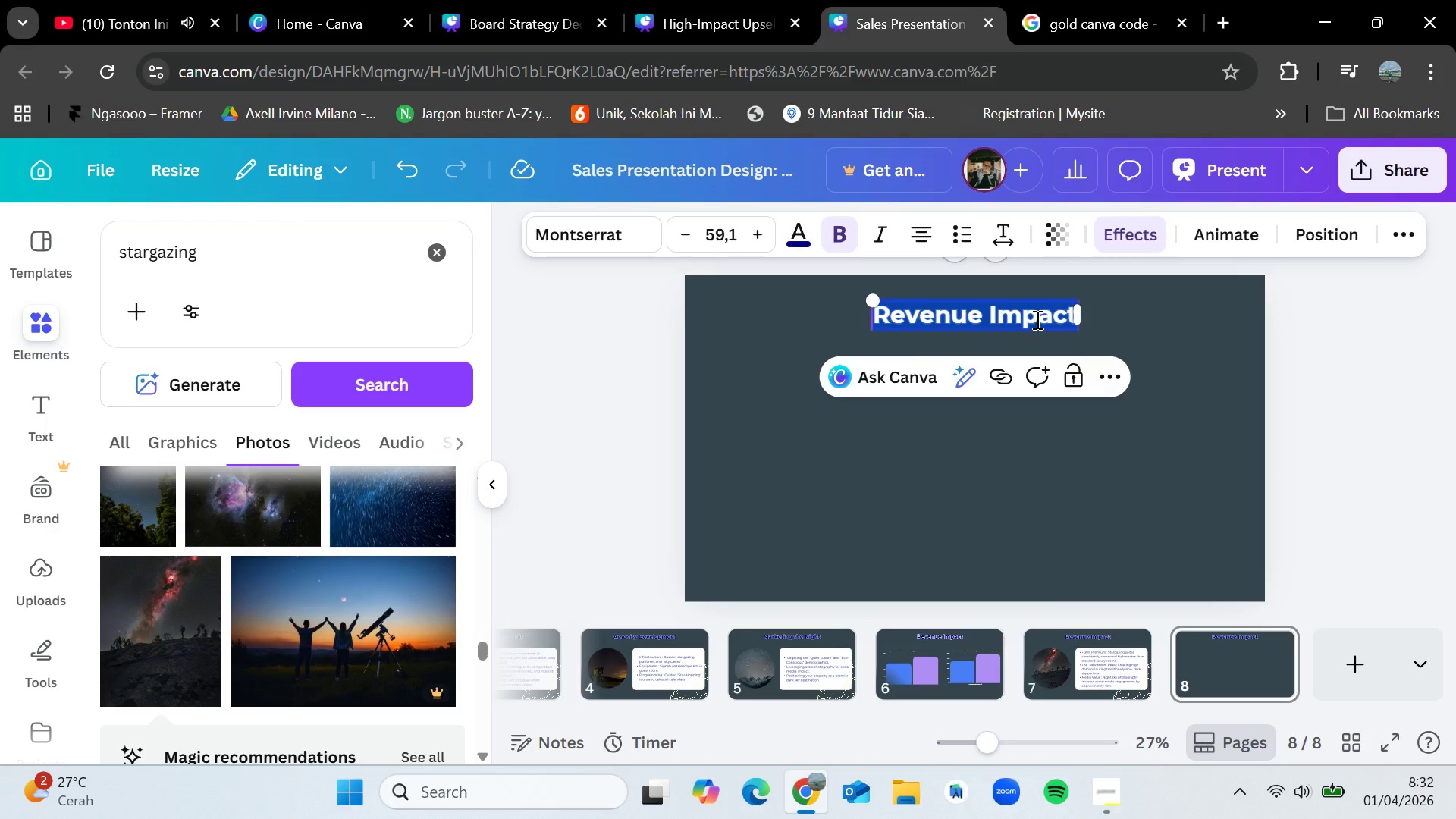 
key(Backspace)
type(Expertise)
 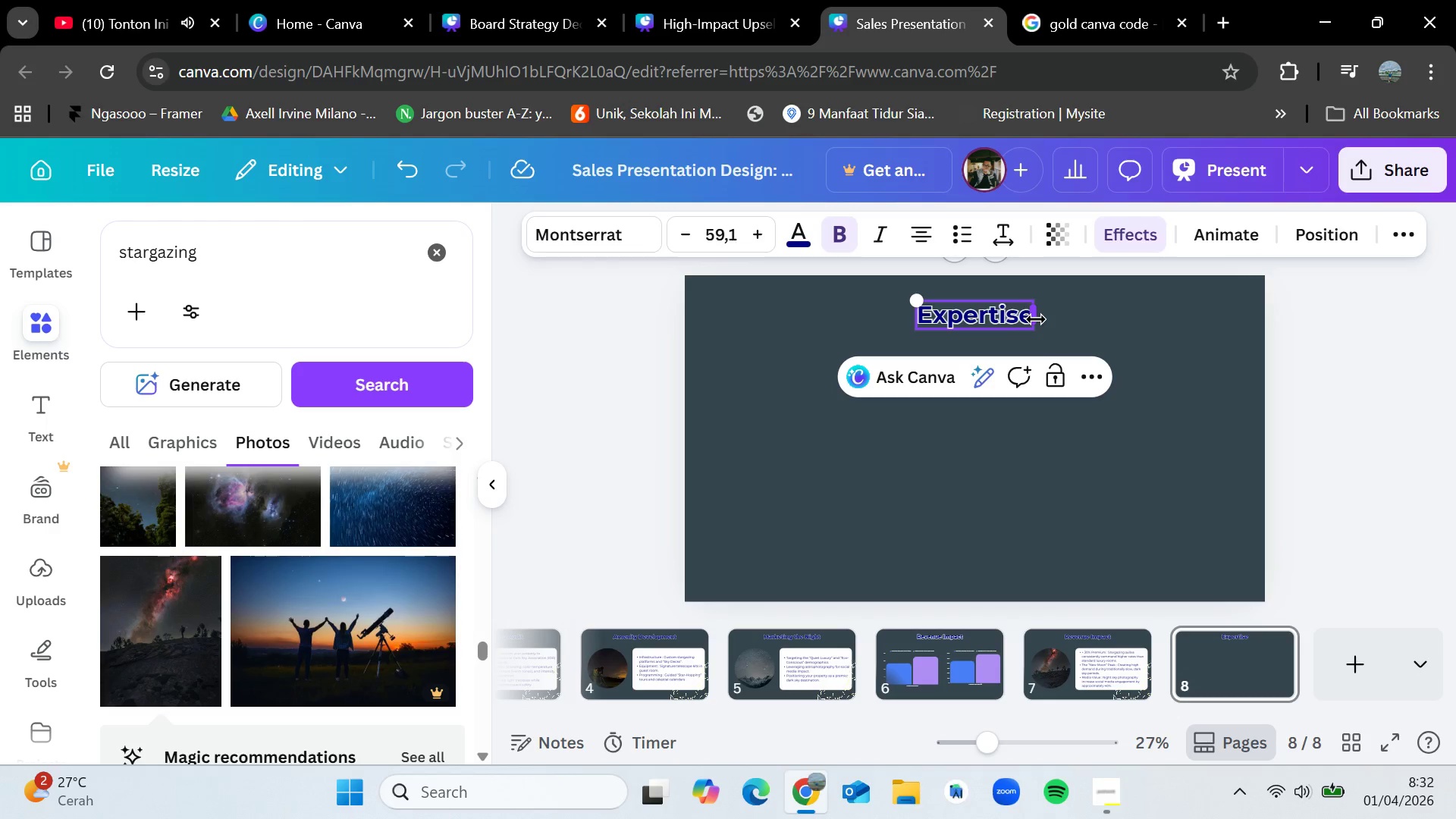 
wait(7.44)
 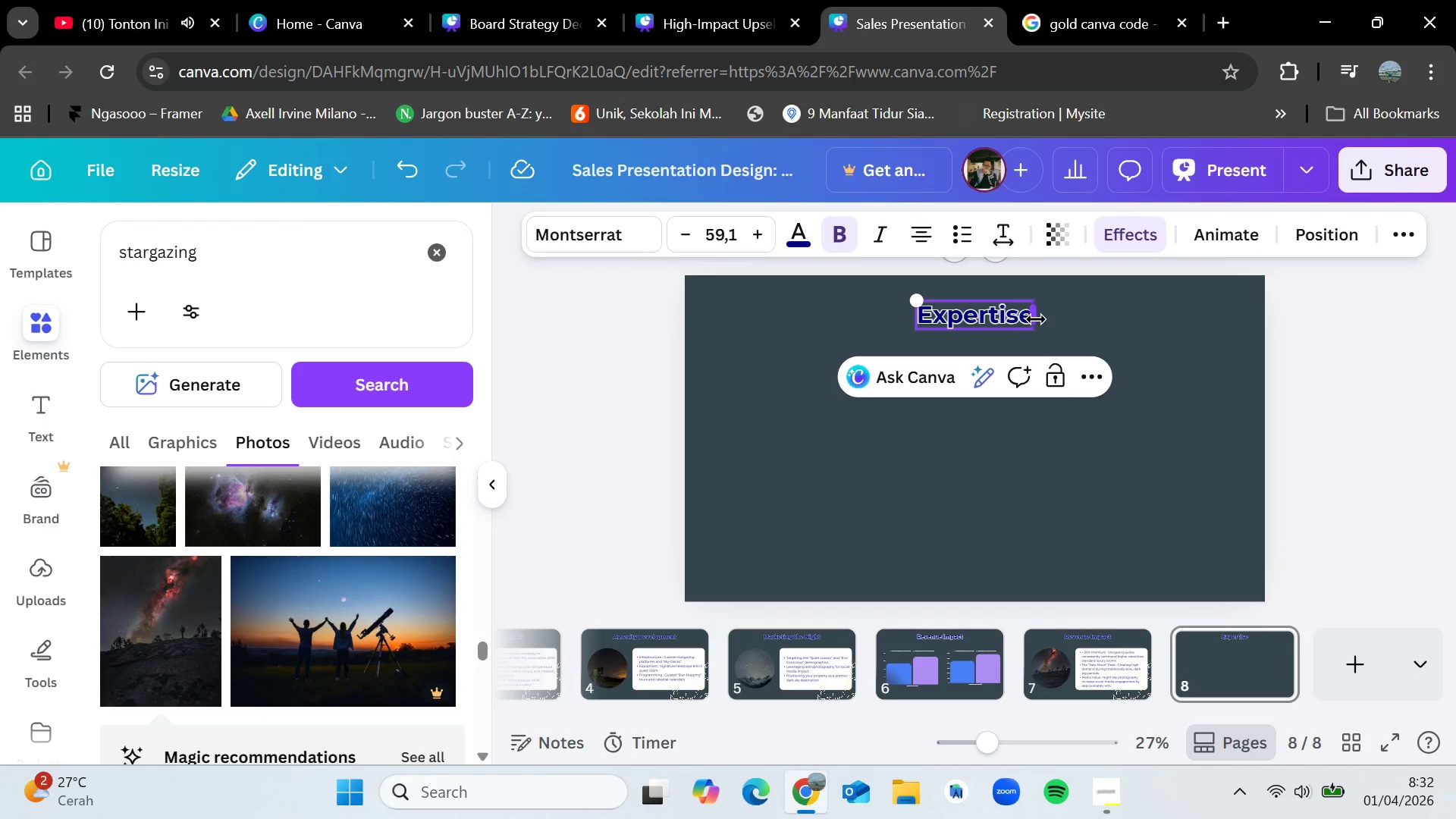 
left_click([717, 0])
 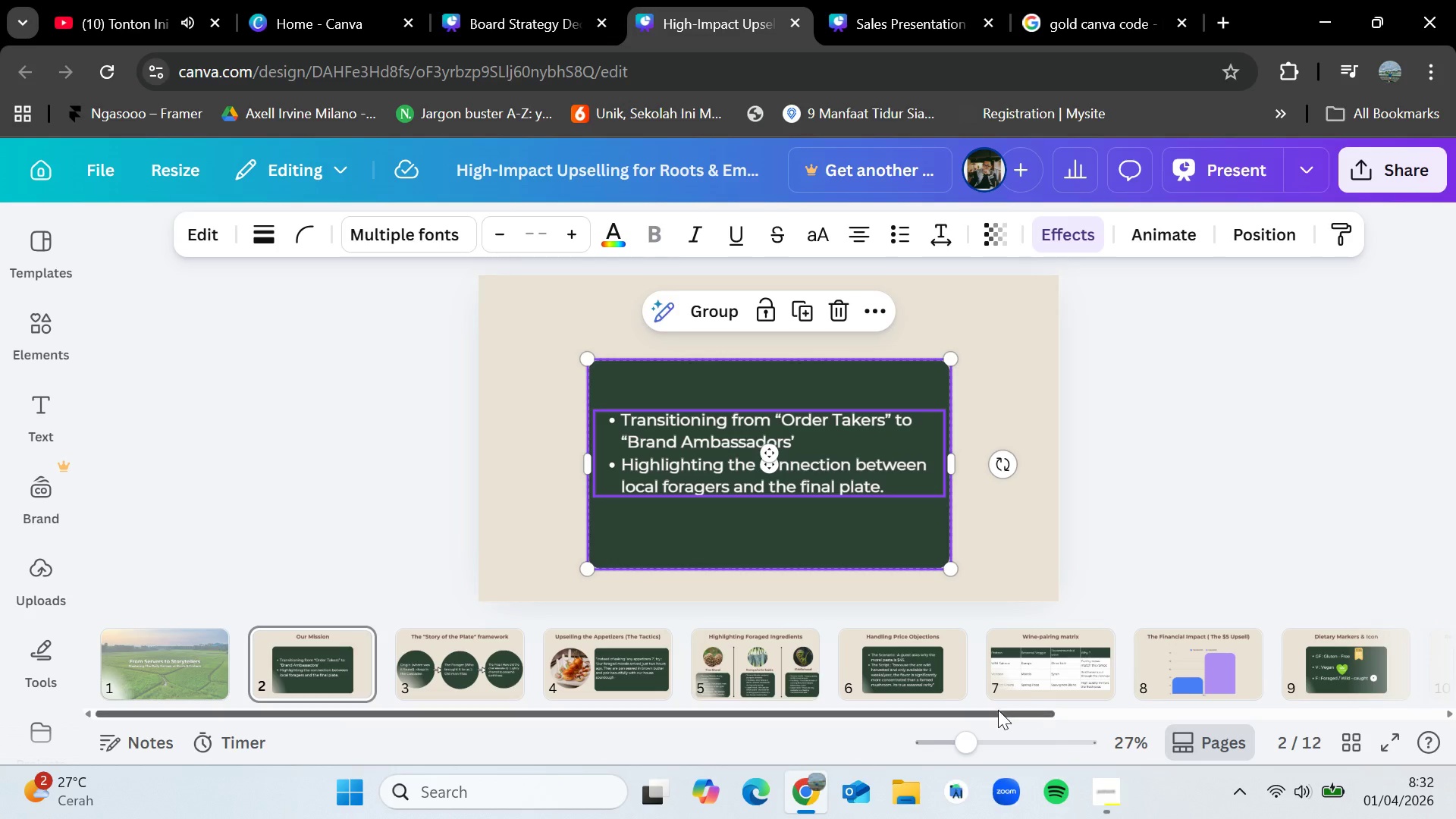 
left_click_drag(start_coordinate=[998, 714], to_coordinate=[1216, 704])
 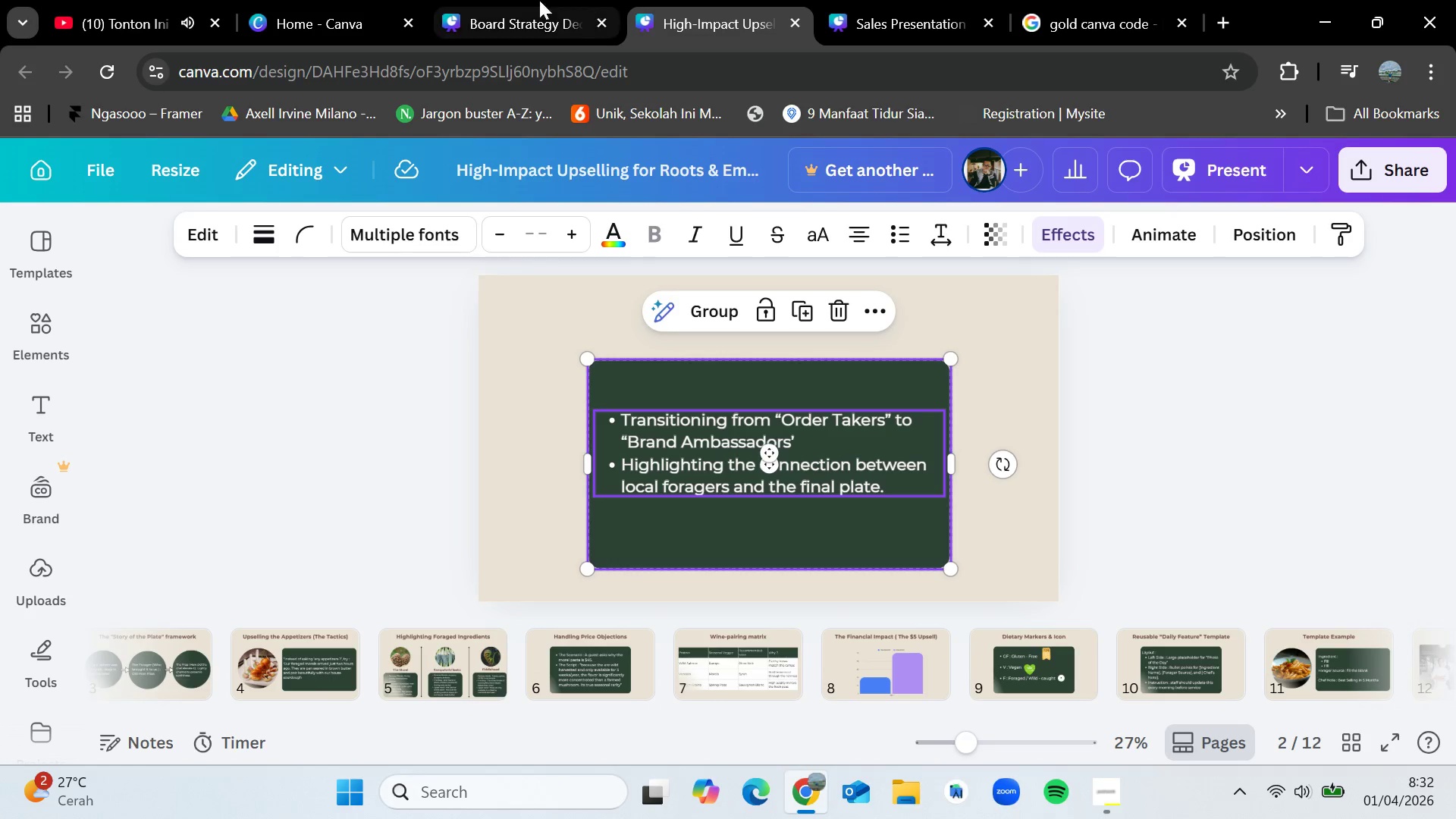 
left_click([515, 0])
 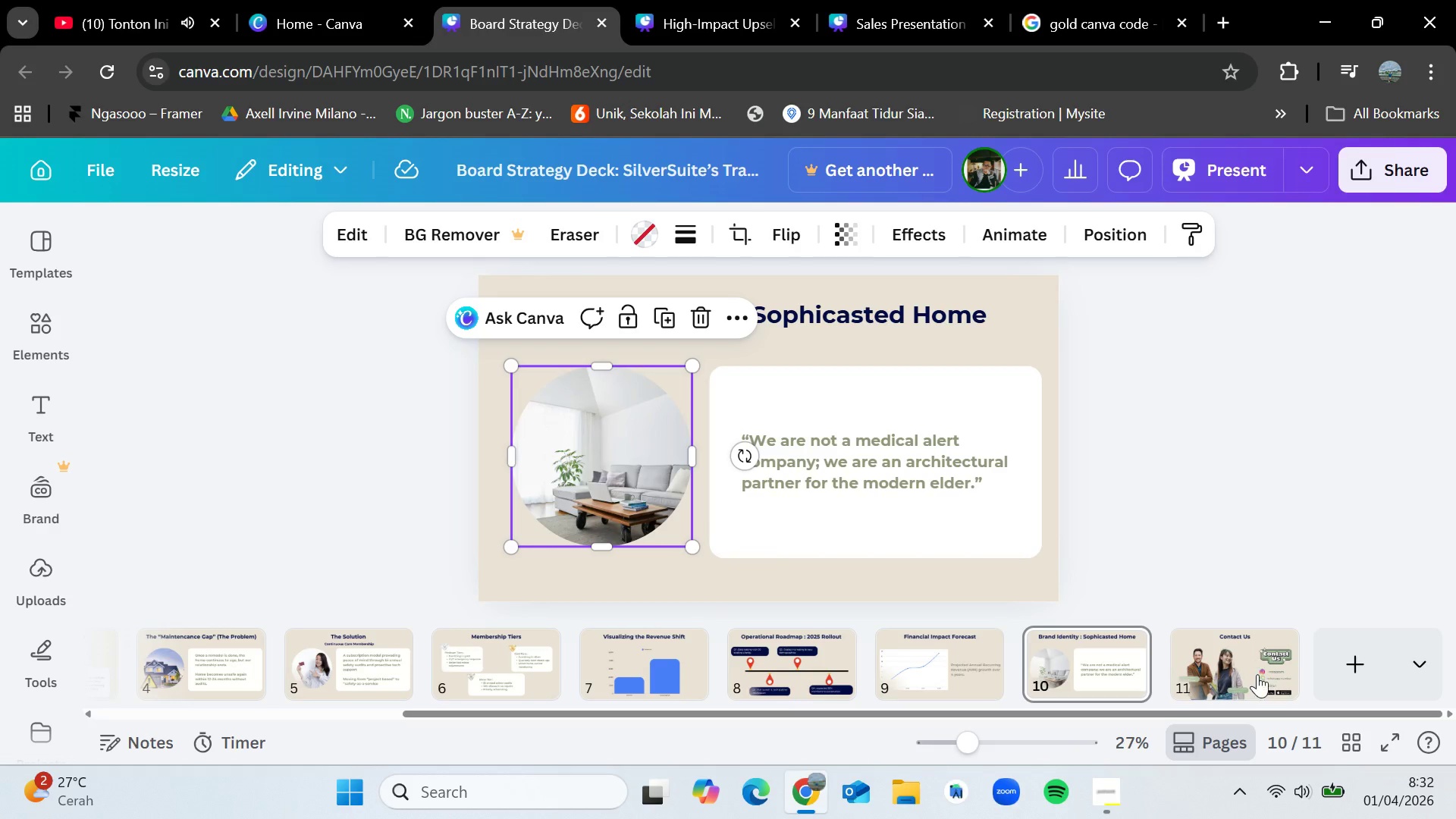 
left_click([1257, 674])
 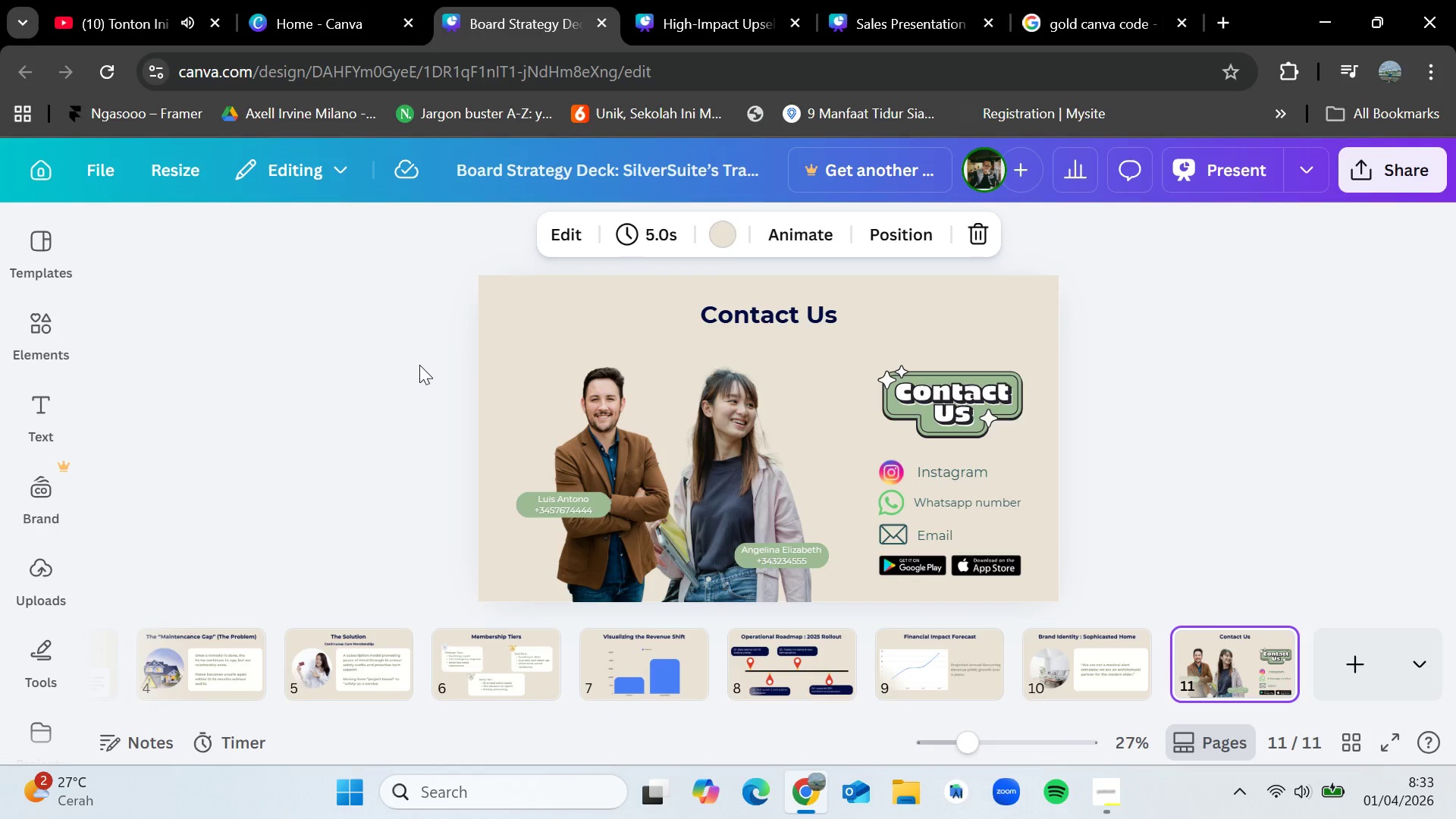 
left_click([595, 422])
 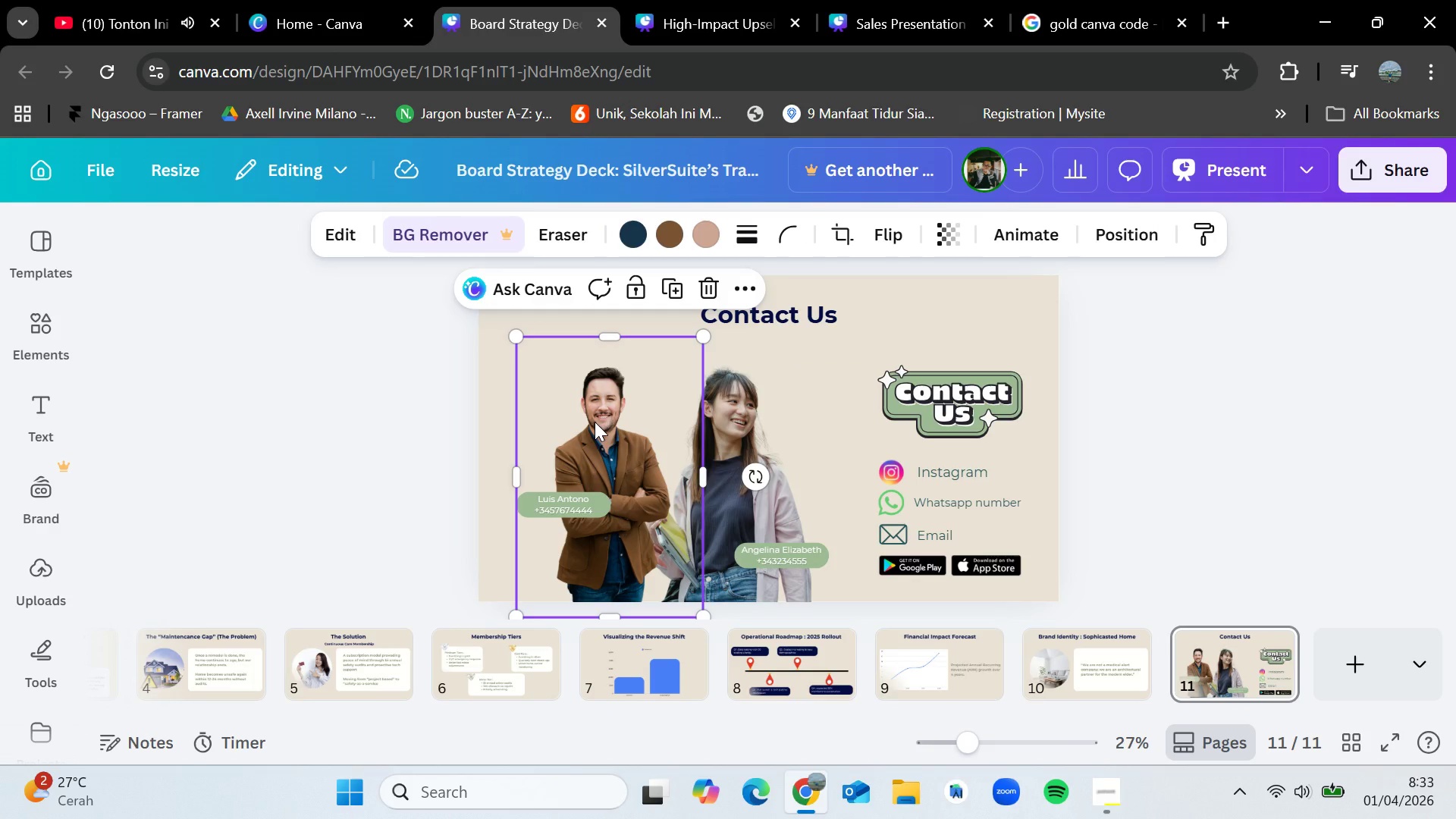 
key(Control+C)
 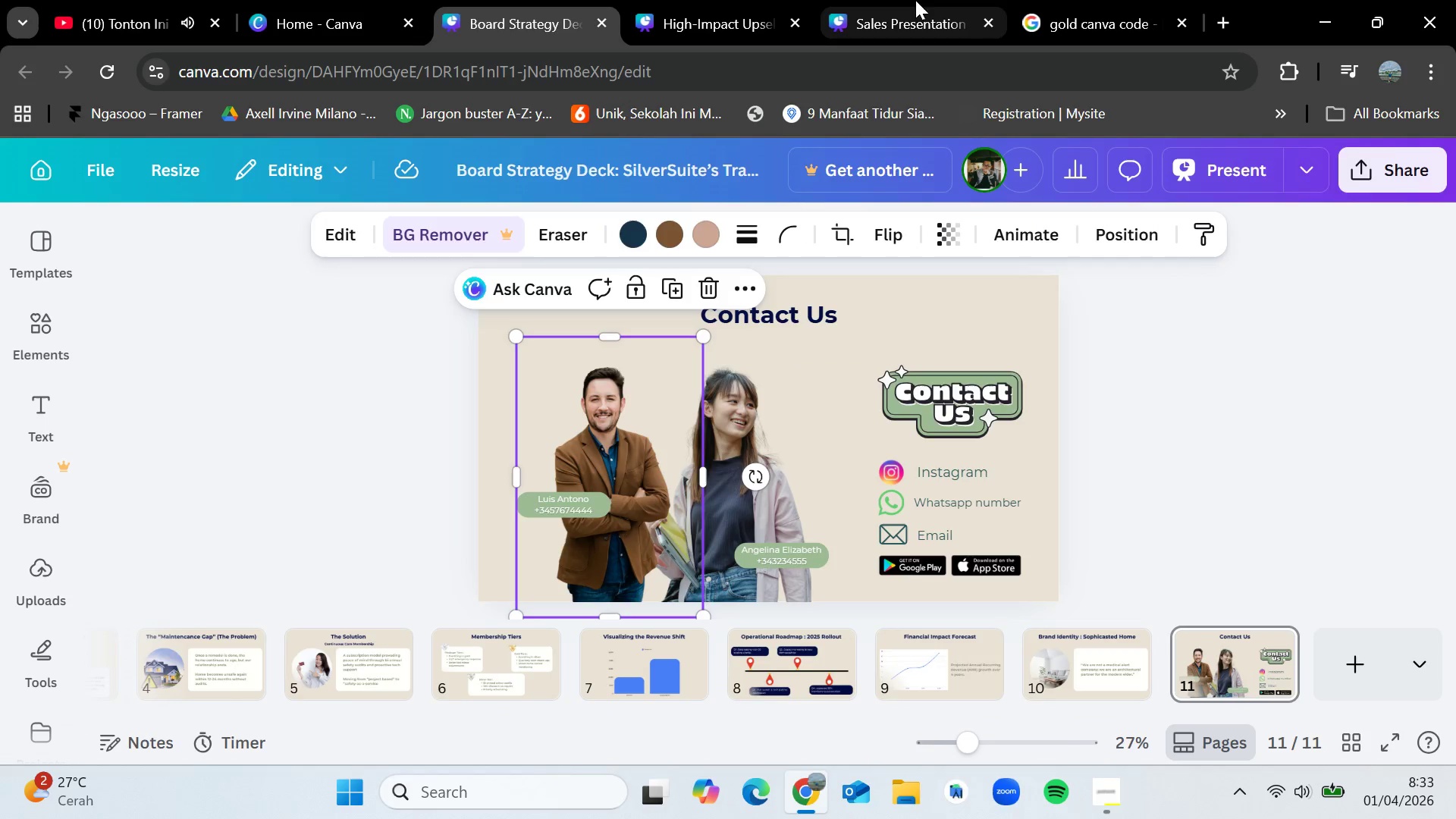 
left_click([886, 0])
 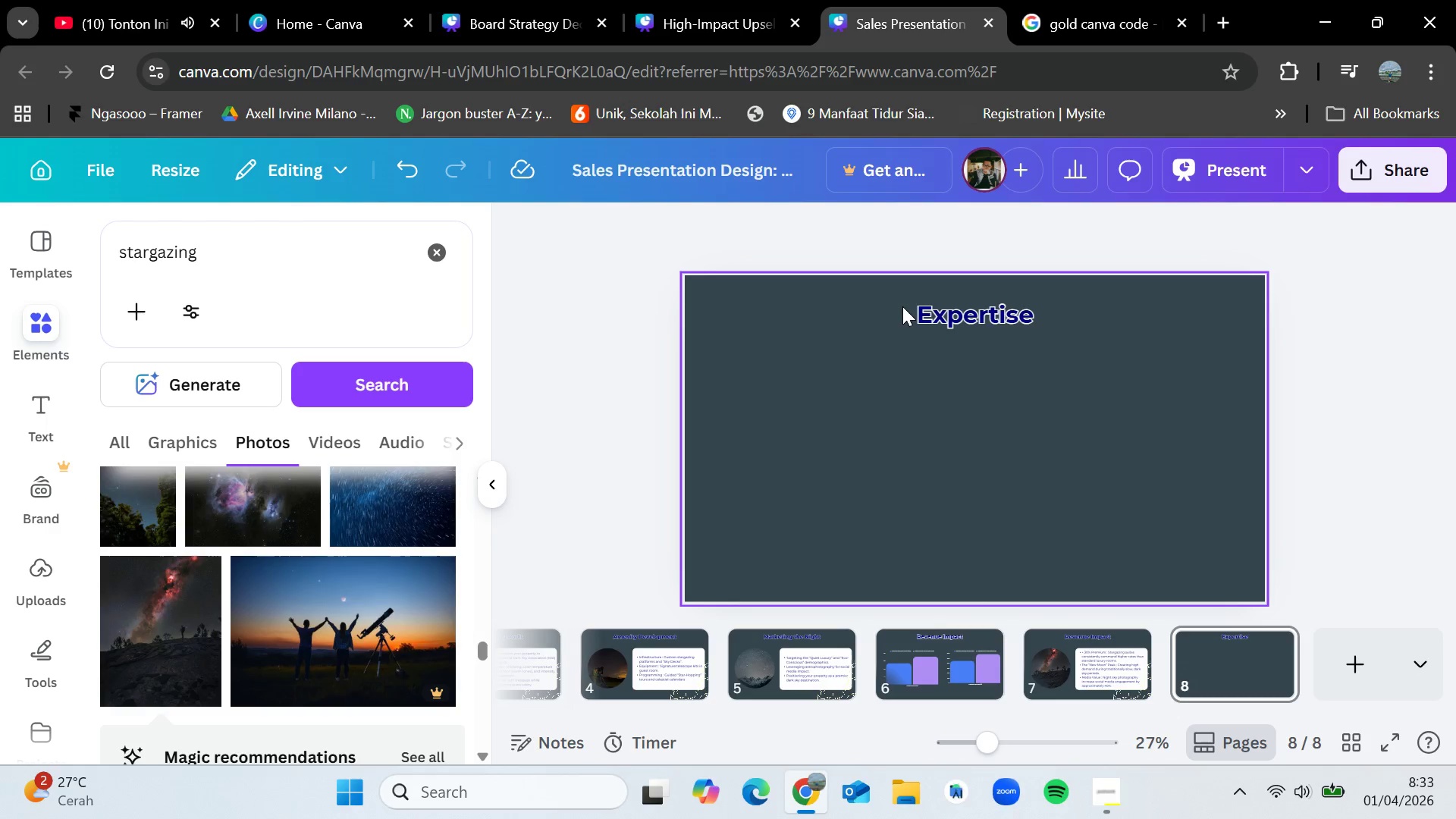 
key(Control+V)
 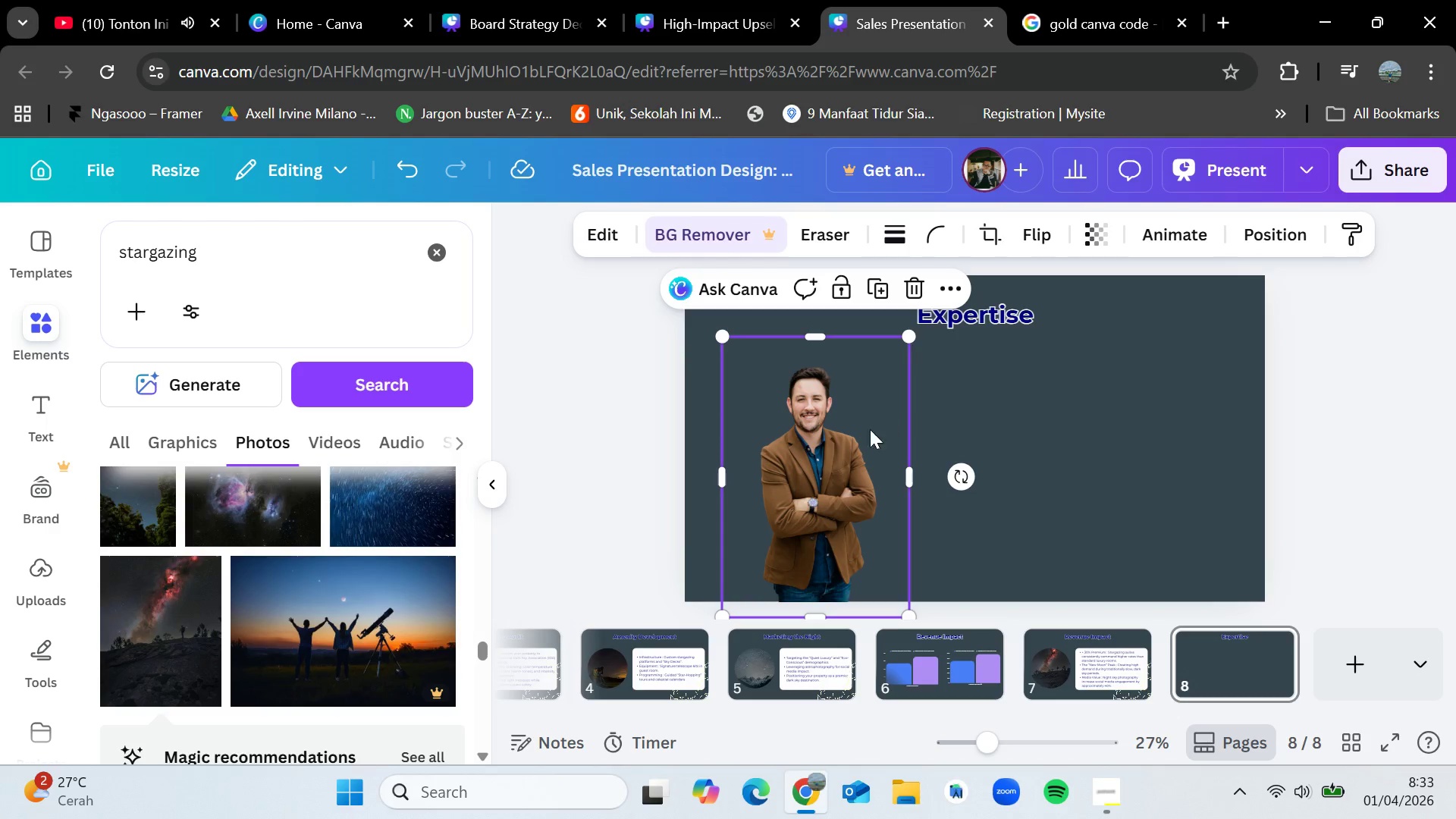 
left_click_drag(start_coordinate=[723, 338], to_coordinate=[692, 313])
 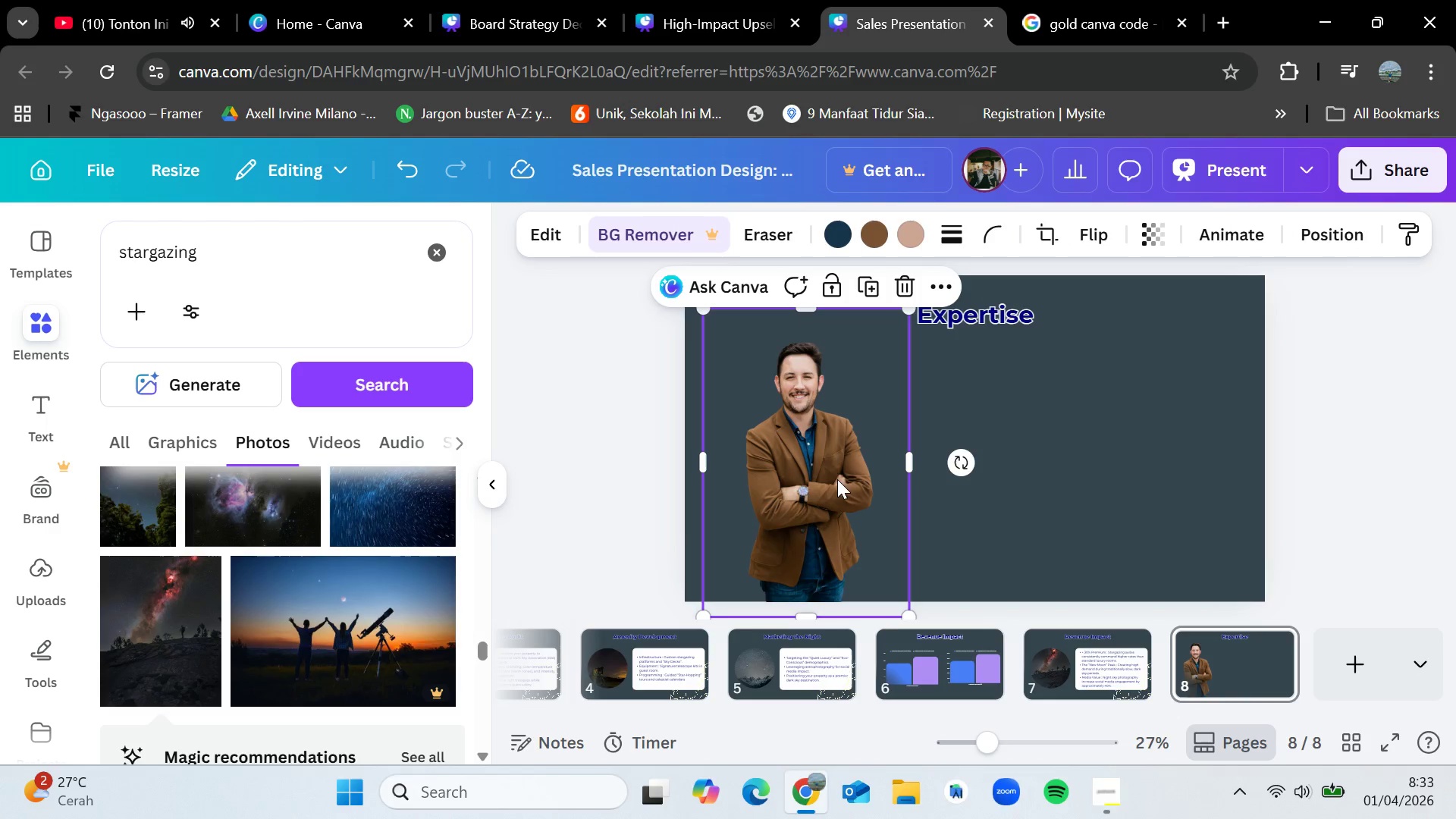 
left_click_drag(start_coordinate=[837, 479], to_coordinate=[846, 472])
 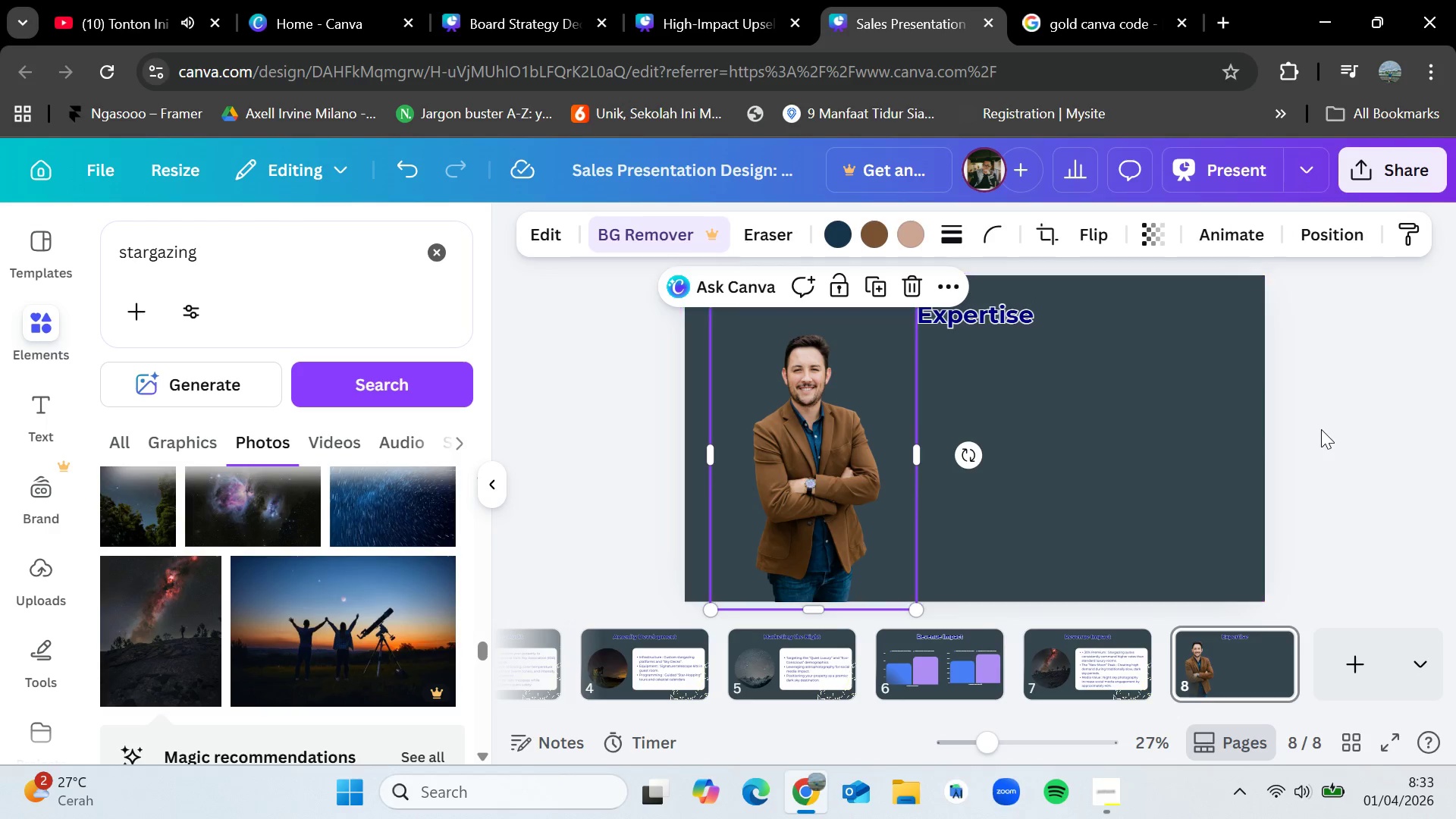 
left_click([1324, 428])
 